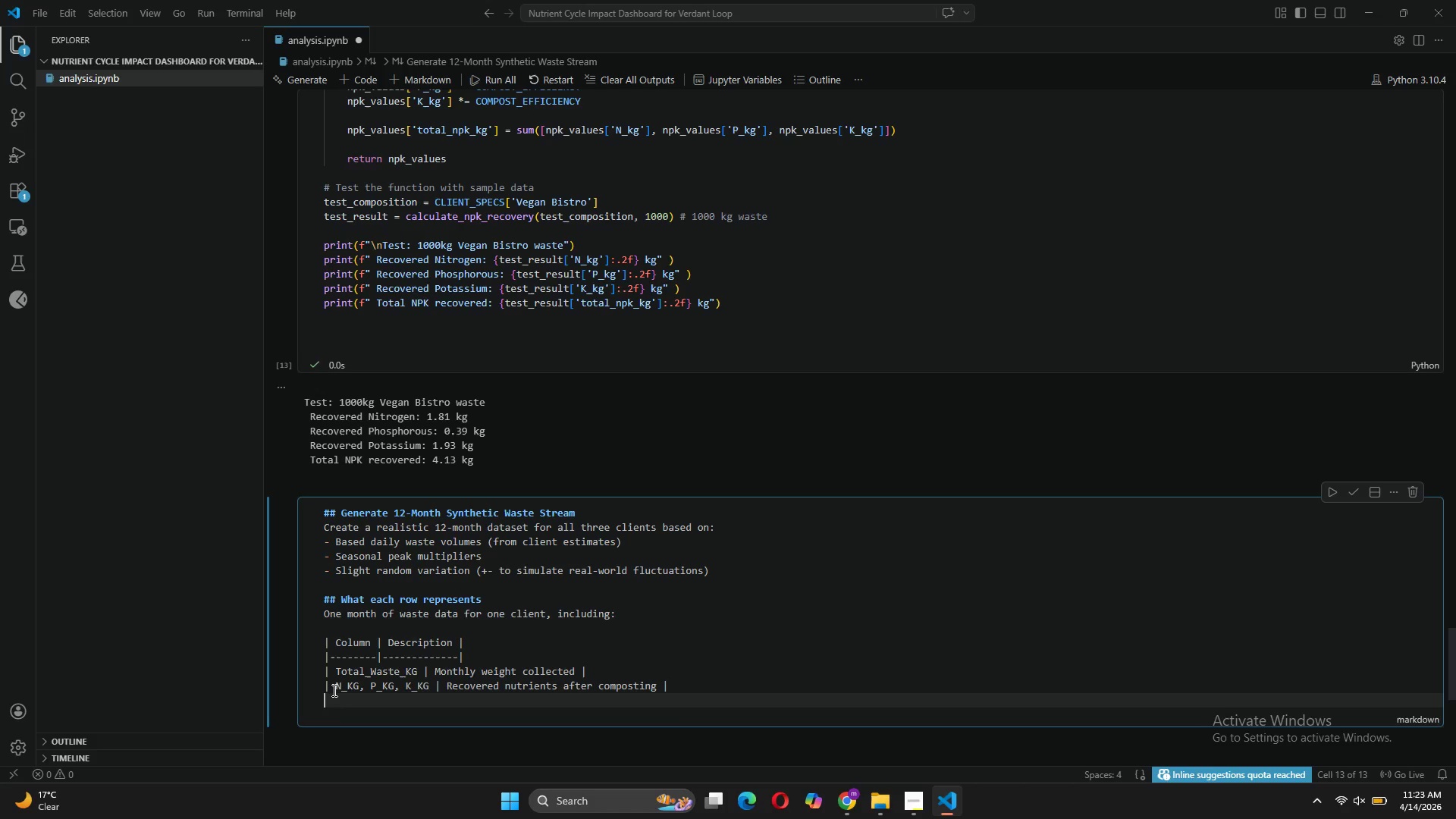 
key(Enter)
 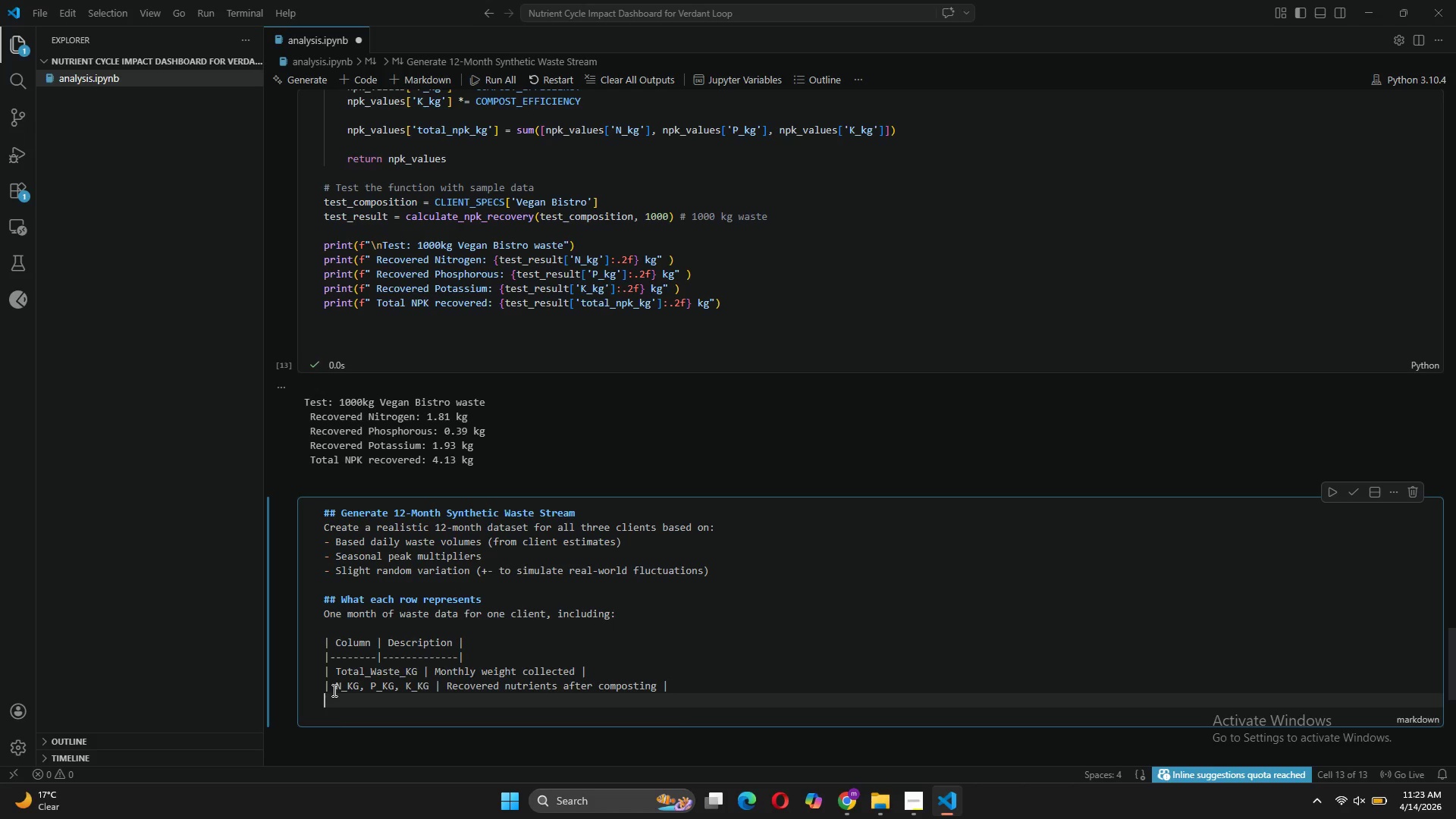 
type(| Carbon )
key(Backspace)
type(_Diverted_KG | CO2 equivaleny)
key(Backspace)
type(t )
 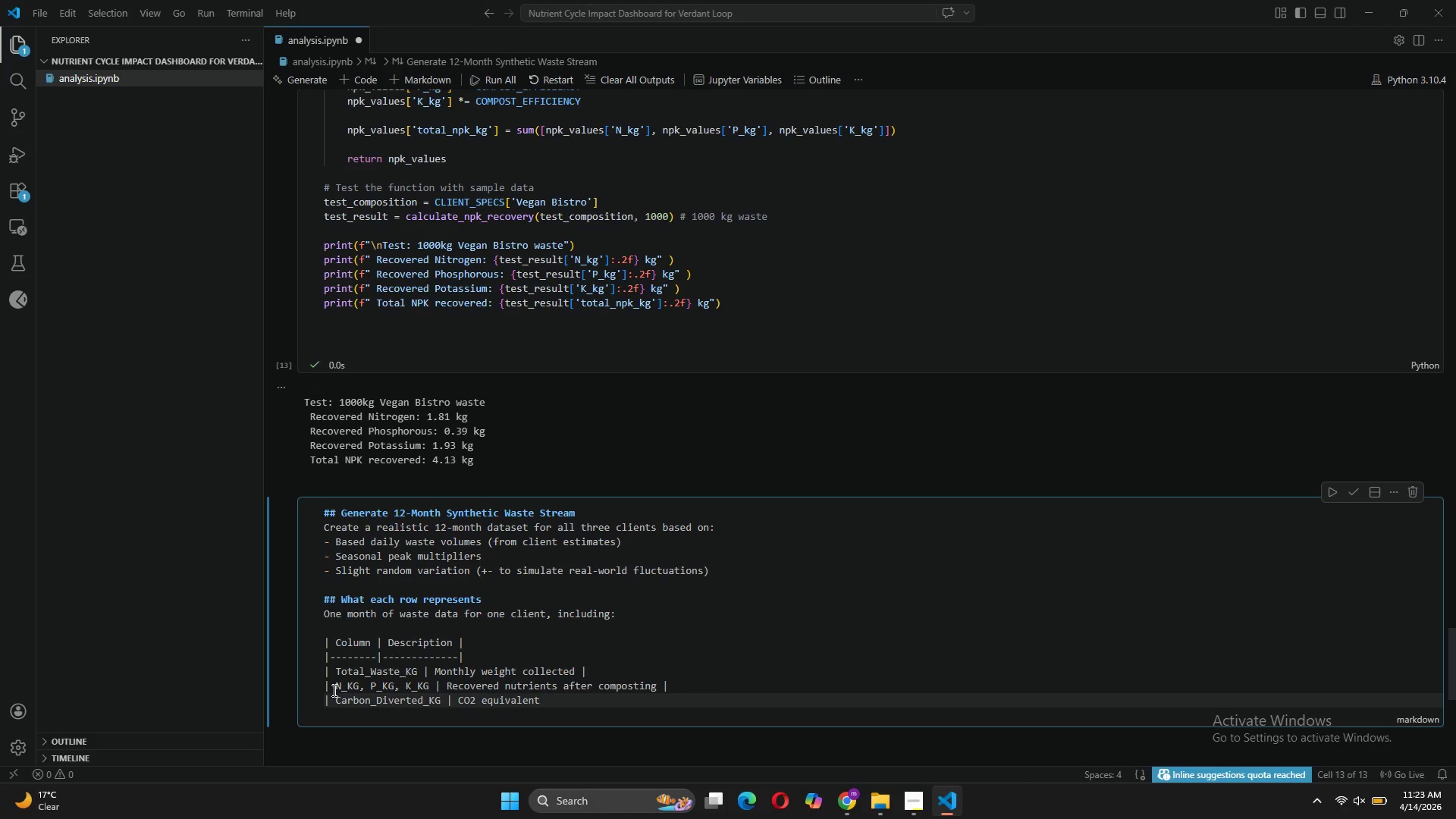 
type(avoided from landfill |)
 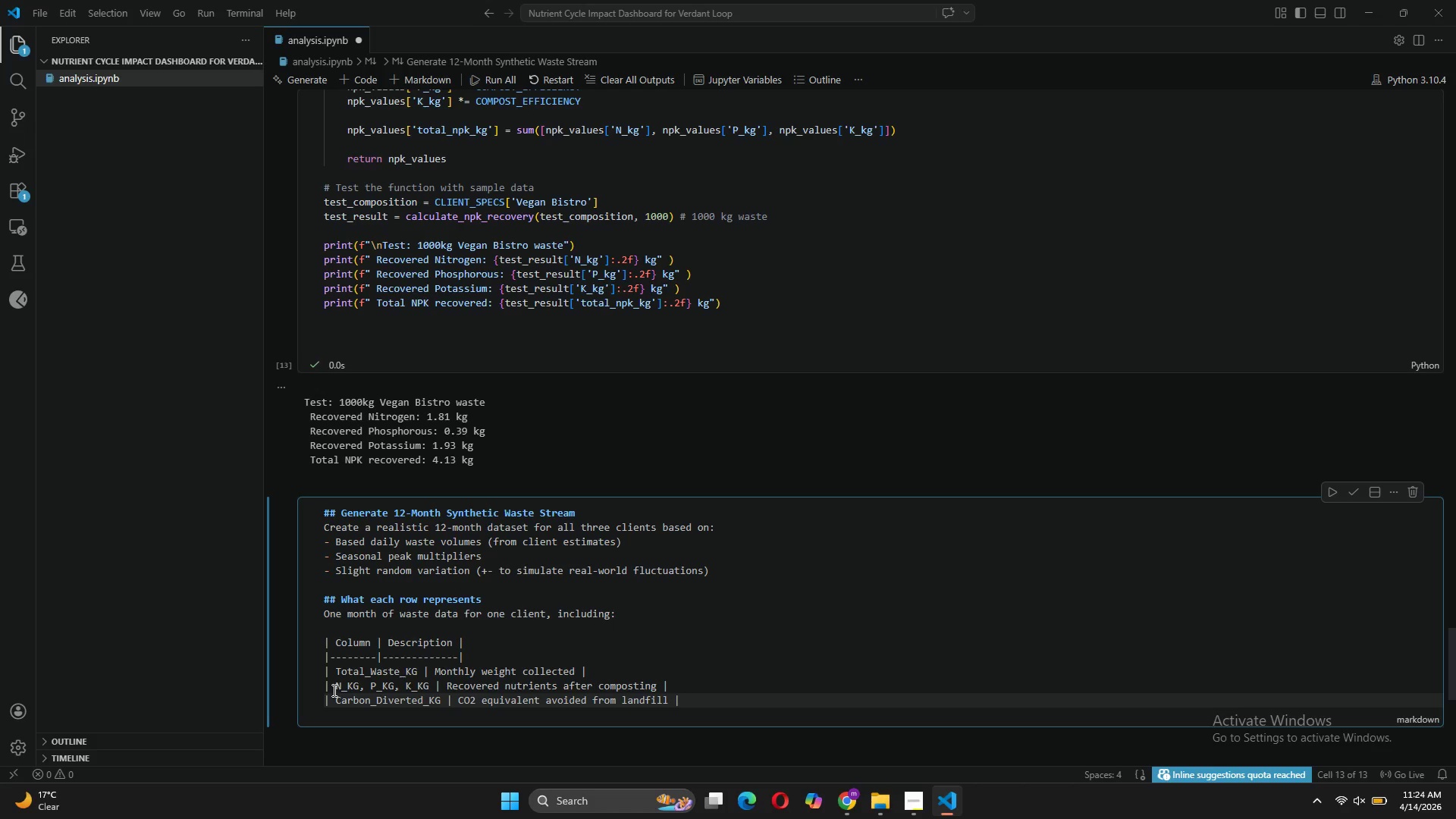 
key(Enter)
 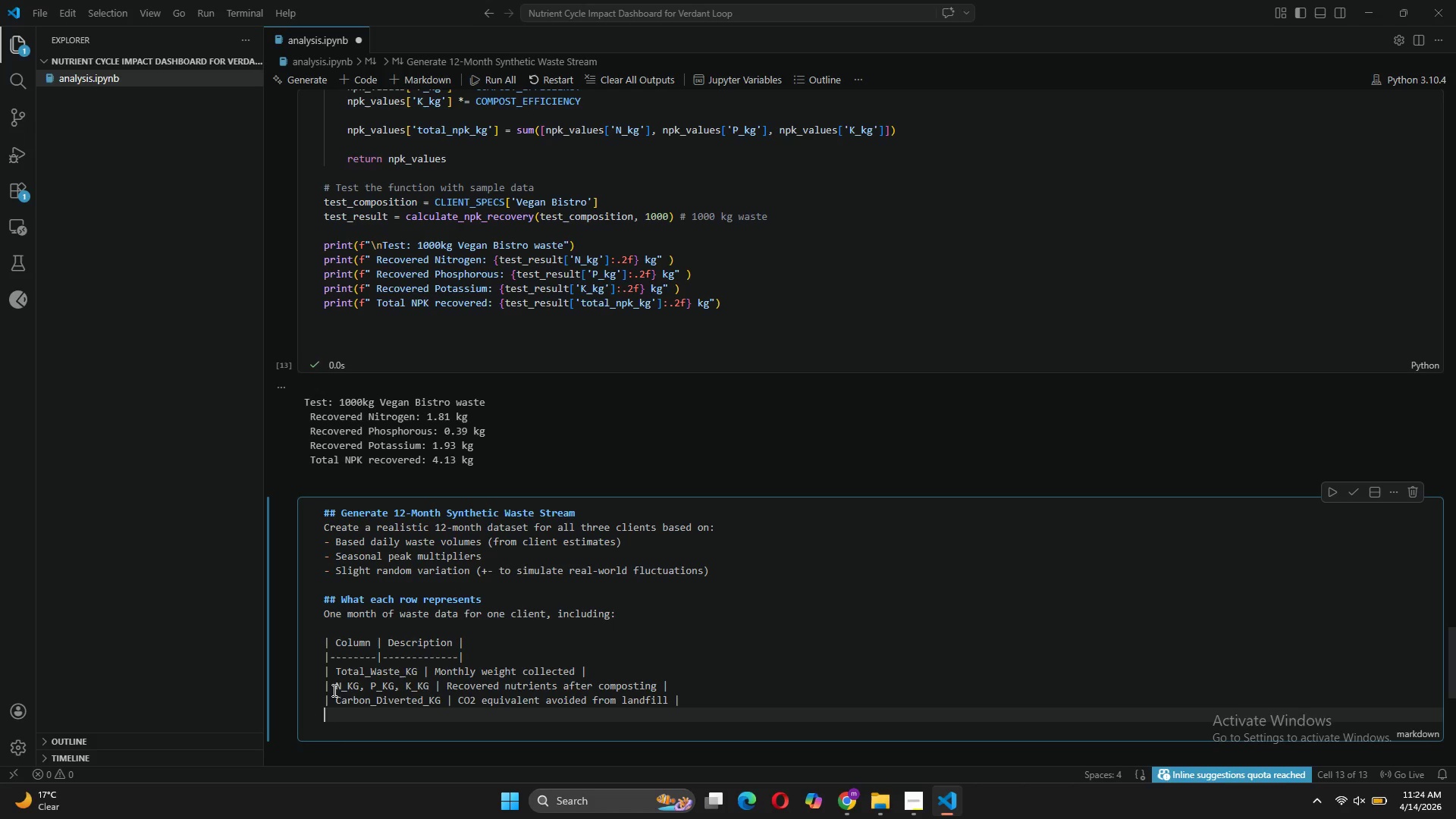 
type(| Carbon )
key(Backspace)
type(_Squestered_KG | Carn)
key(Backspace)
type(bon stored in soil |)
 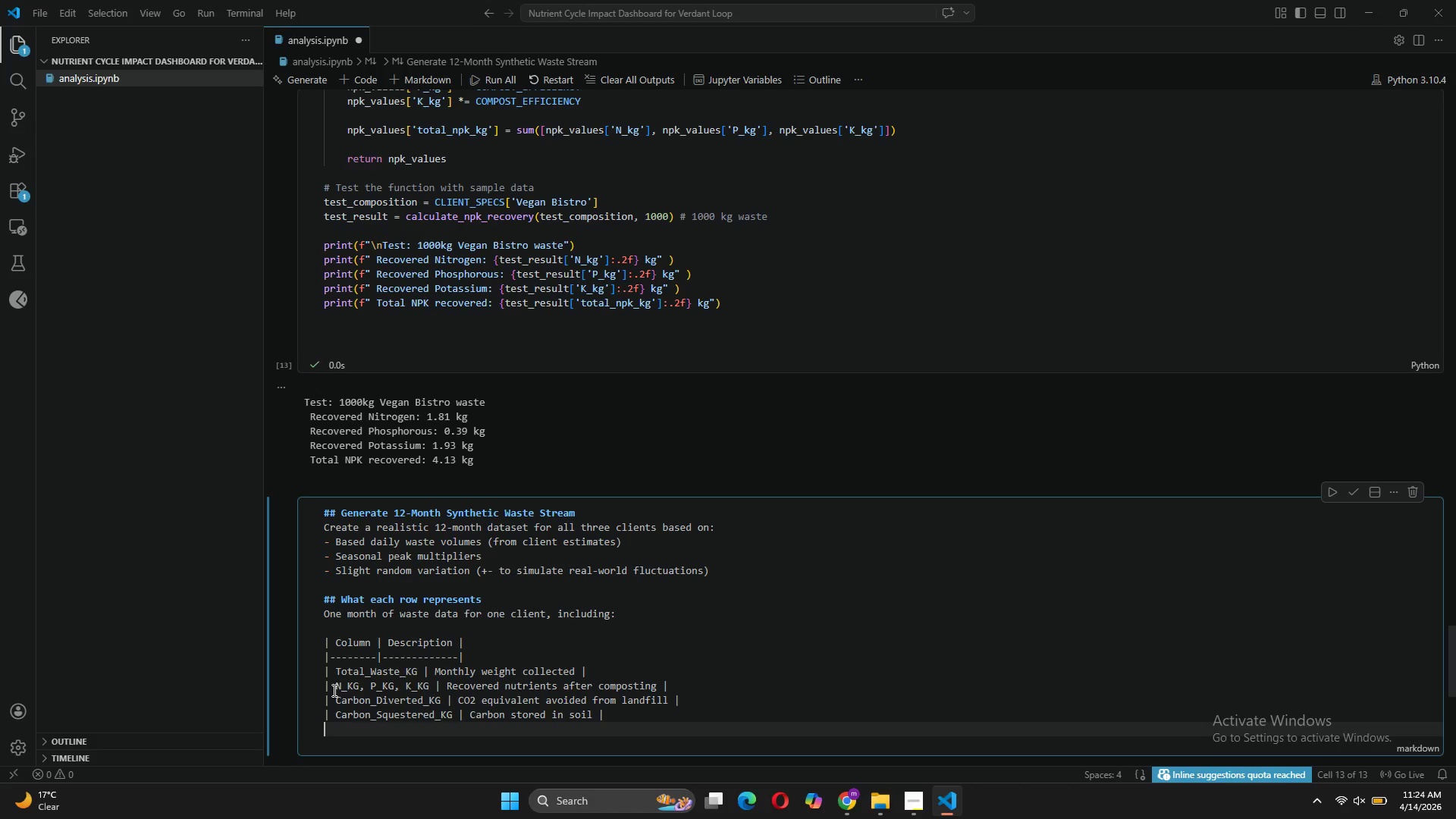 
 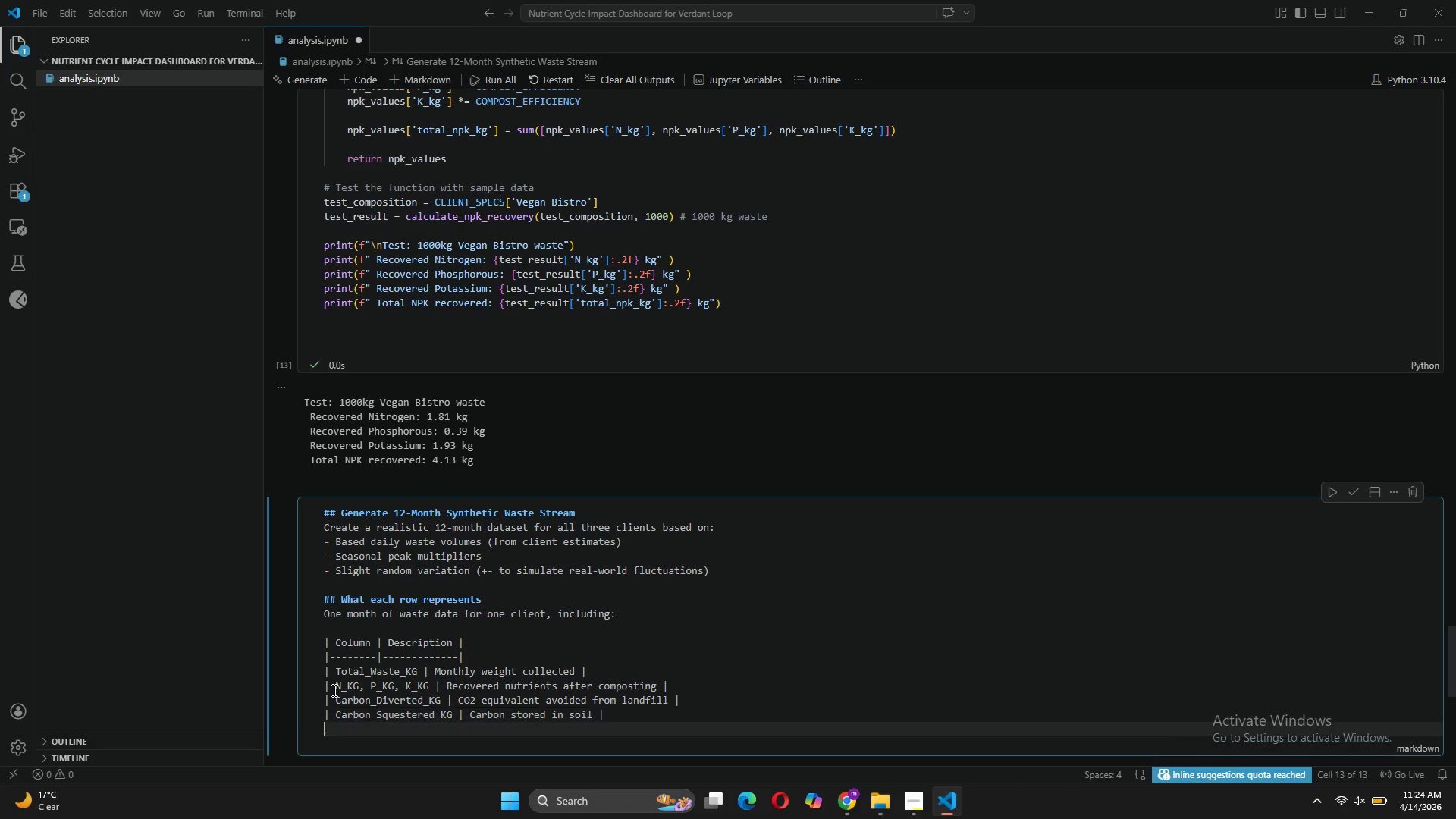 
key(Enter)
 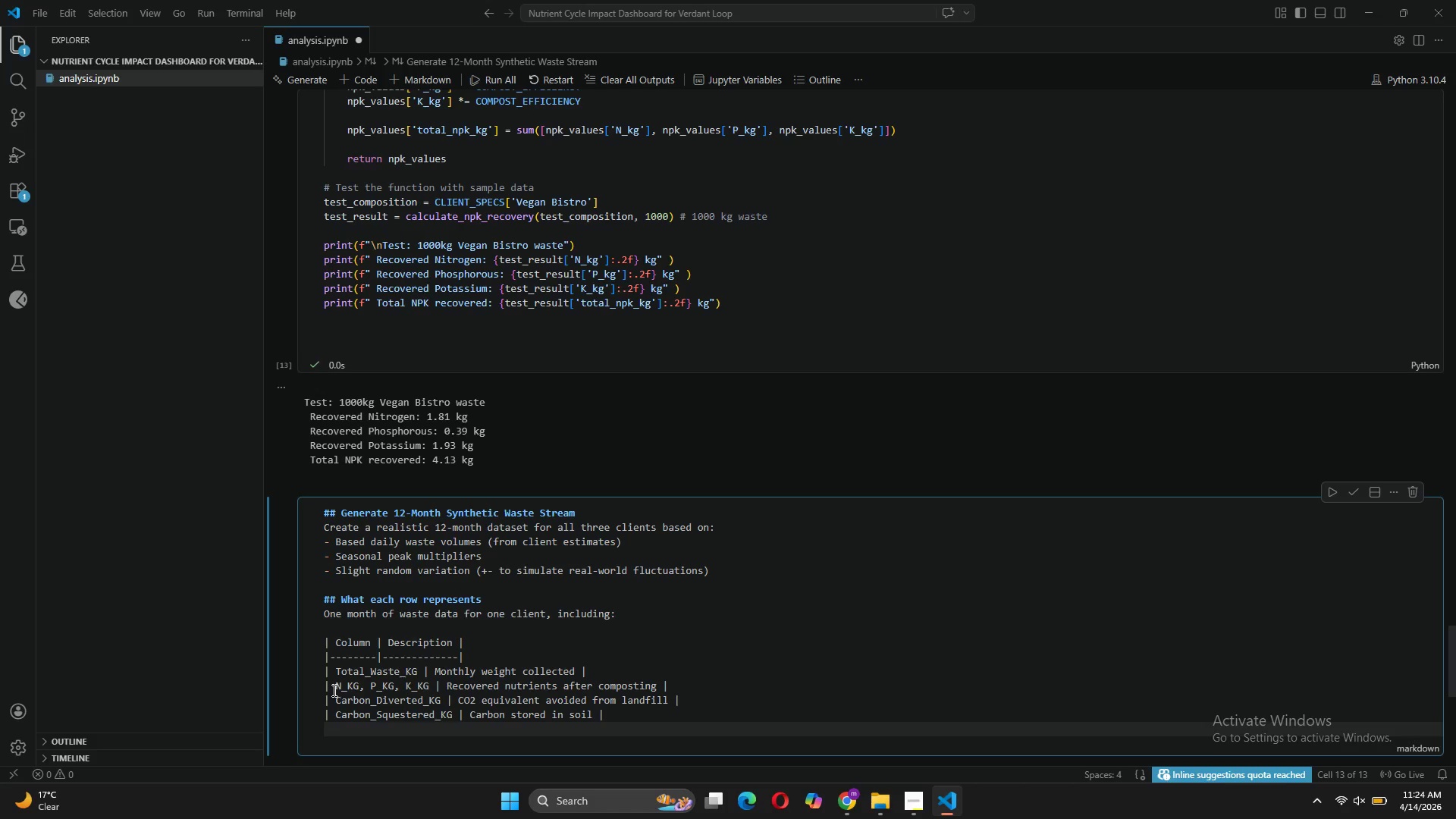 
type(| Soil_Enriched_Sqft | Square feet of d)
key(Backspace)
type(farmland supported |)
 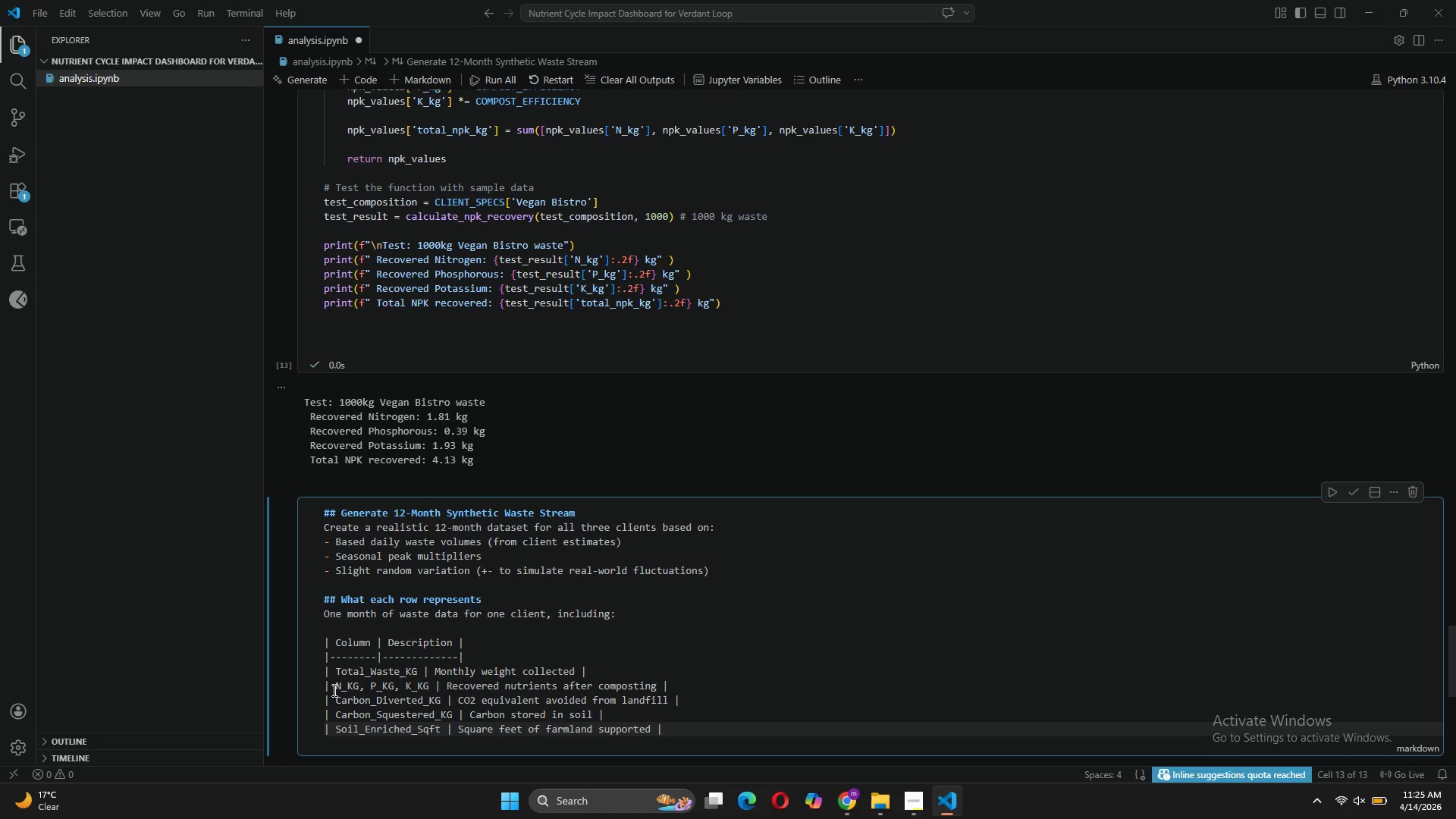 
key(Enter)
 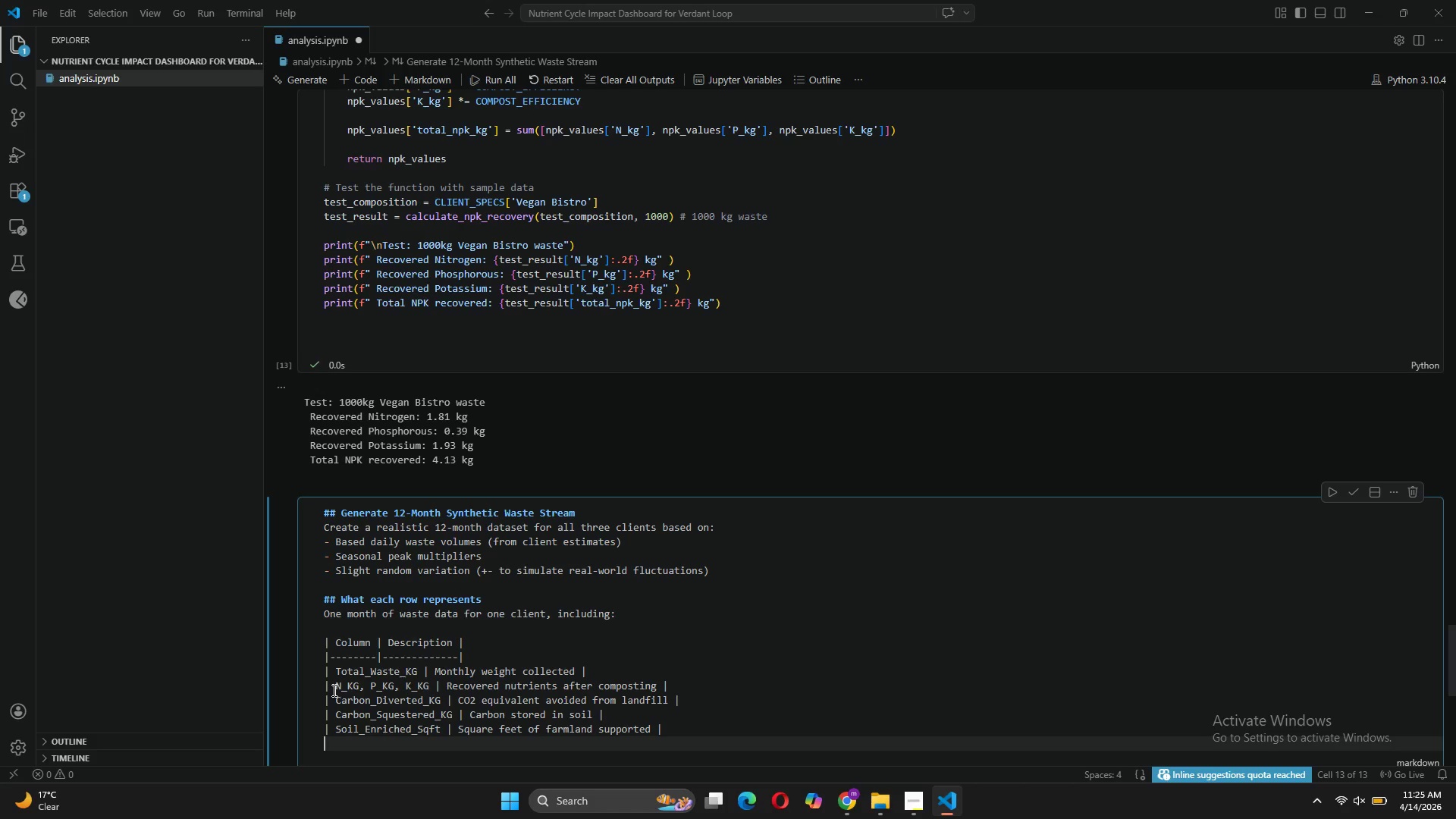 
type(| Seasonal \)
key(Backspace)
key(Backspace)
type(+)
key(Backspace)
type(_Peak | Flags months with +30-40% volume )
 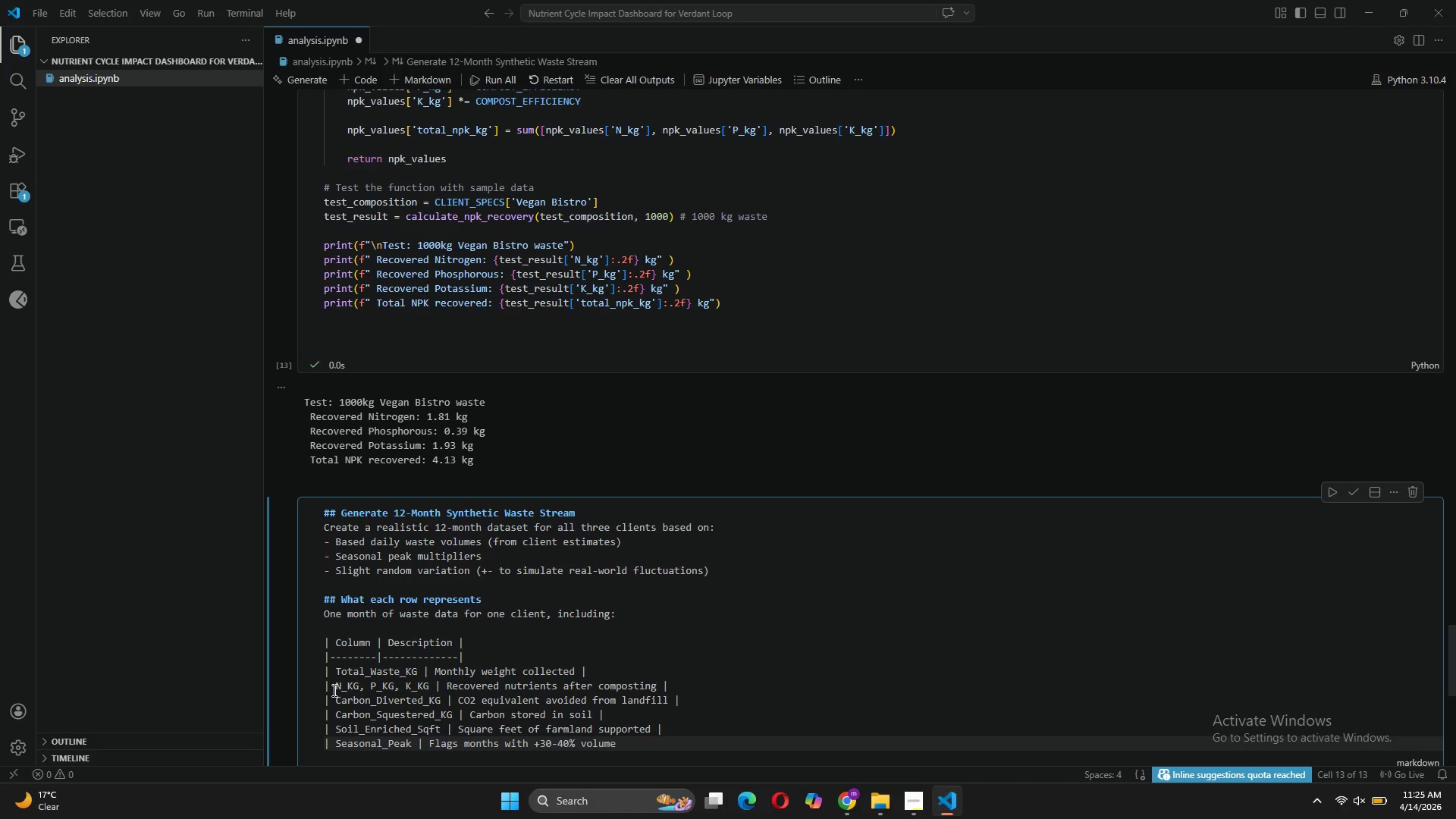 
wait(6.23)
 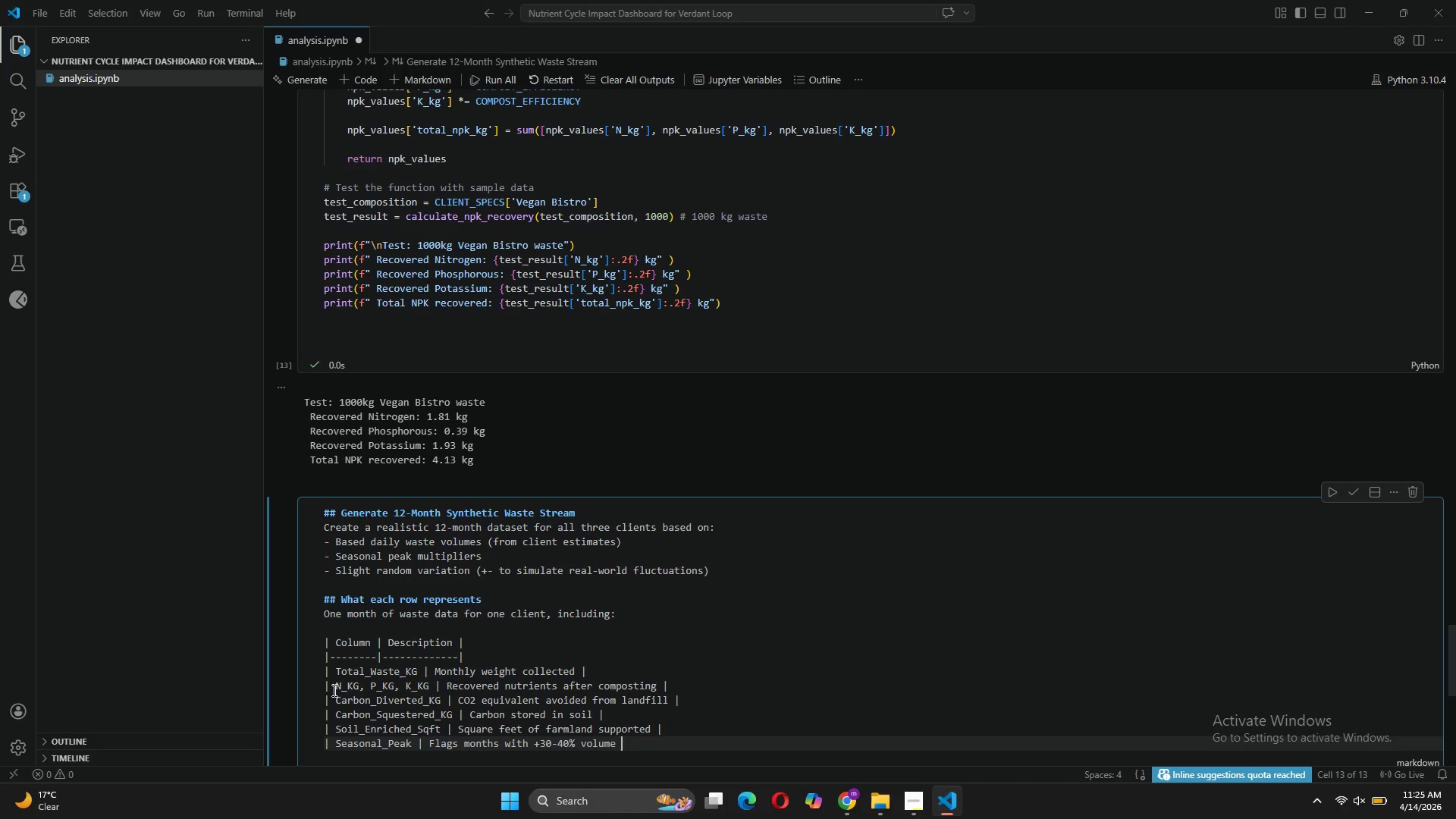 
key(Shift+Backslash)
 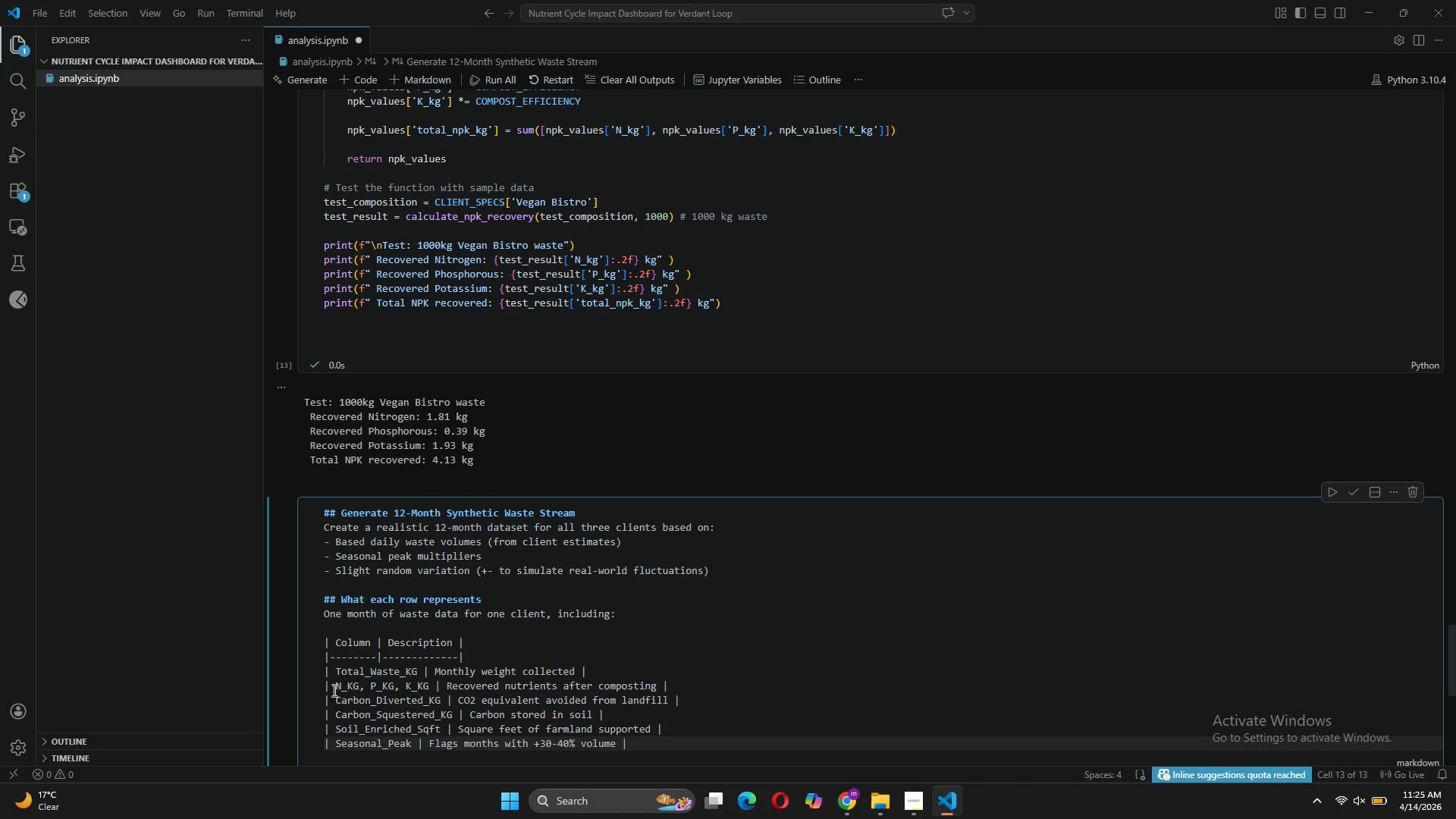 
key(Enter)
 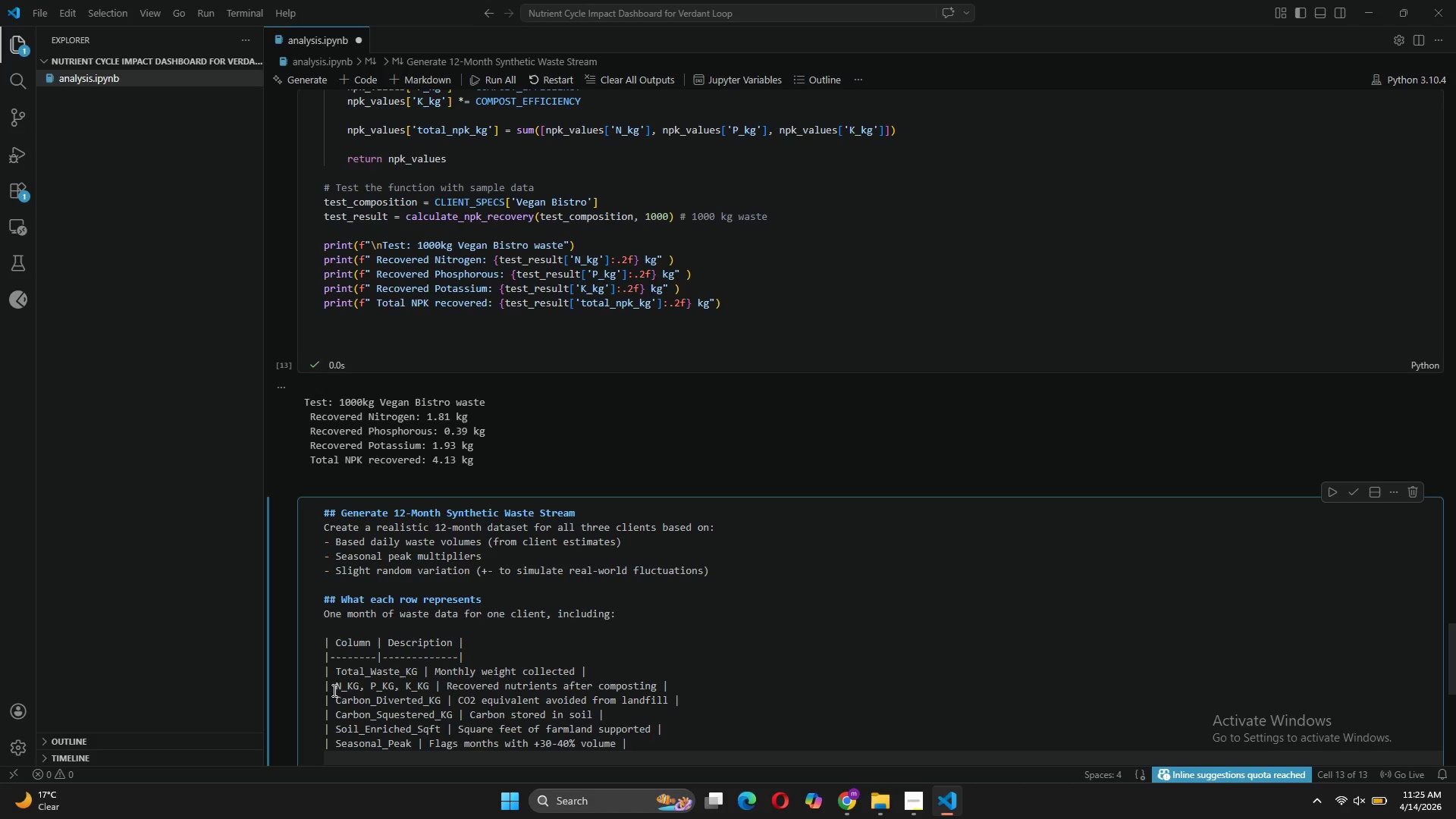 
key(Enter)
 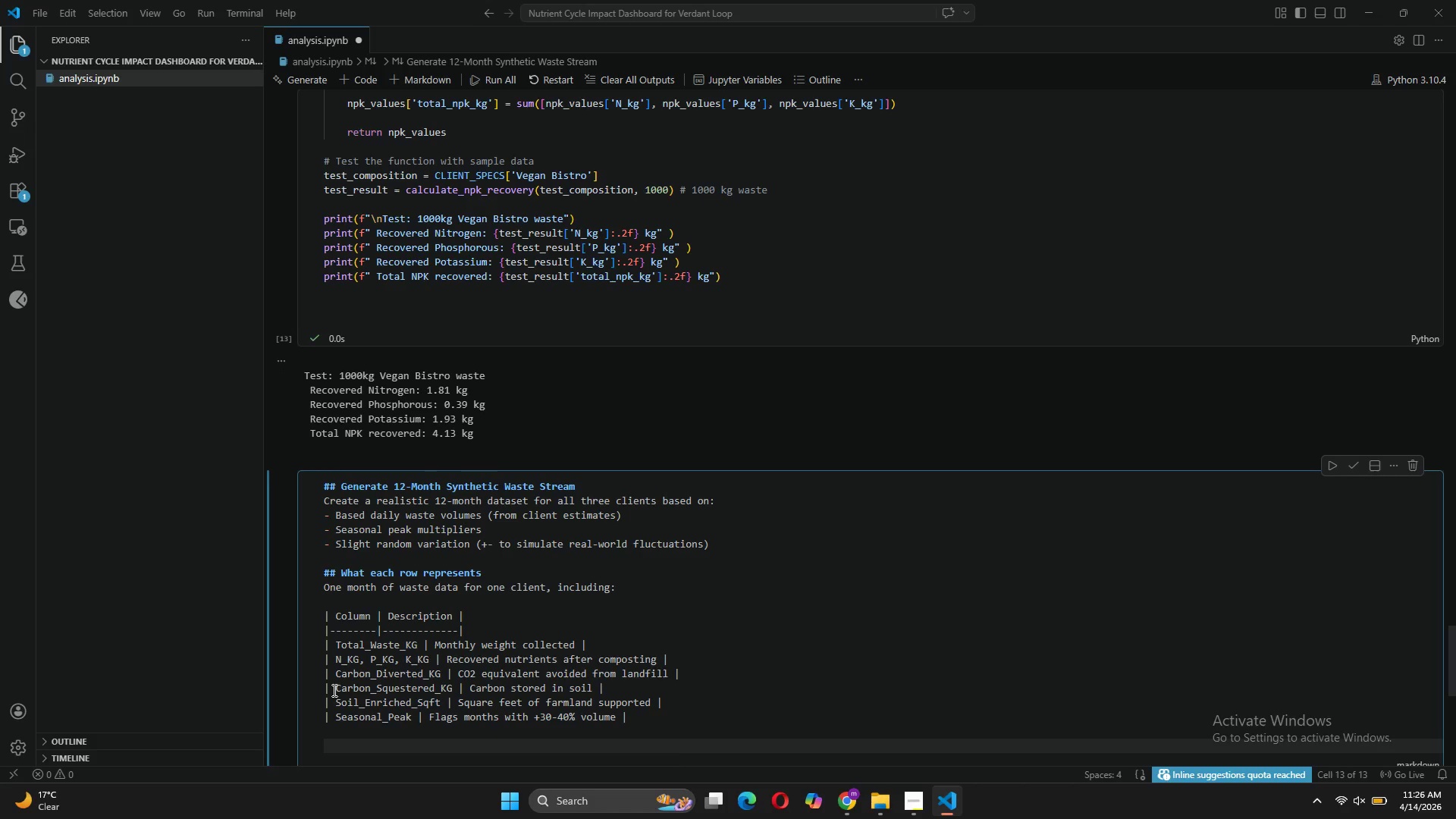 
wait(6.33)
 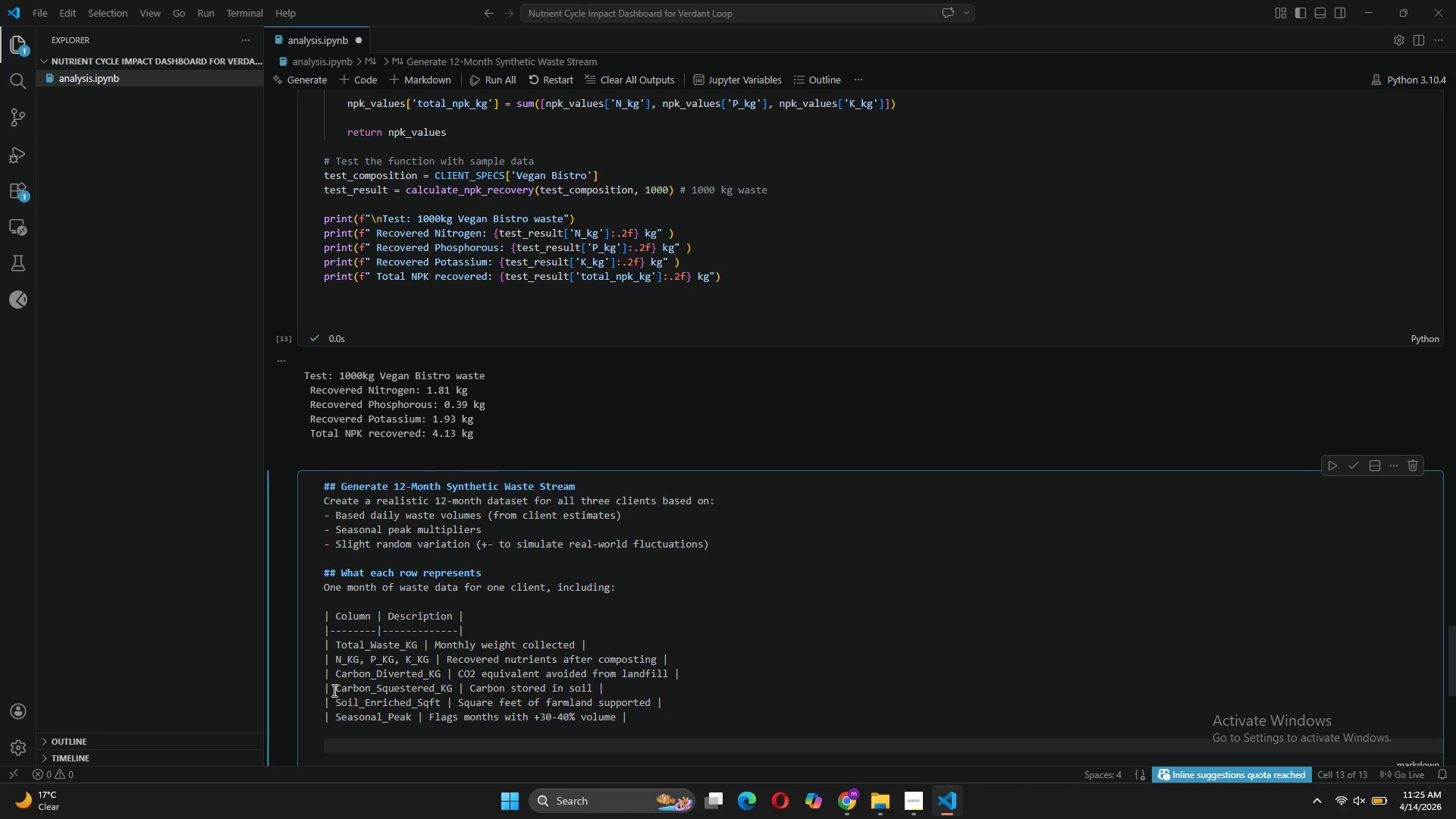 
type(### Random )
 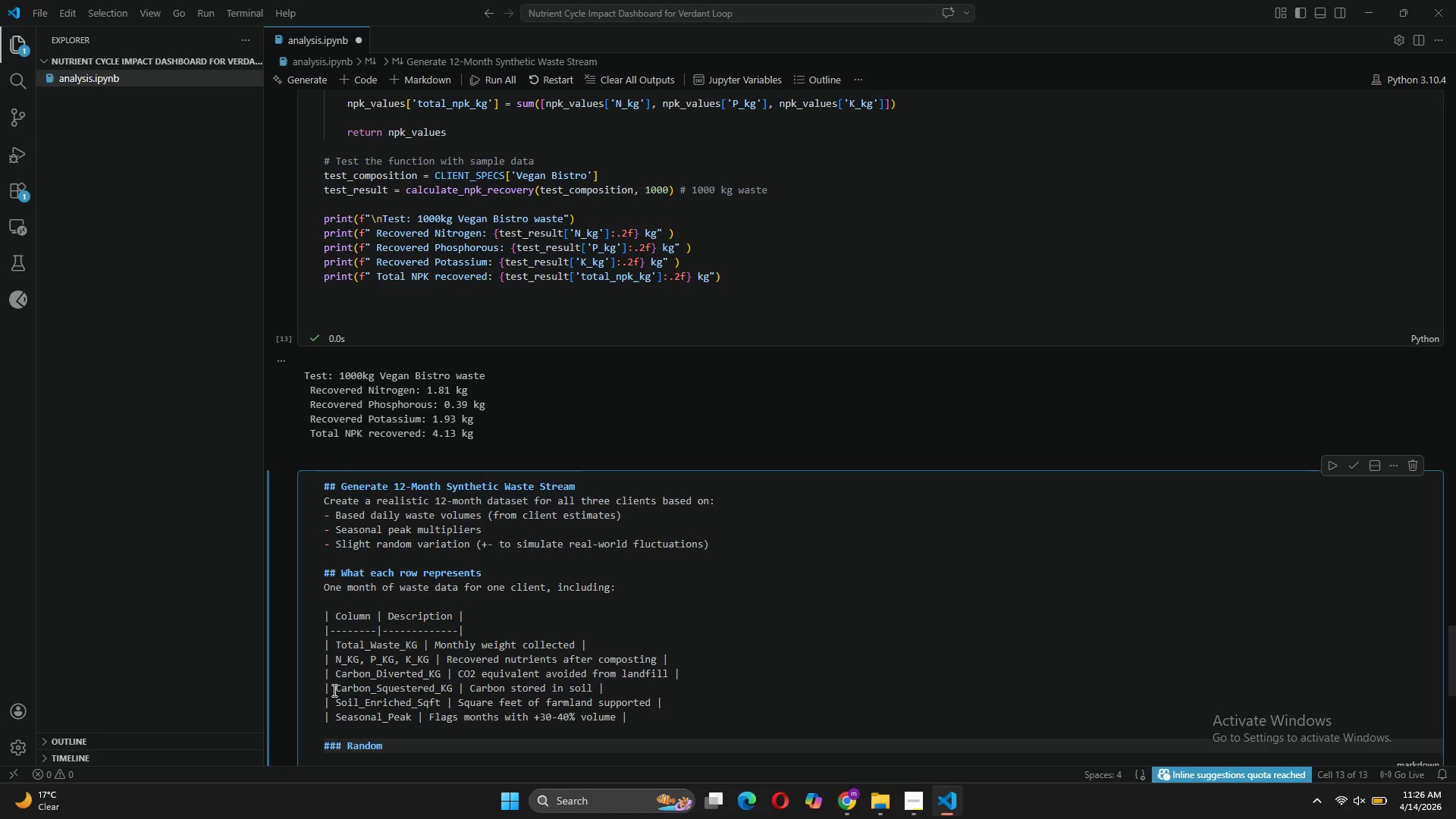 
type(seed = 42)
 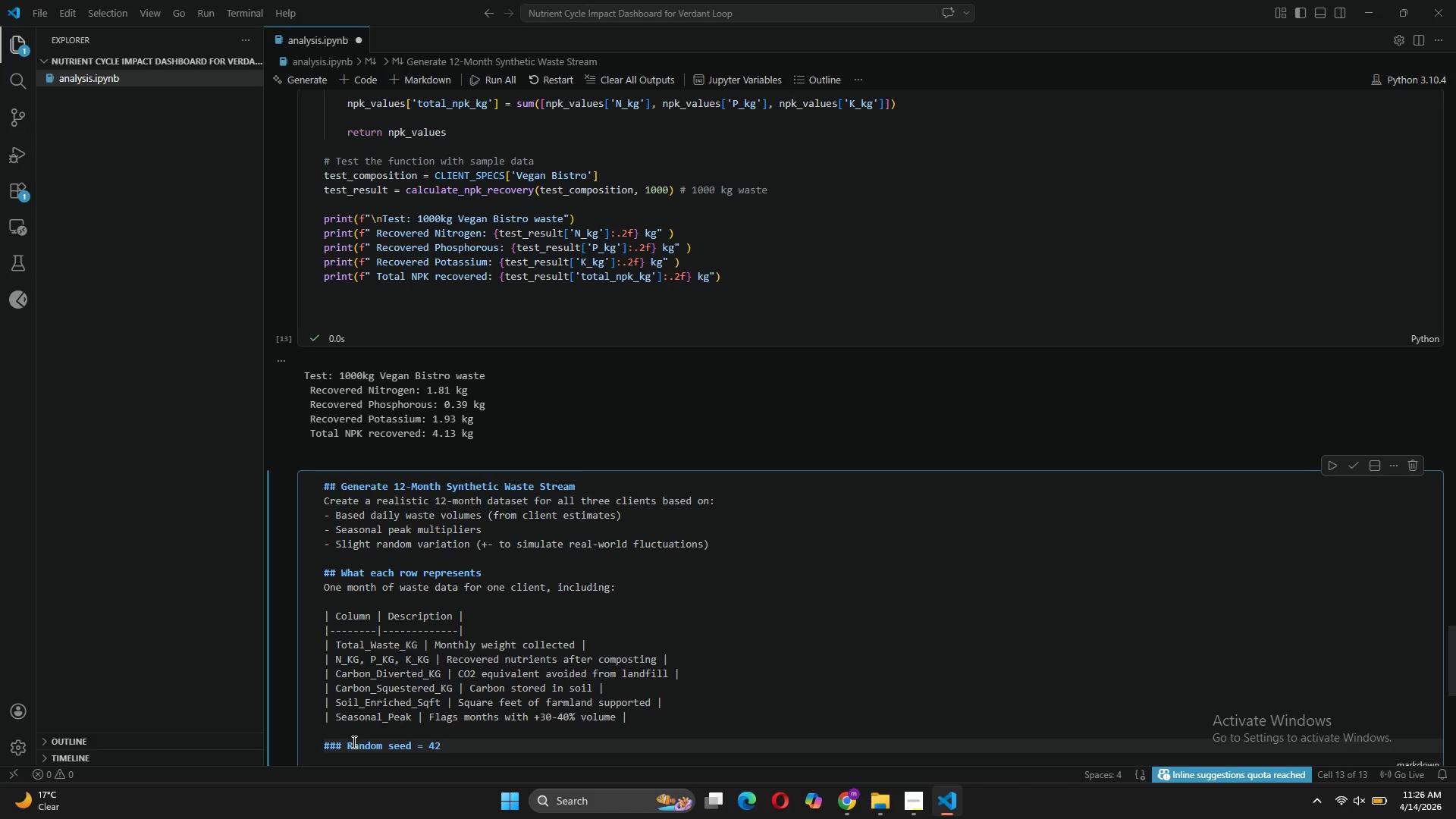 
wait(5.99)
 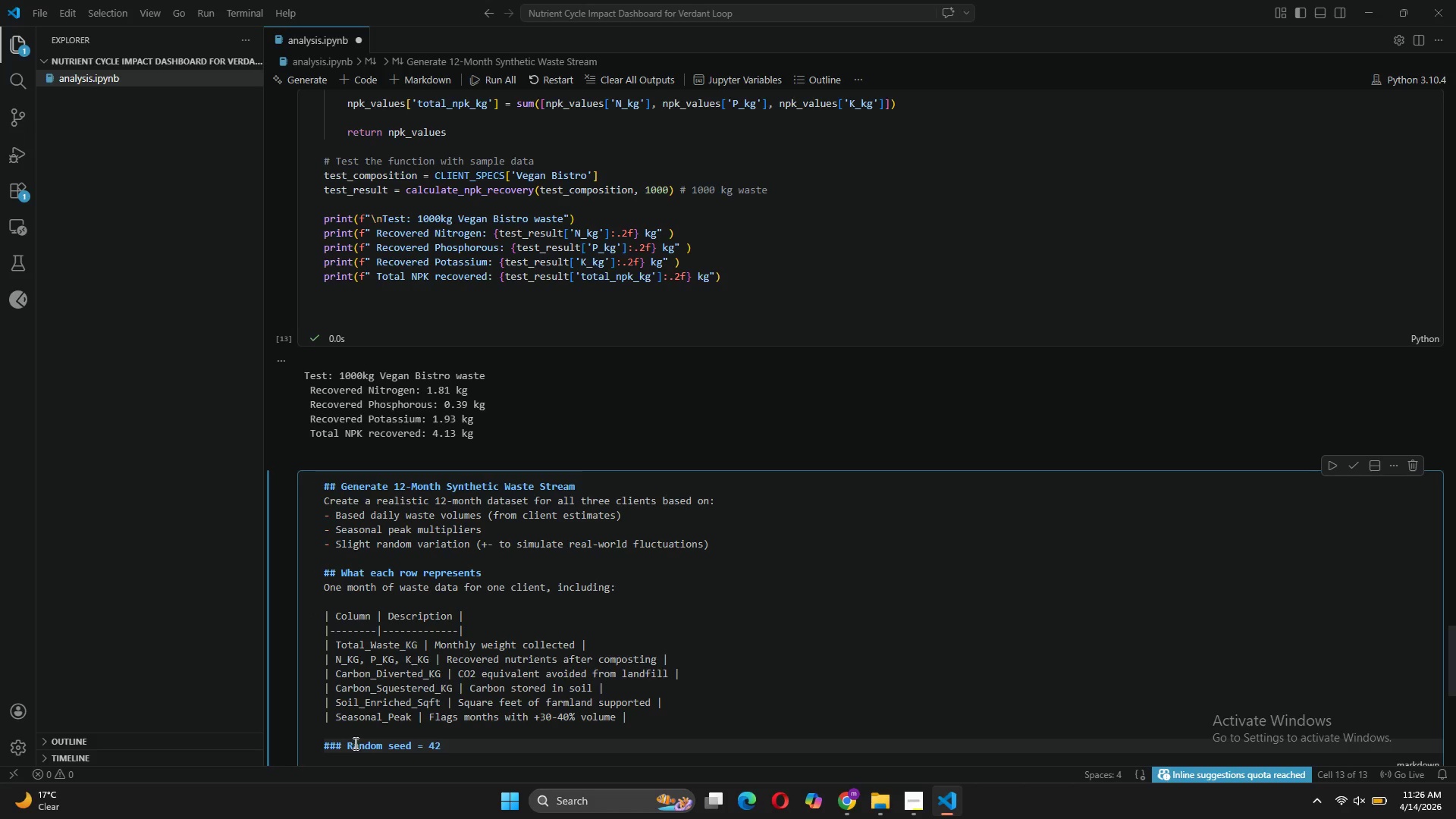 
key(Enter)
 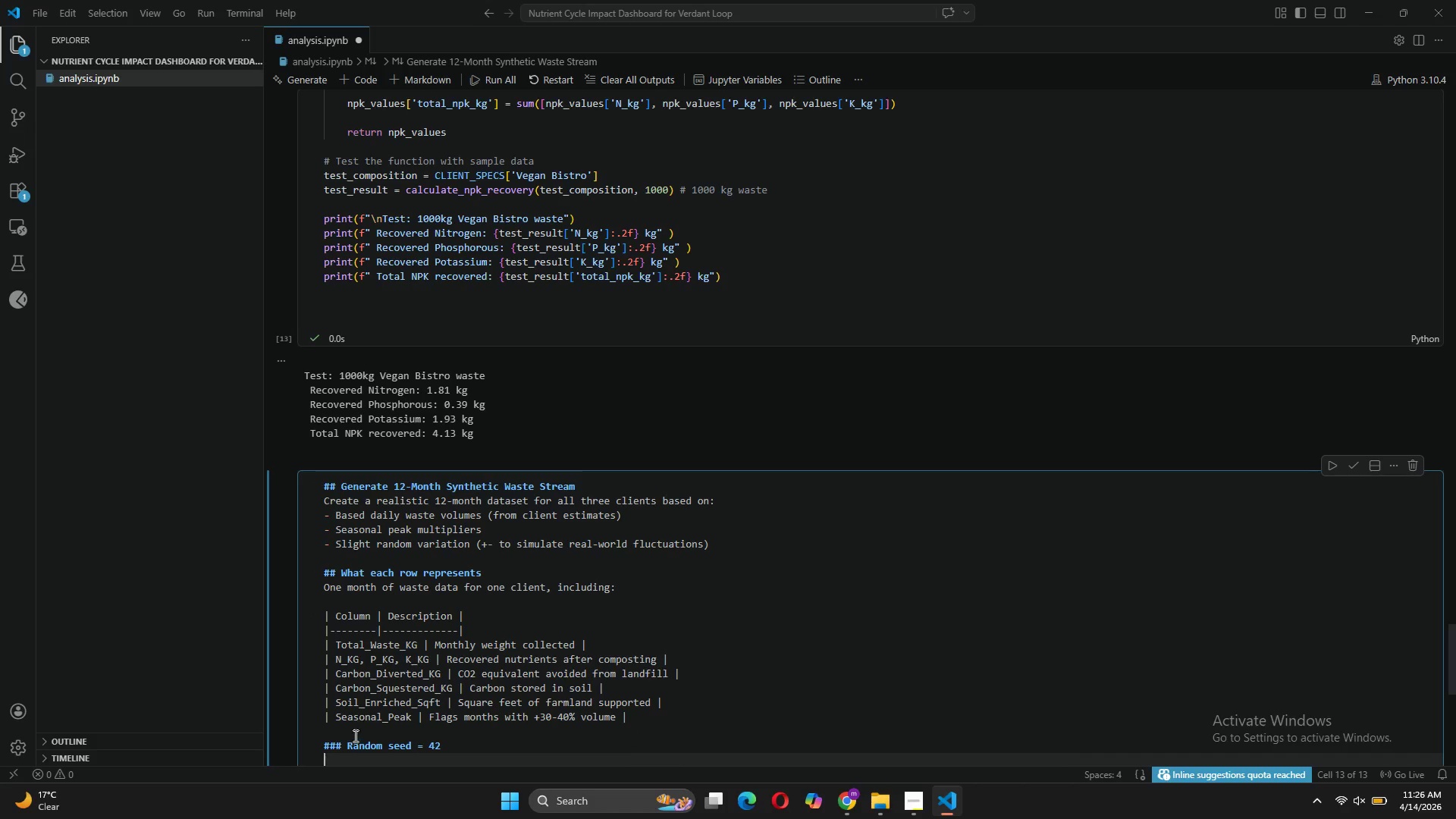 
left_click([342, 748])
 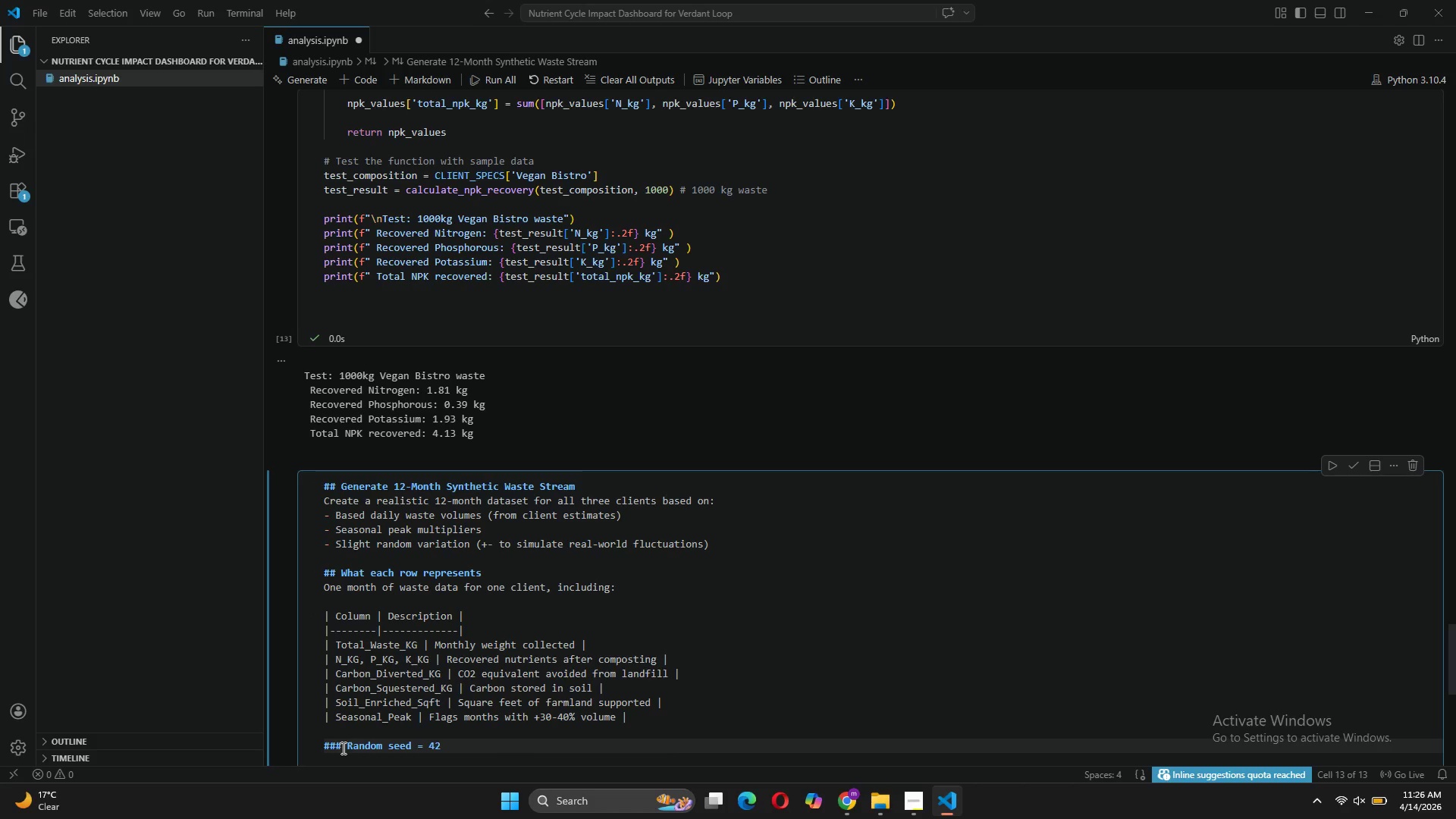 
key(Backspace)
 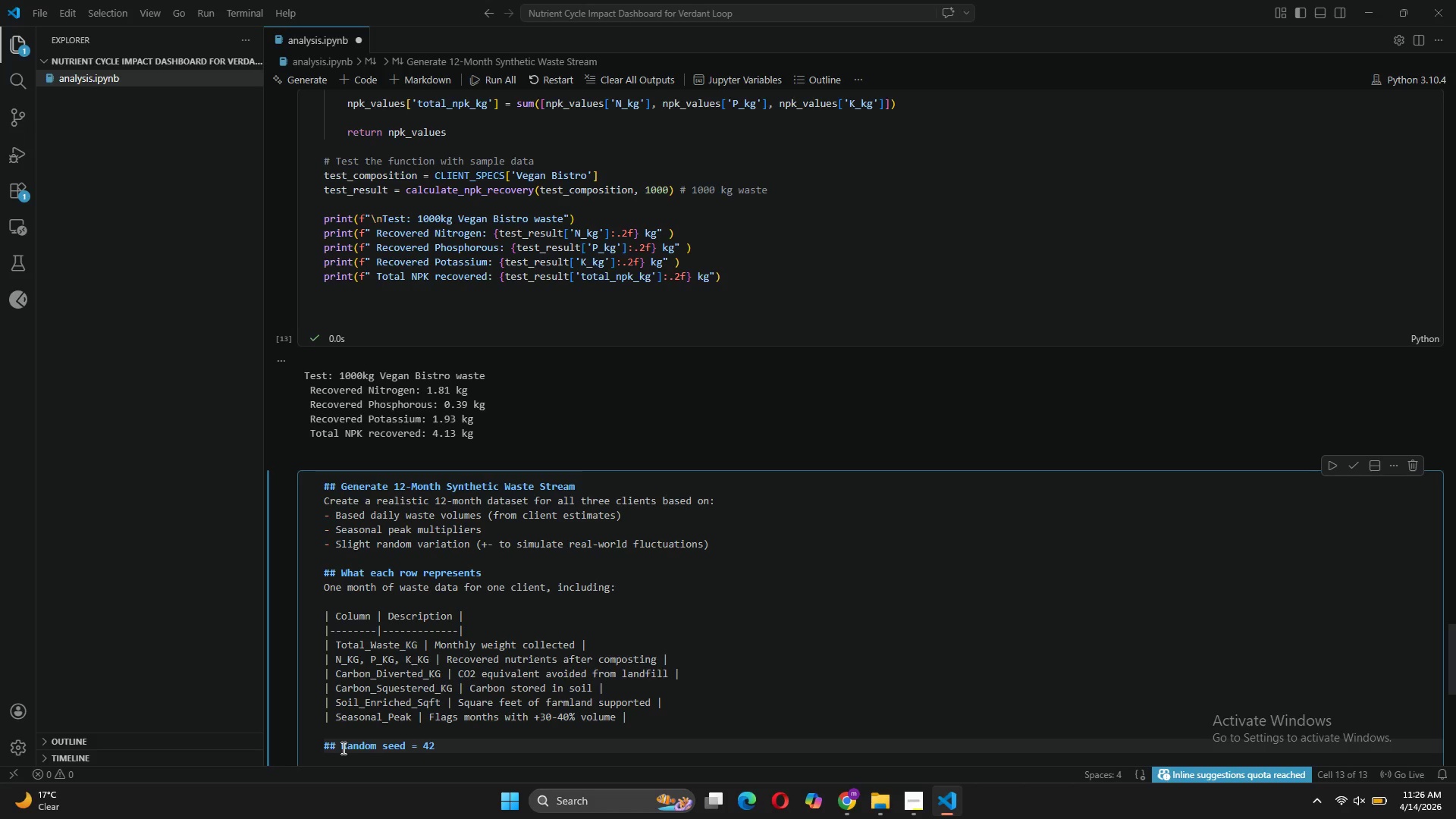 
left_click([454, 745])
 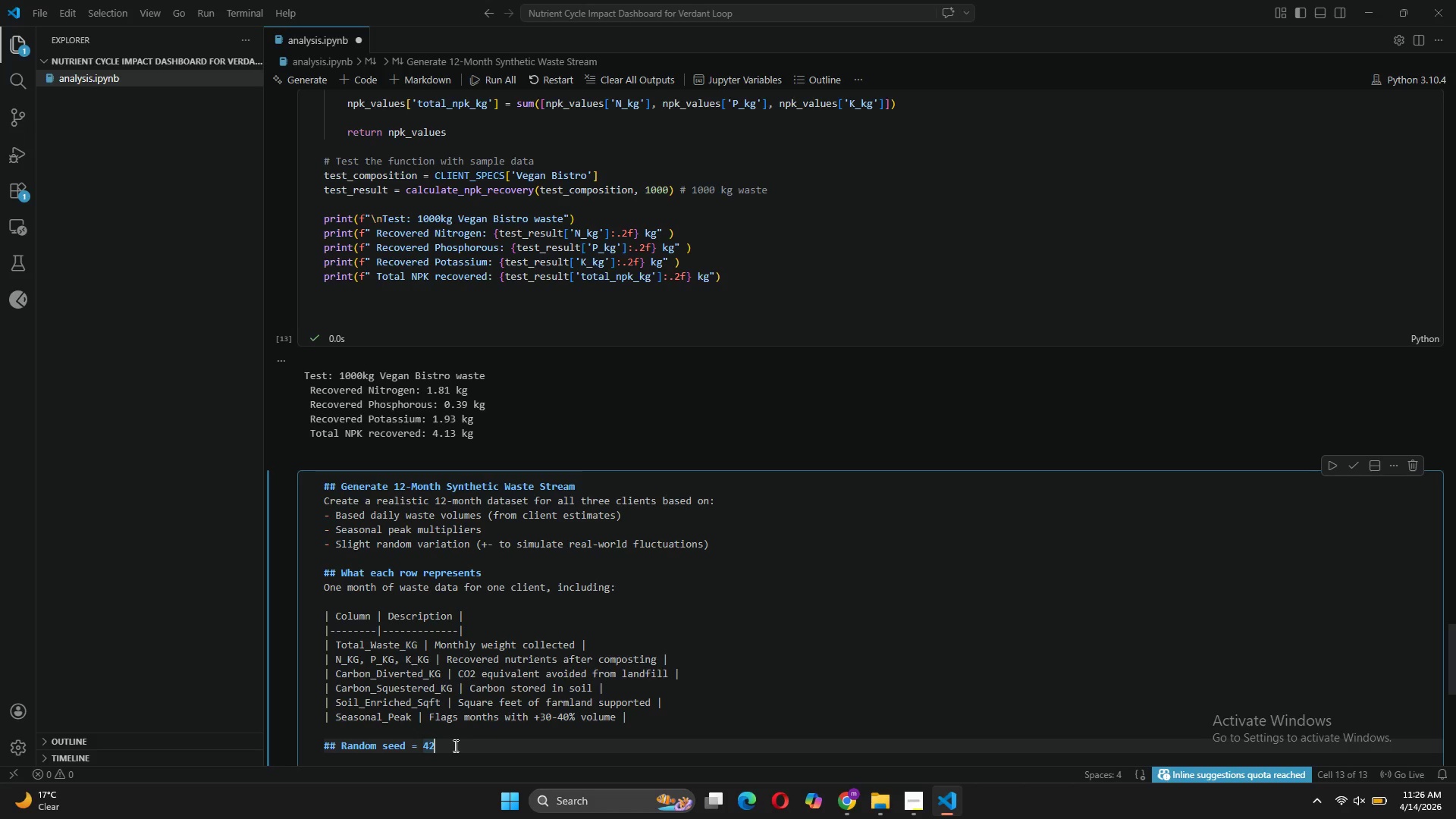 
key(Enter)
 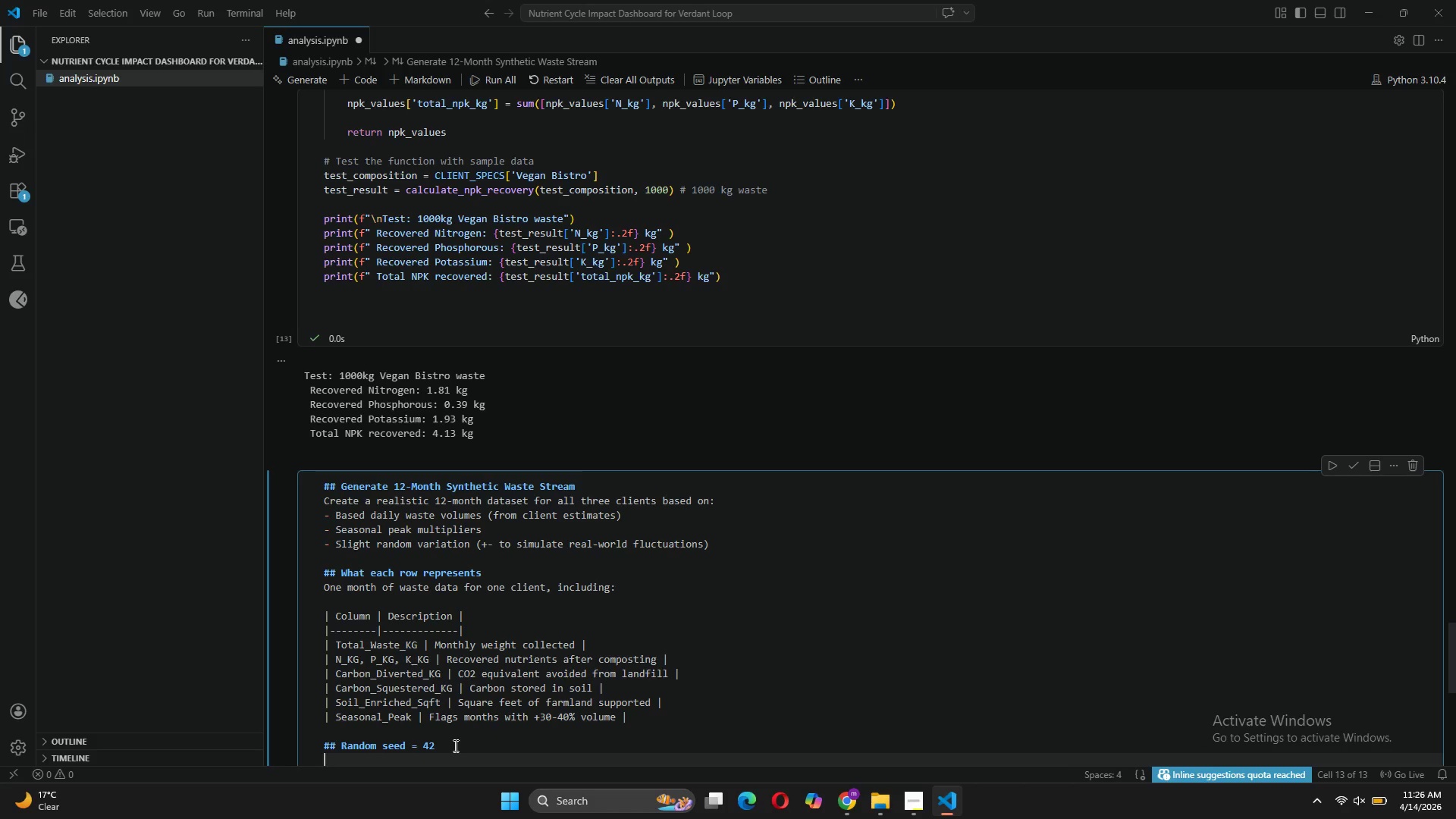 
type(Setting `np.random.seed(42)
 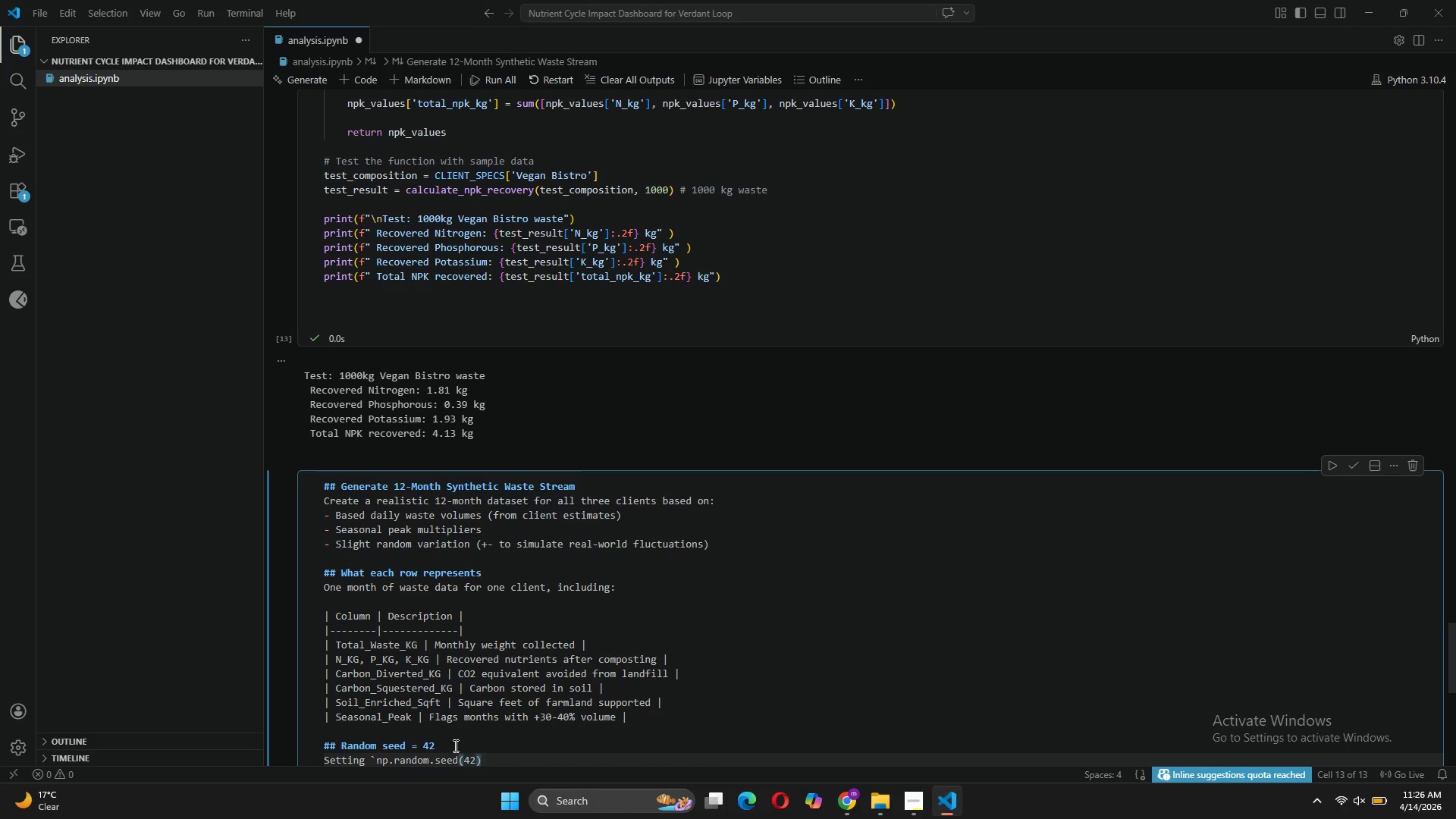 
key(ArrowRight)
 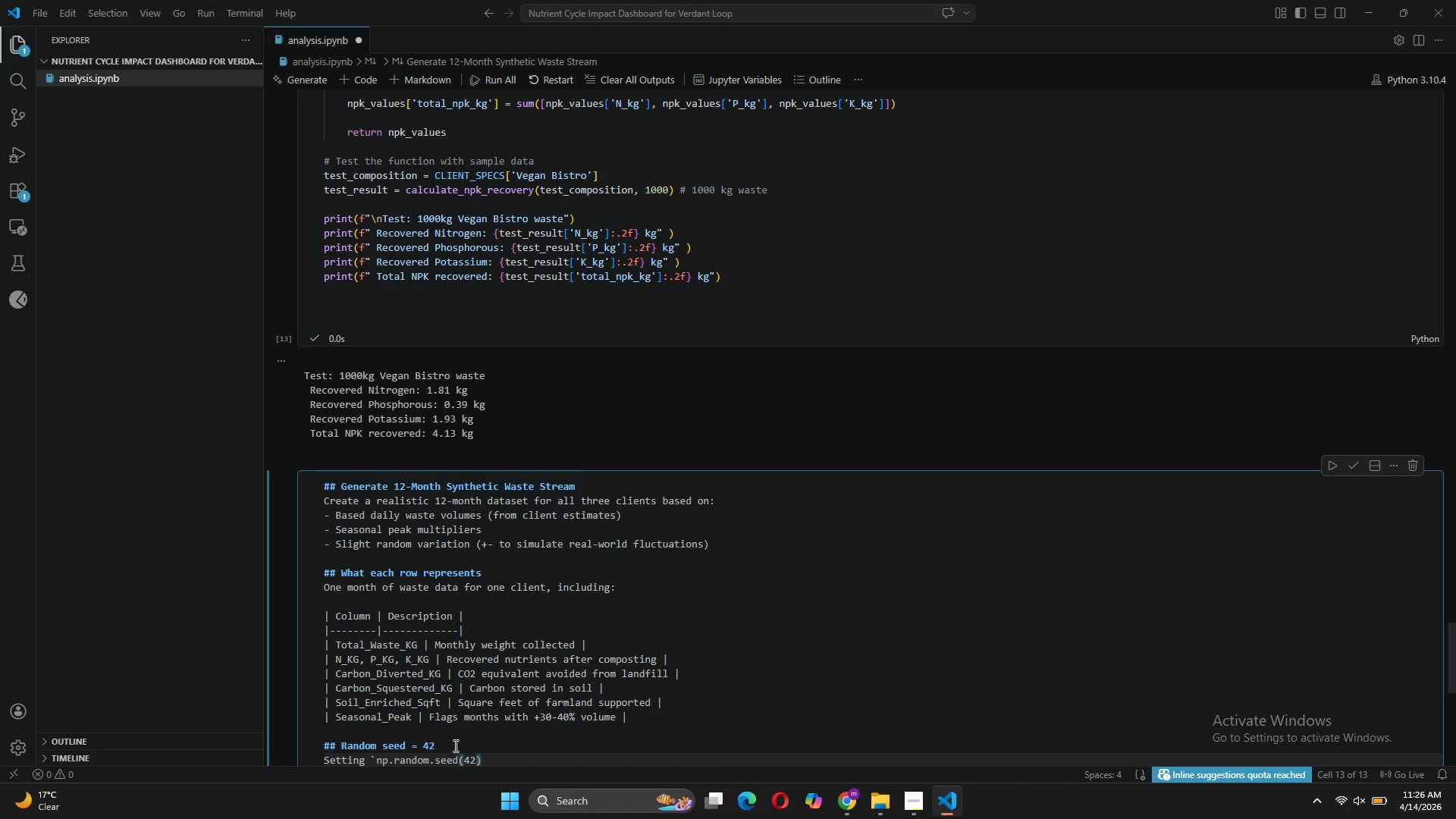 
type(` ensures the random variation is the same every time you run the notenb)
key(Backspace)
key(Backspace)
type(book, )
key(Backspace)
key(Backspace)
type(. This makes the dashboard reproducible.)
 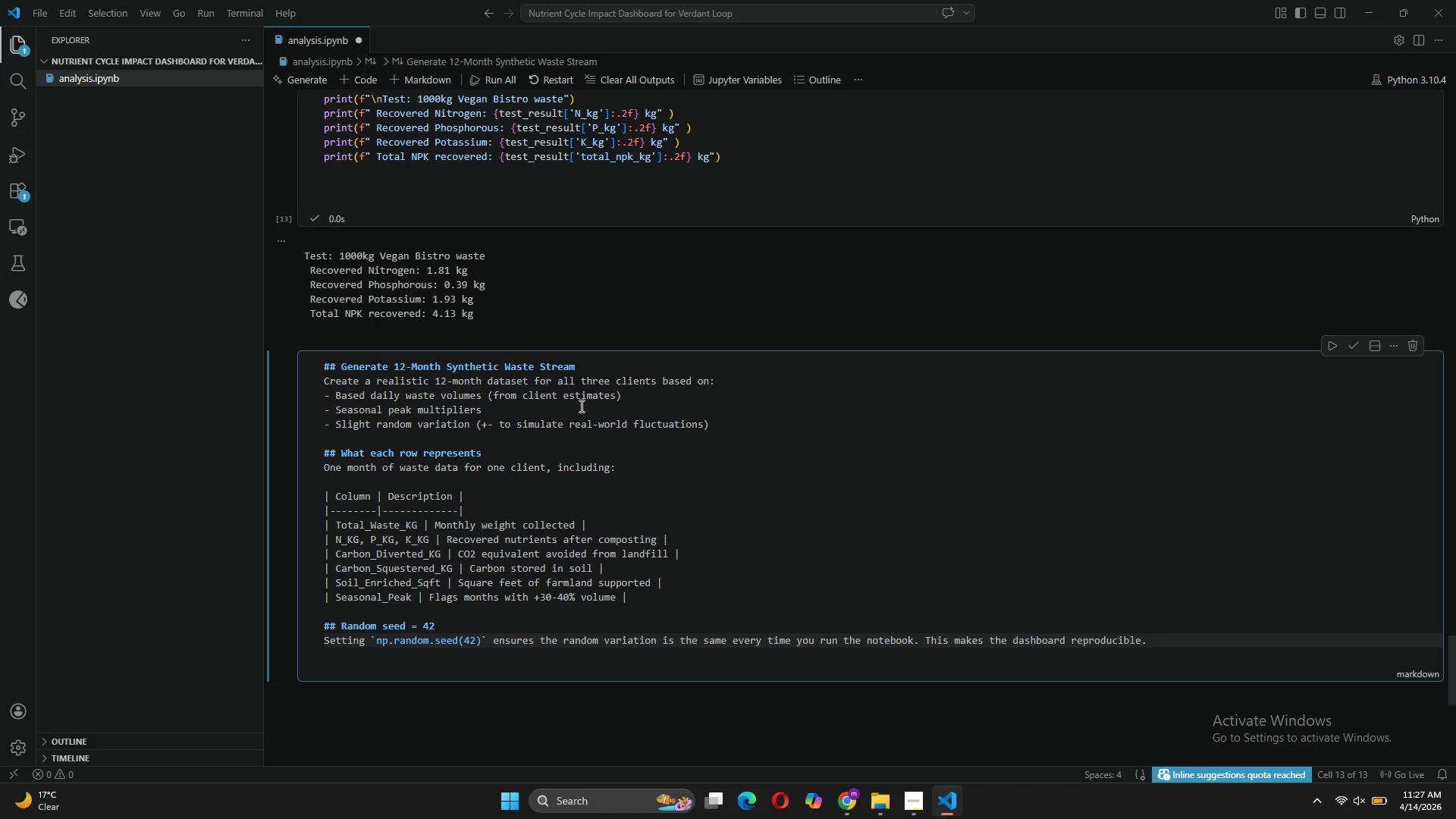 
wait(7.48)
 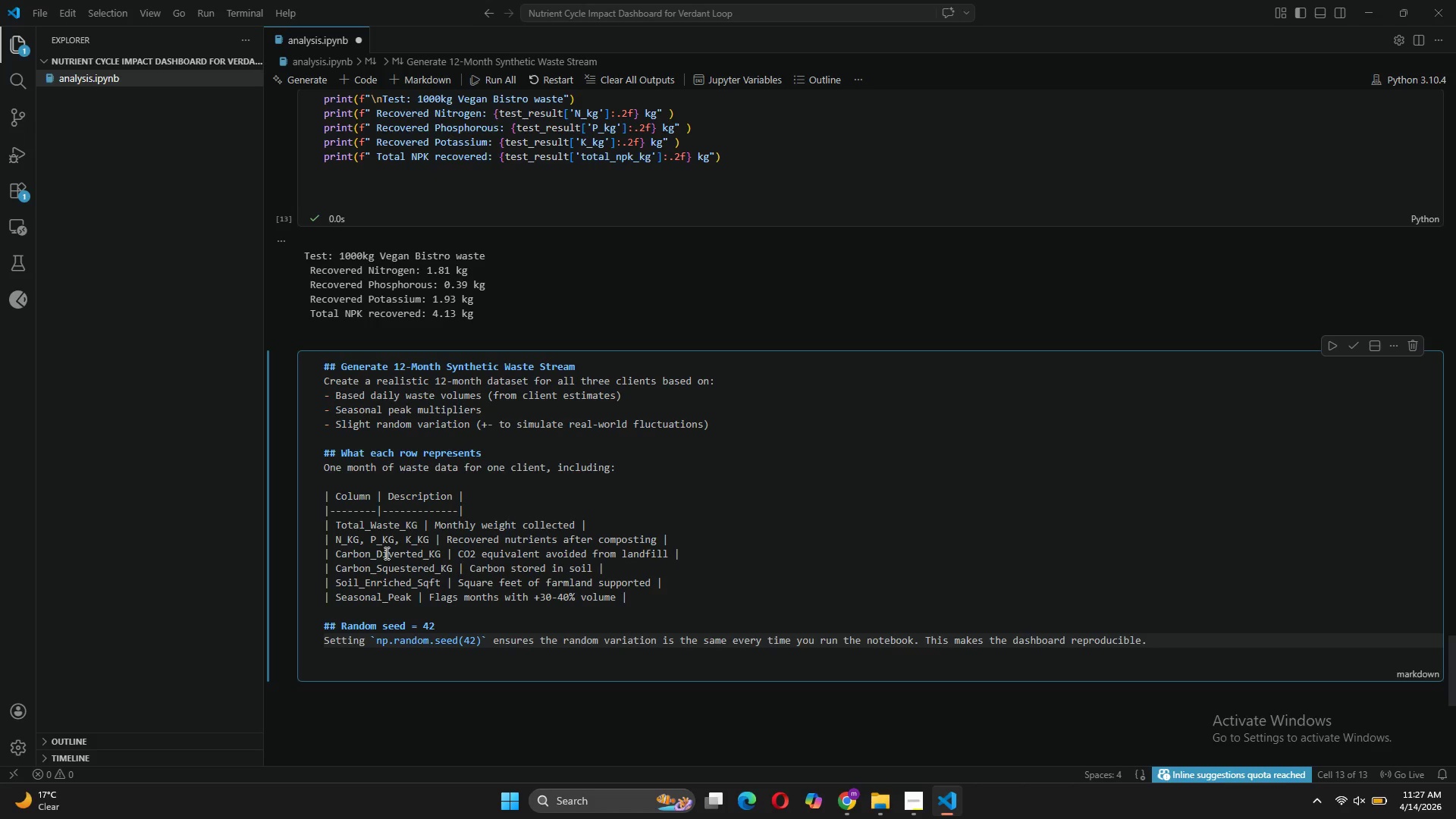 
left_click([1349, 347])
 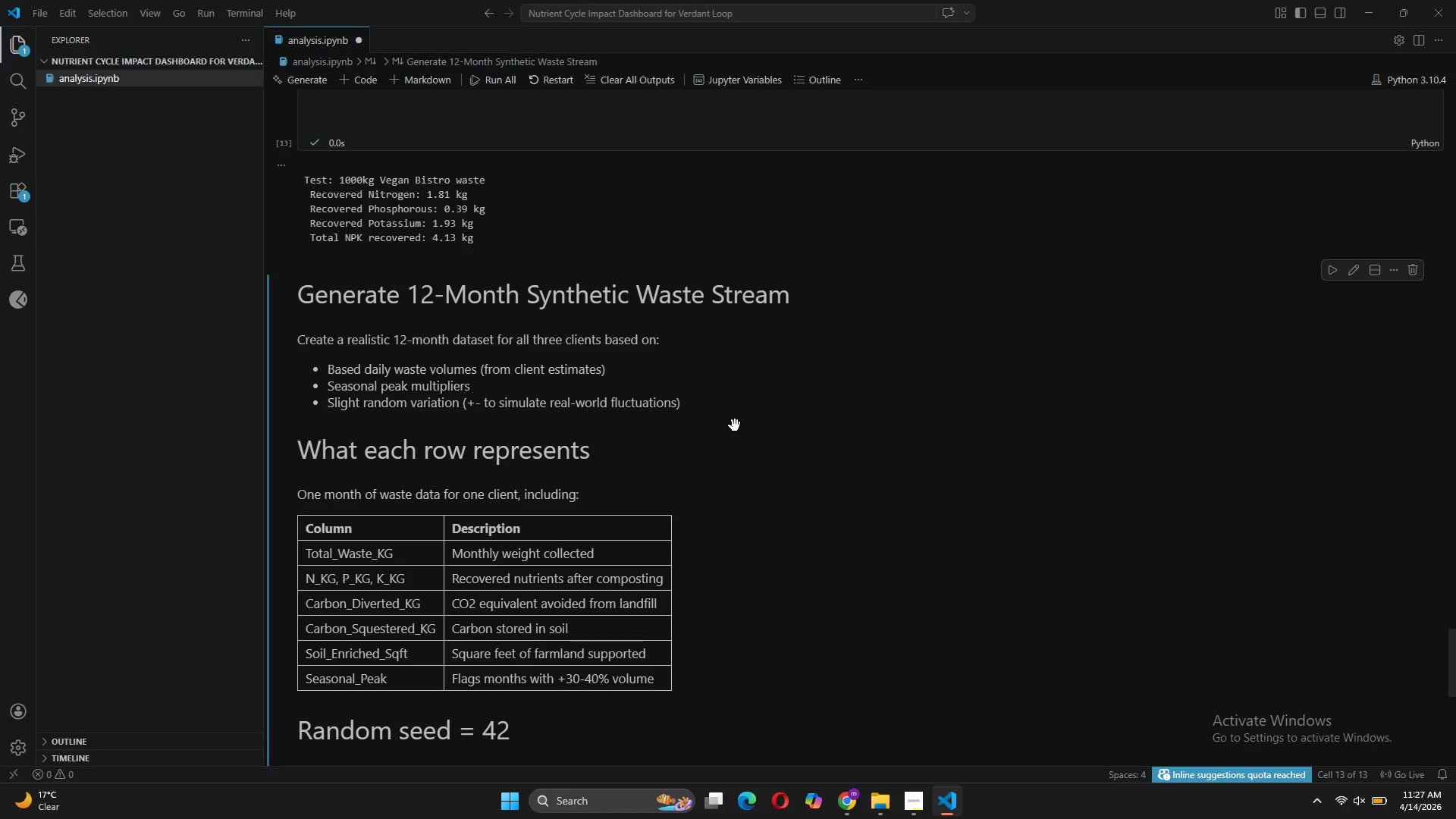 
wait(12.55)
 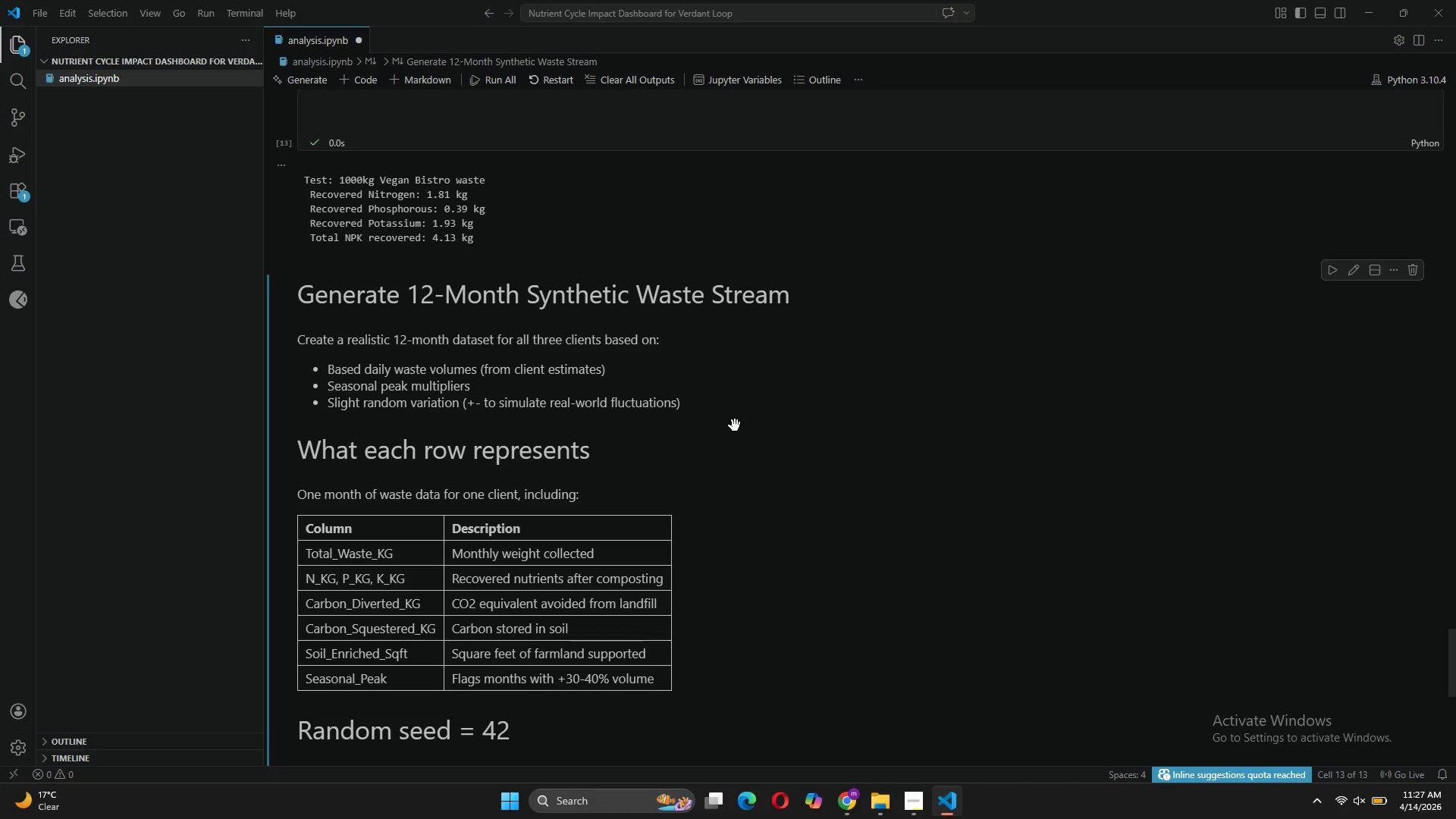 
left_click([644, 388])
 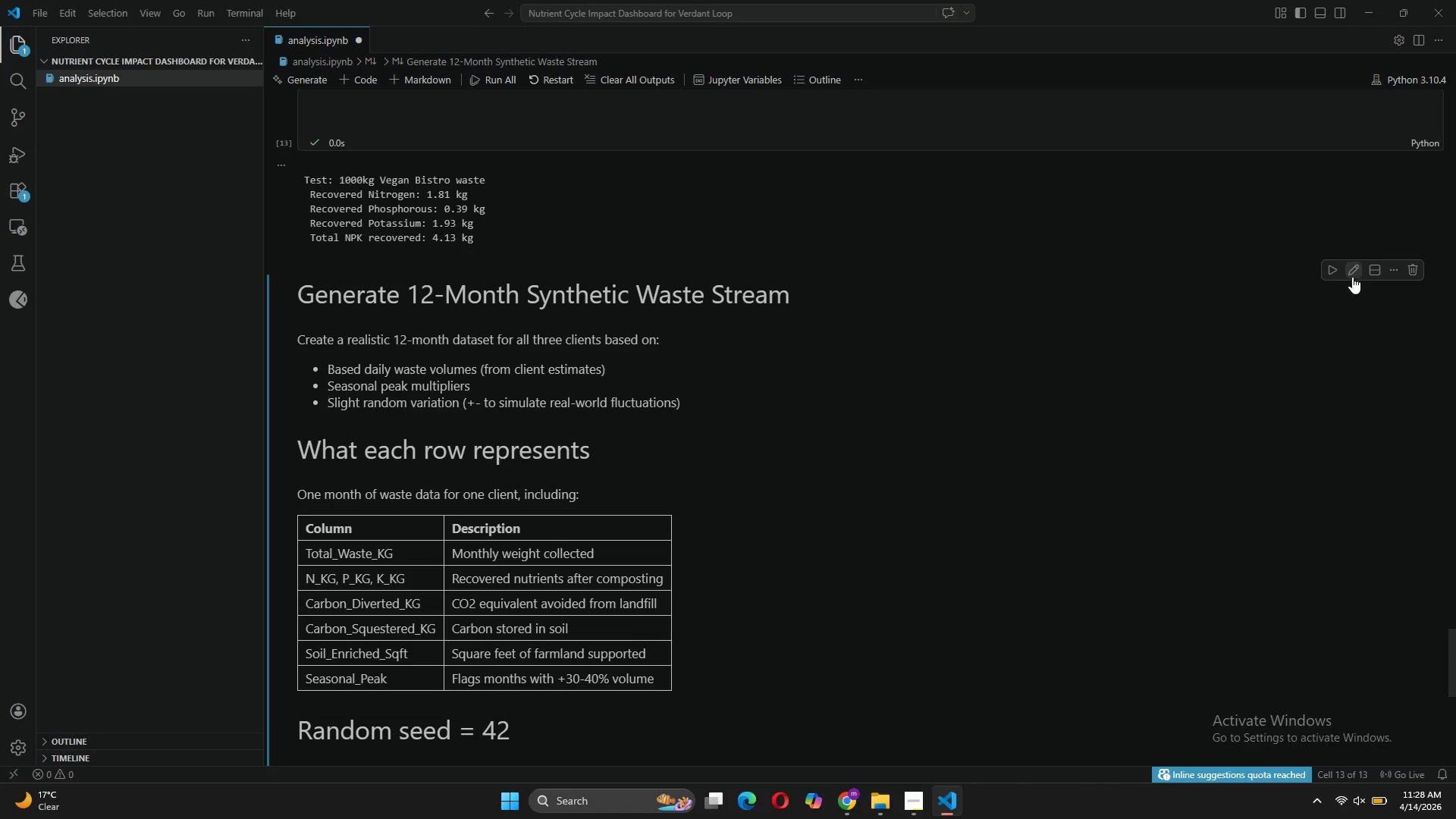 
left_click([1352, 277])
 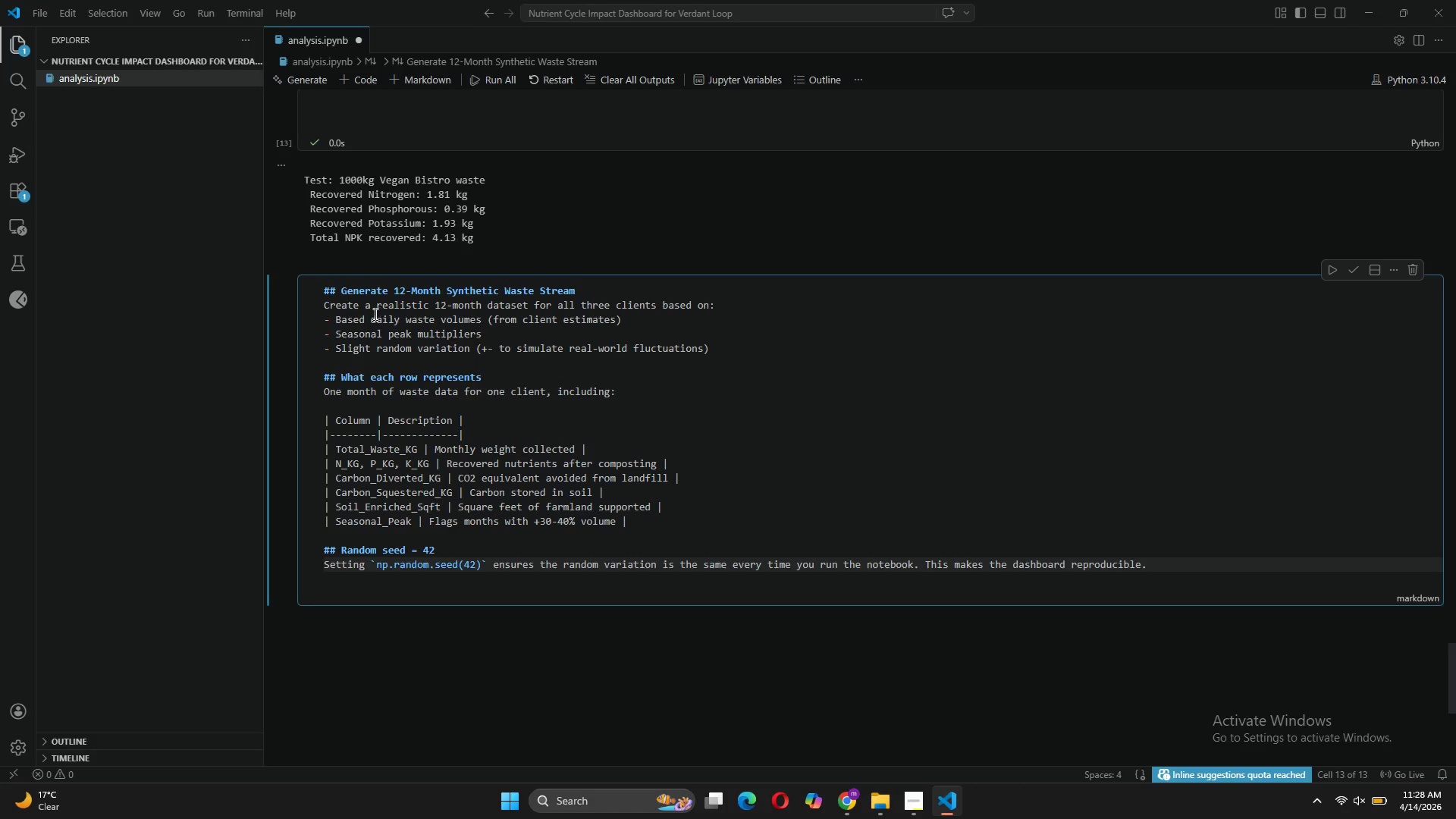 
left_click([370, 318])
 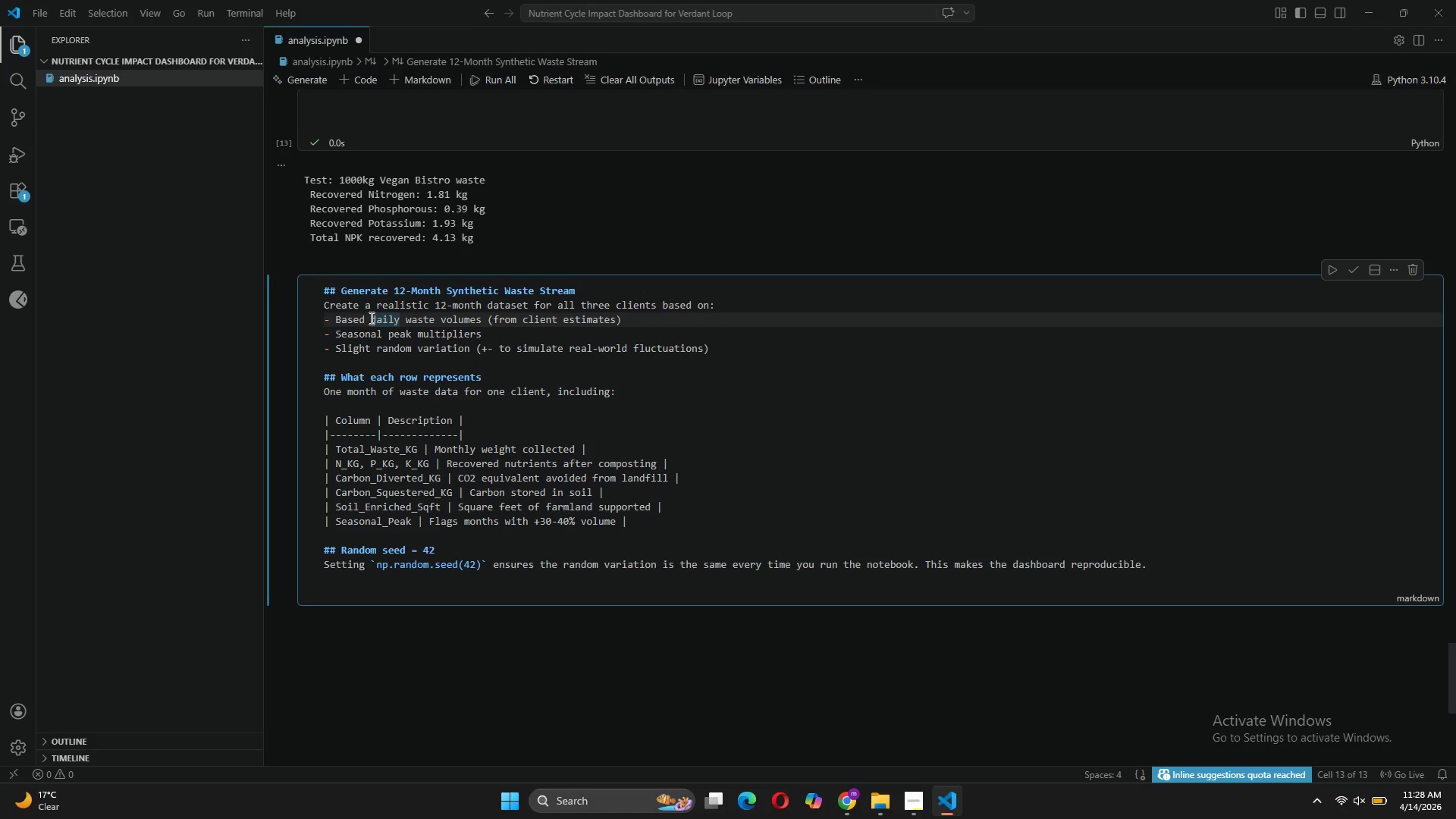 
key(Backspace)
 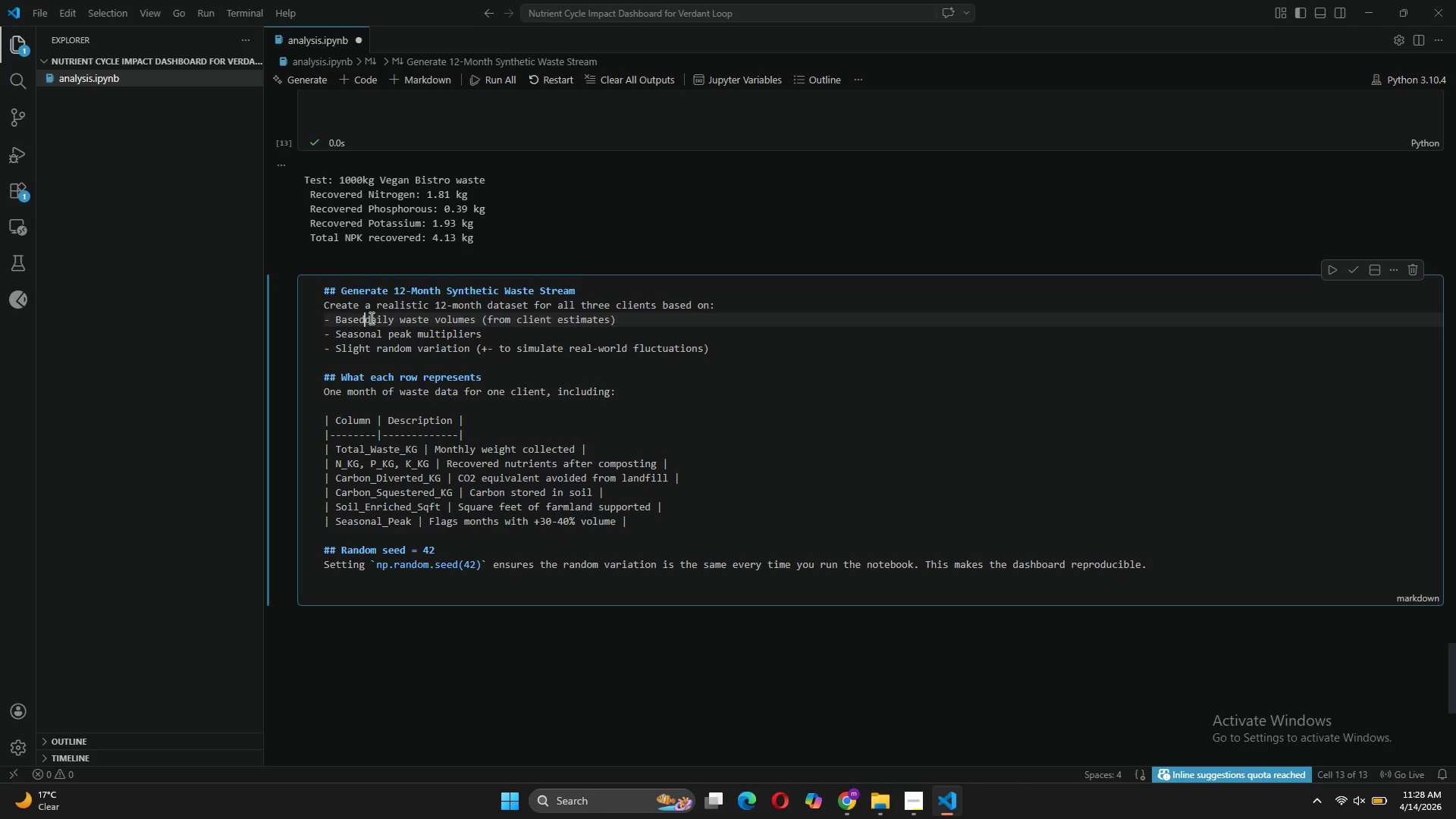 
key(Backspace)
 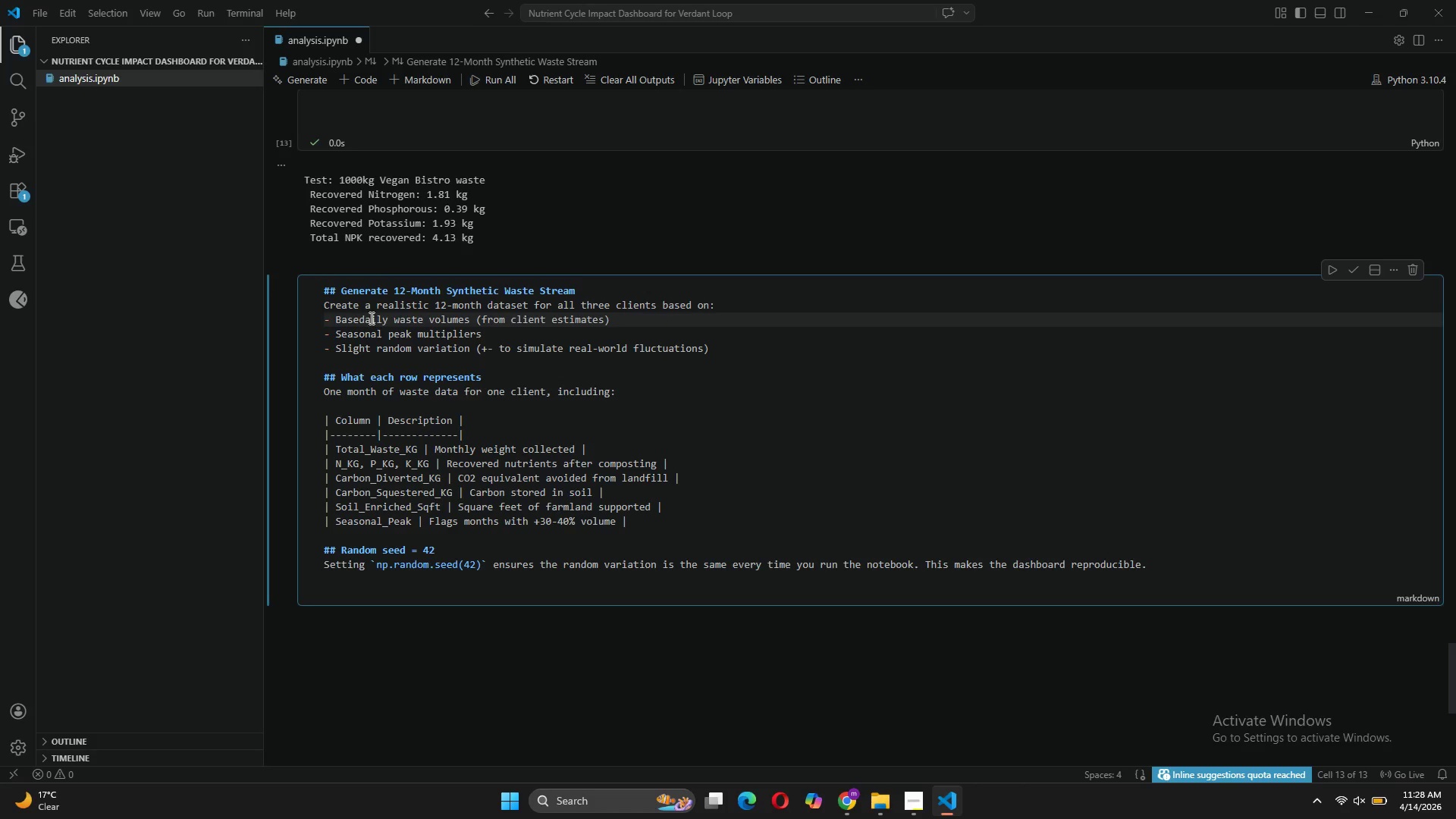 
key(Space)
 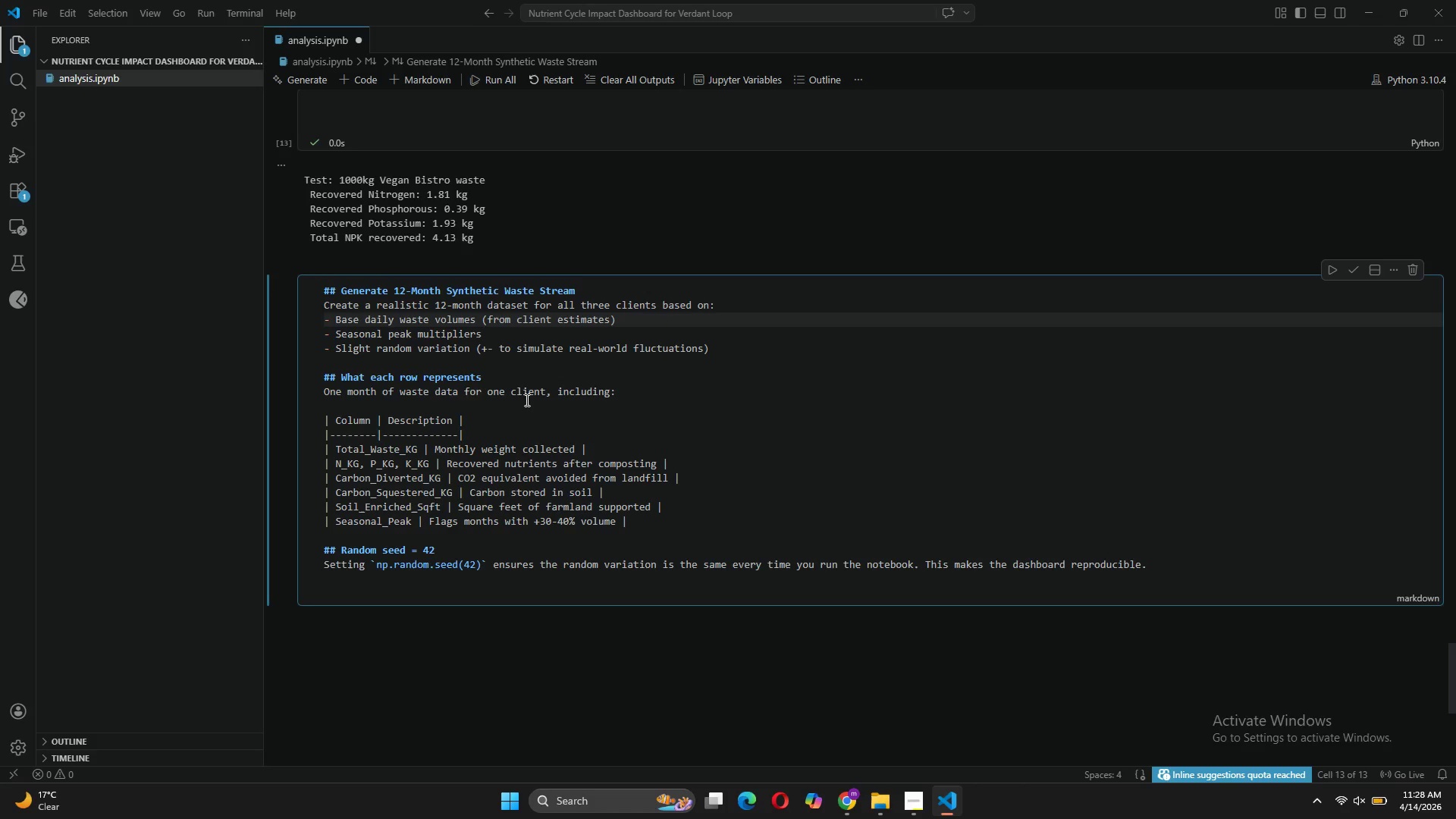 
wait(8.72)
 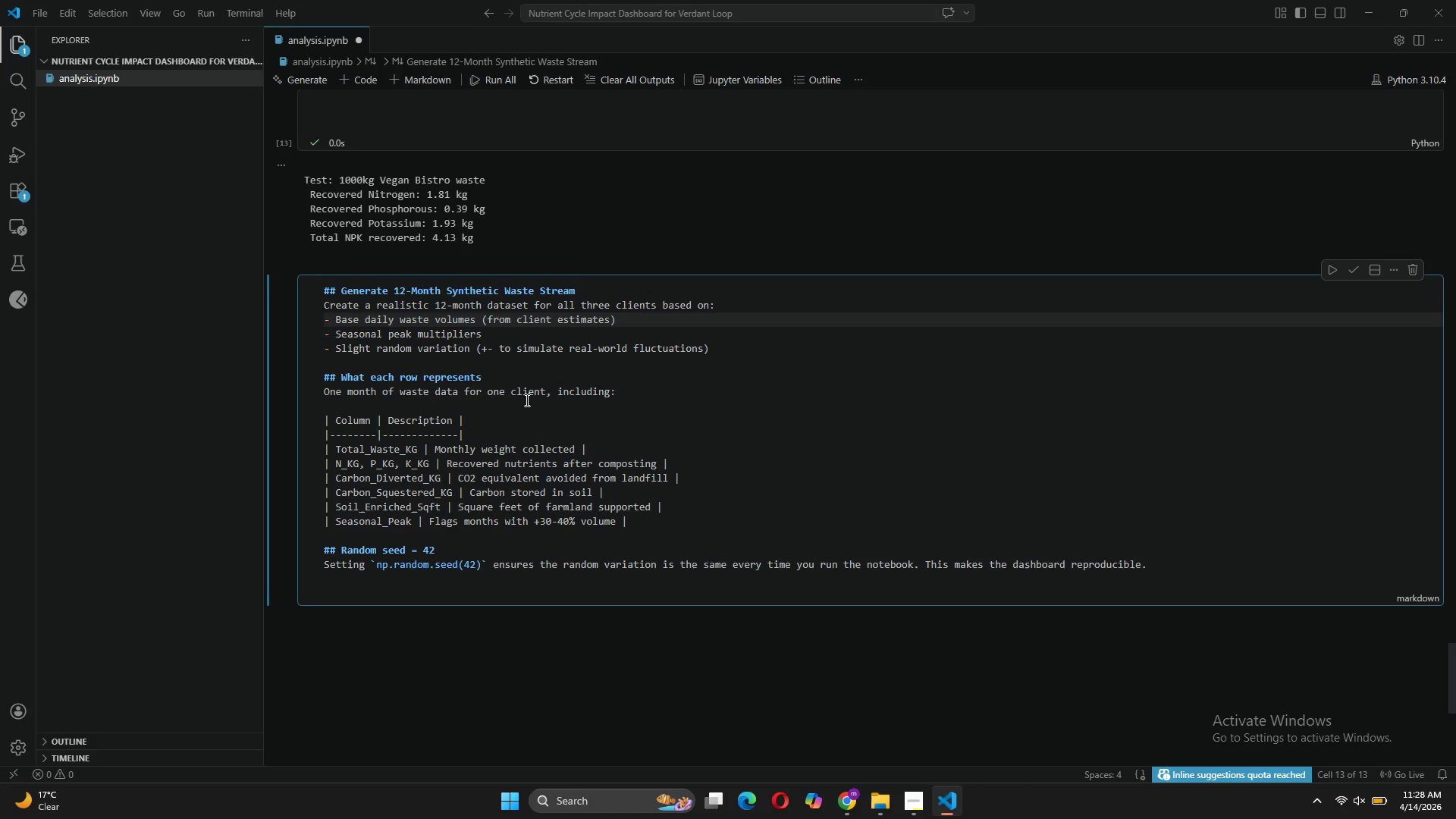 
left_click([1351, 274])
 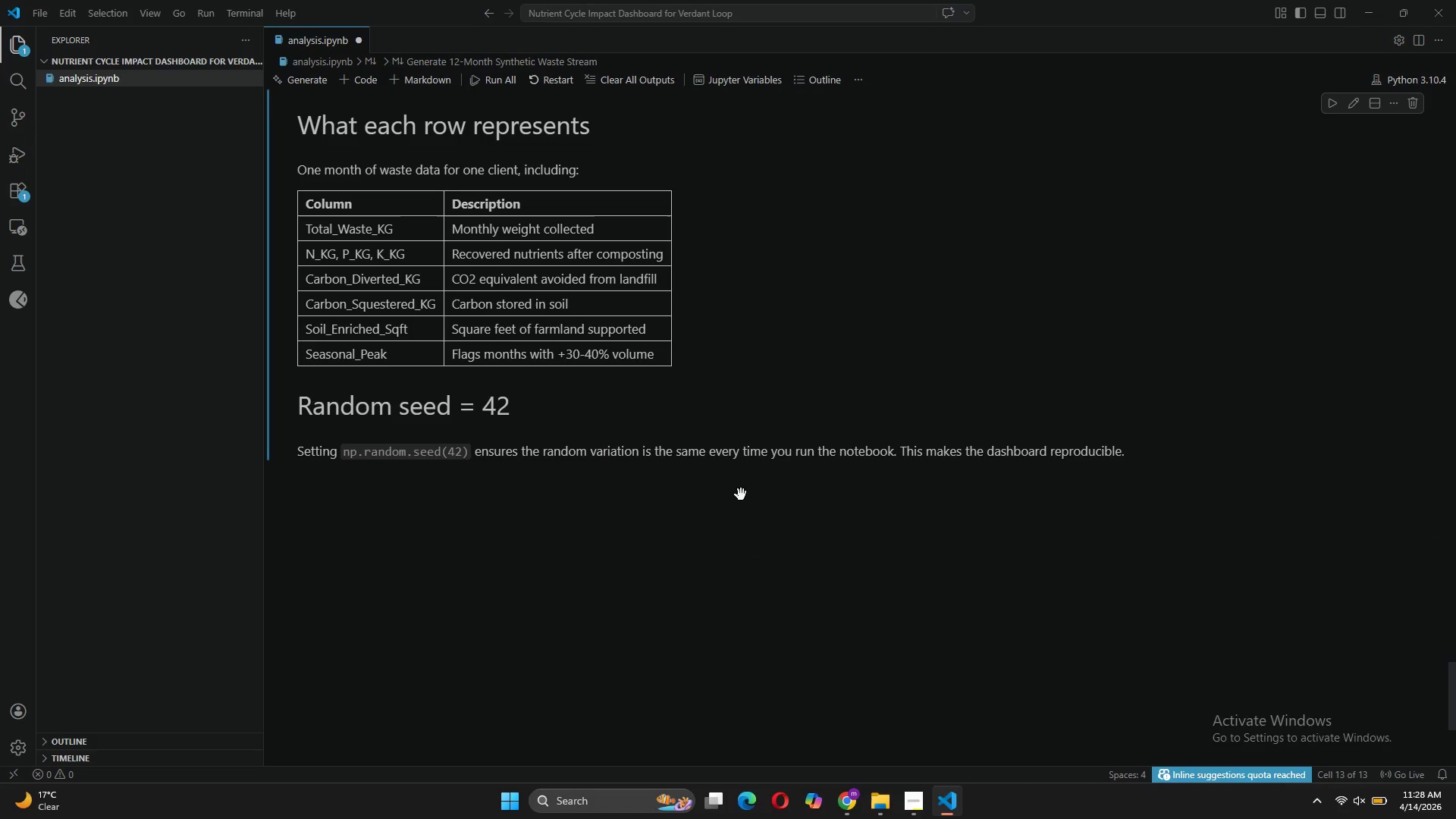 
wait(7.23)
 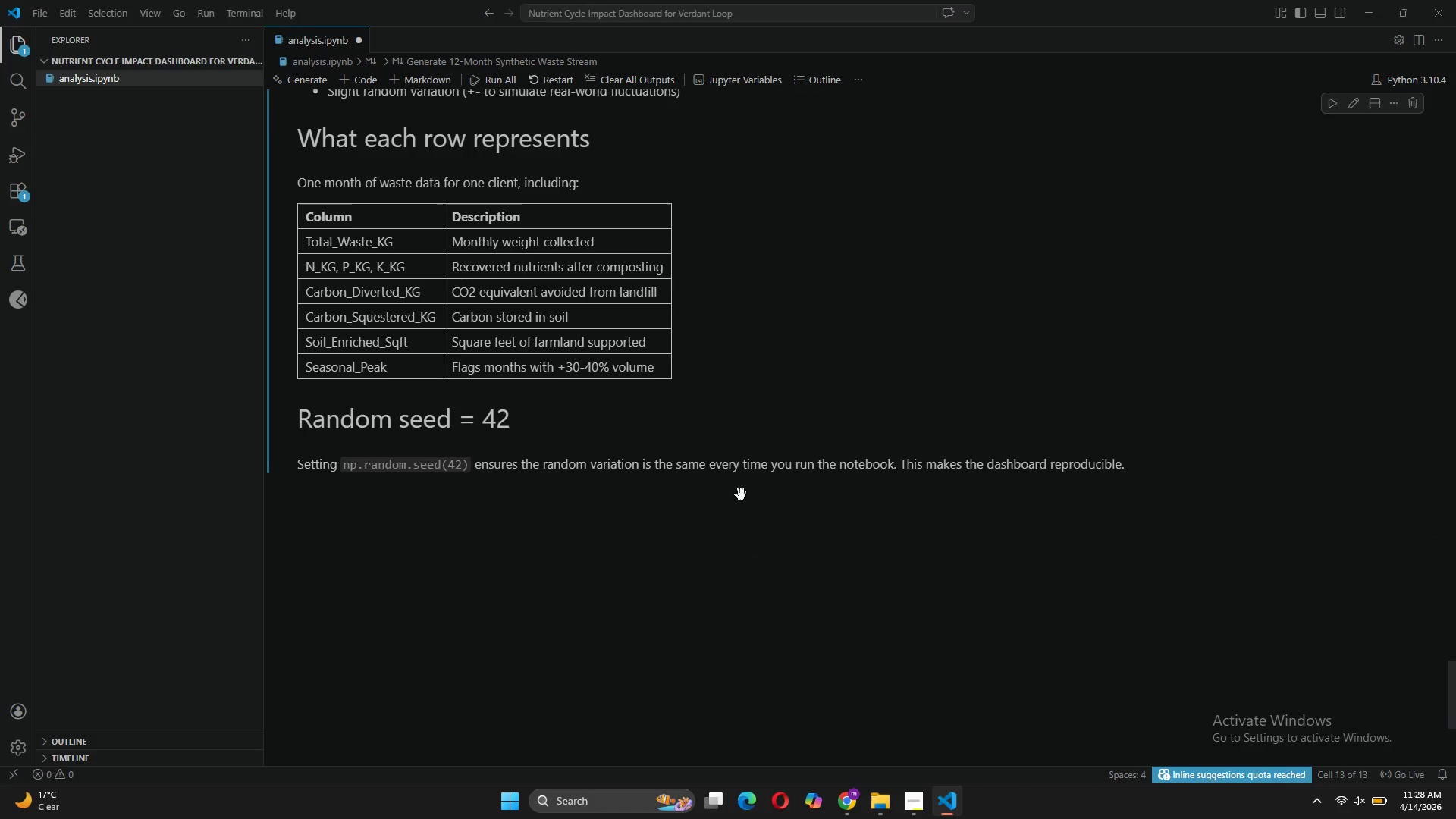 
left_click([666, 431])
 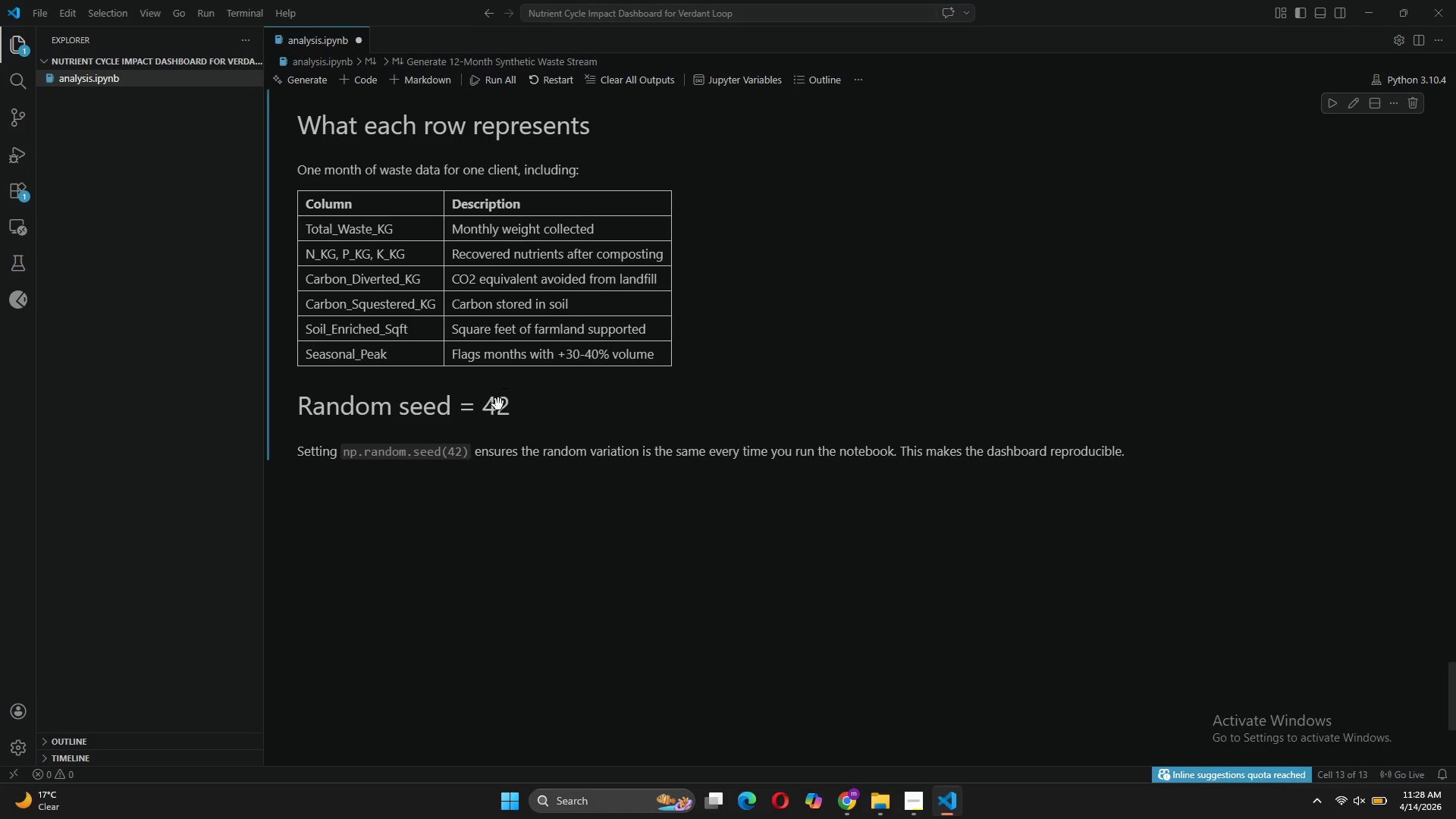 
left_click([497, 410])
 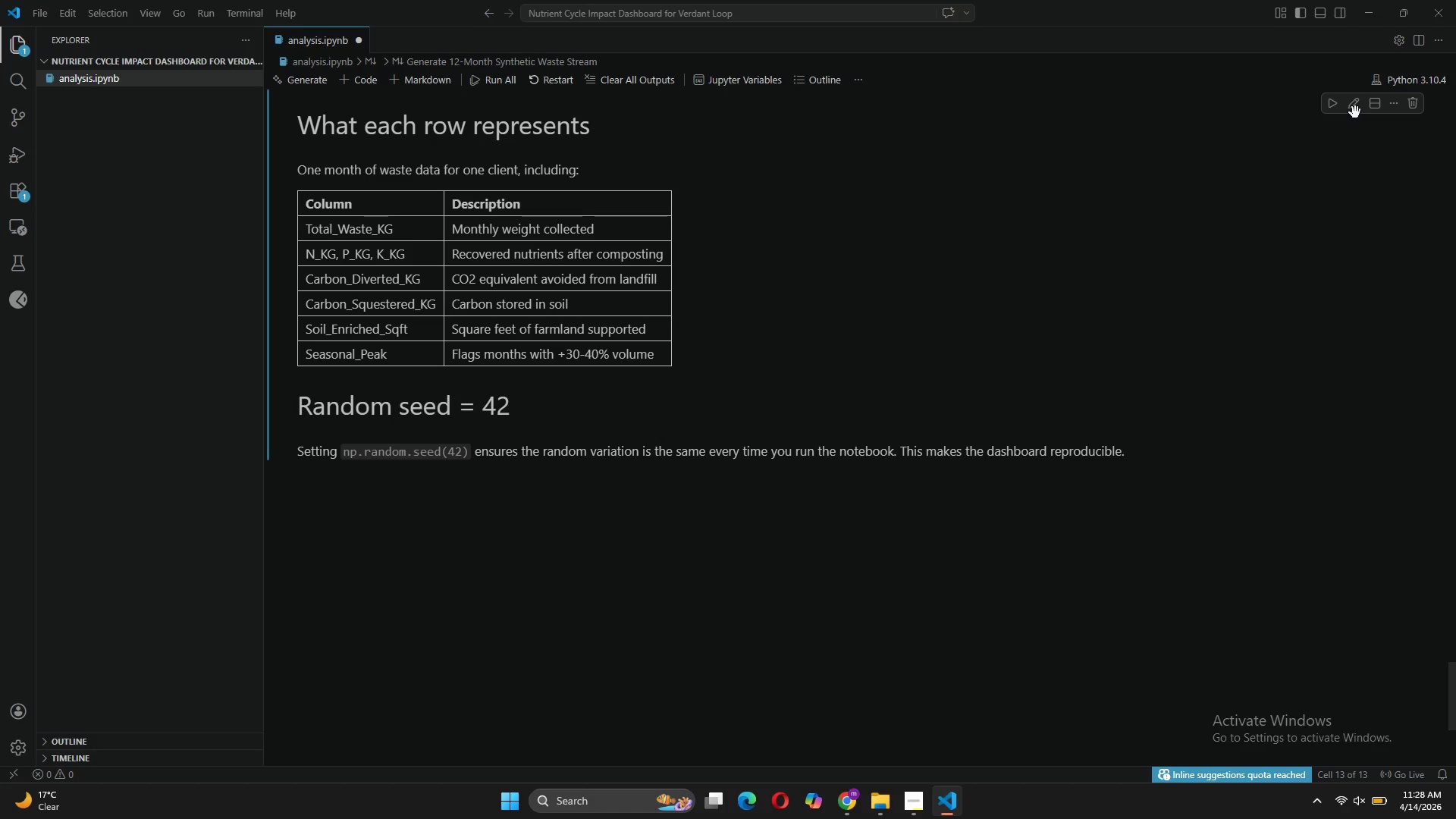 
left_click([1354, 106])
 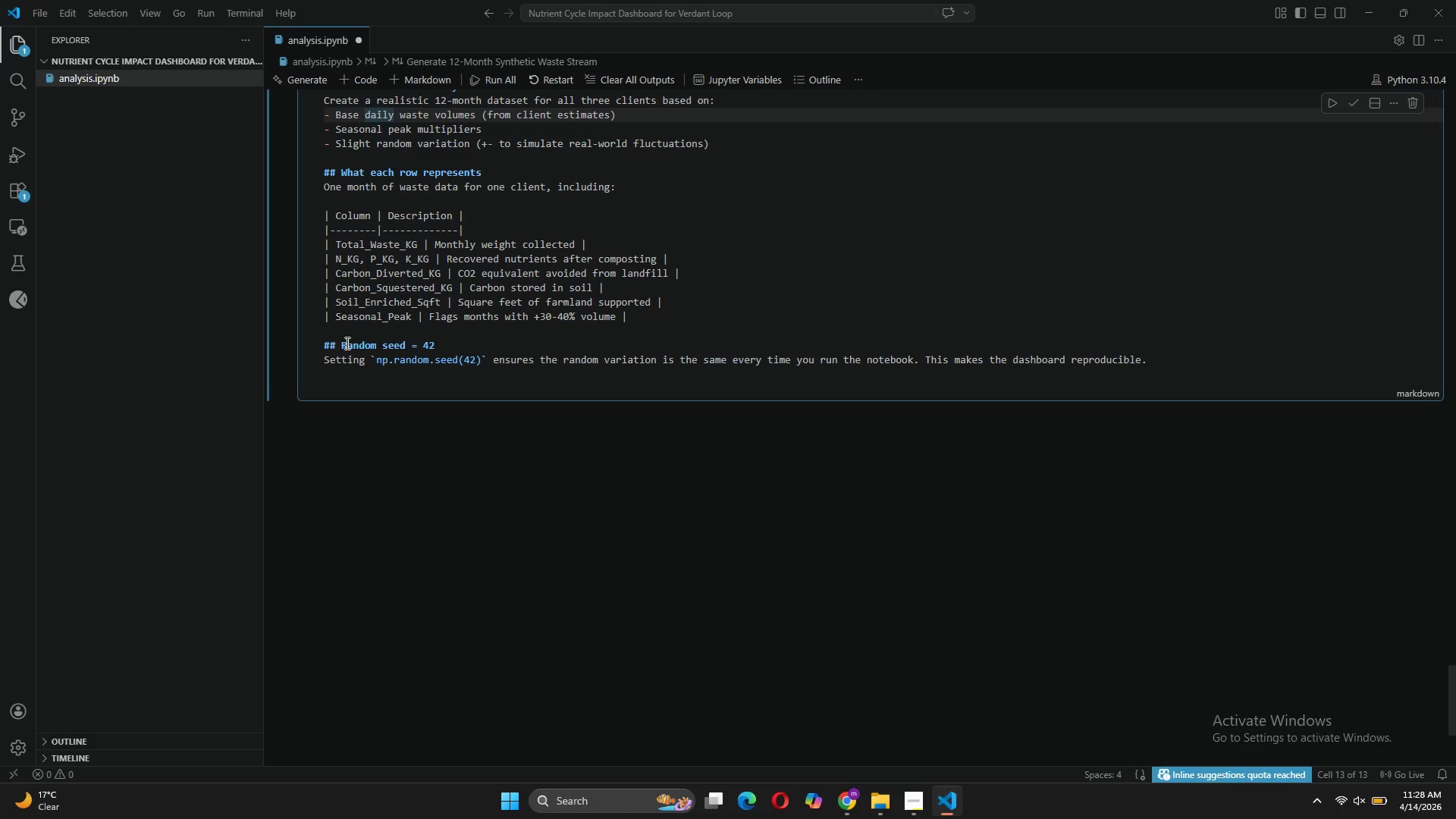 
left_click([335, 344])
 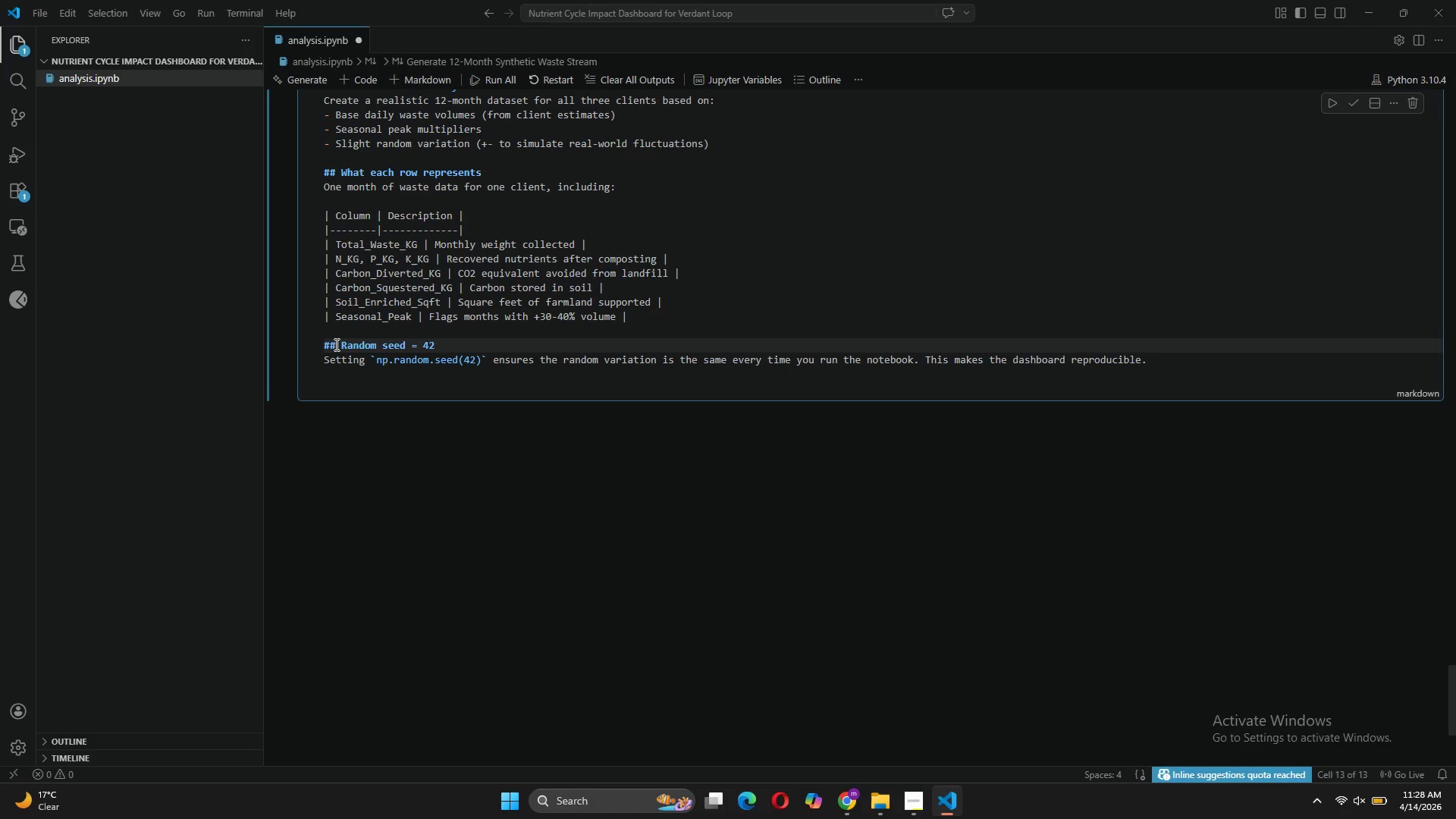 
key(Shift+3)
 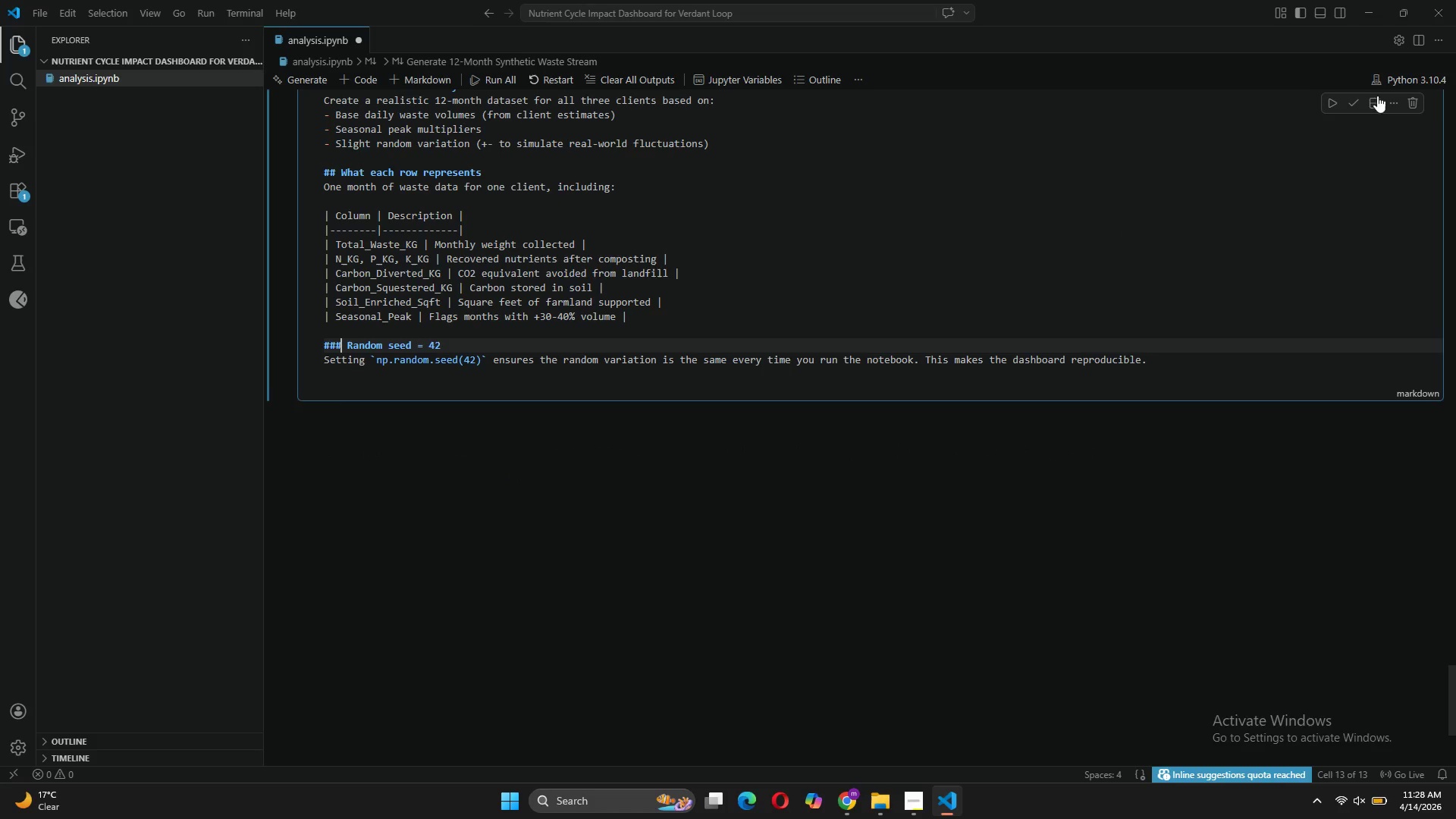 
left_click([1358, 98])
 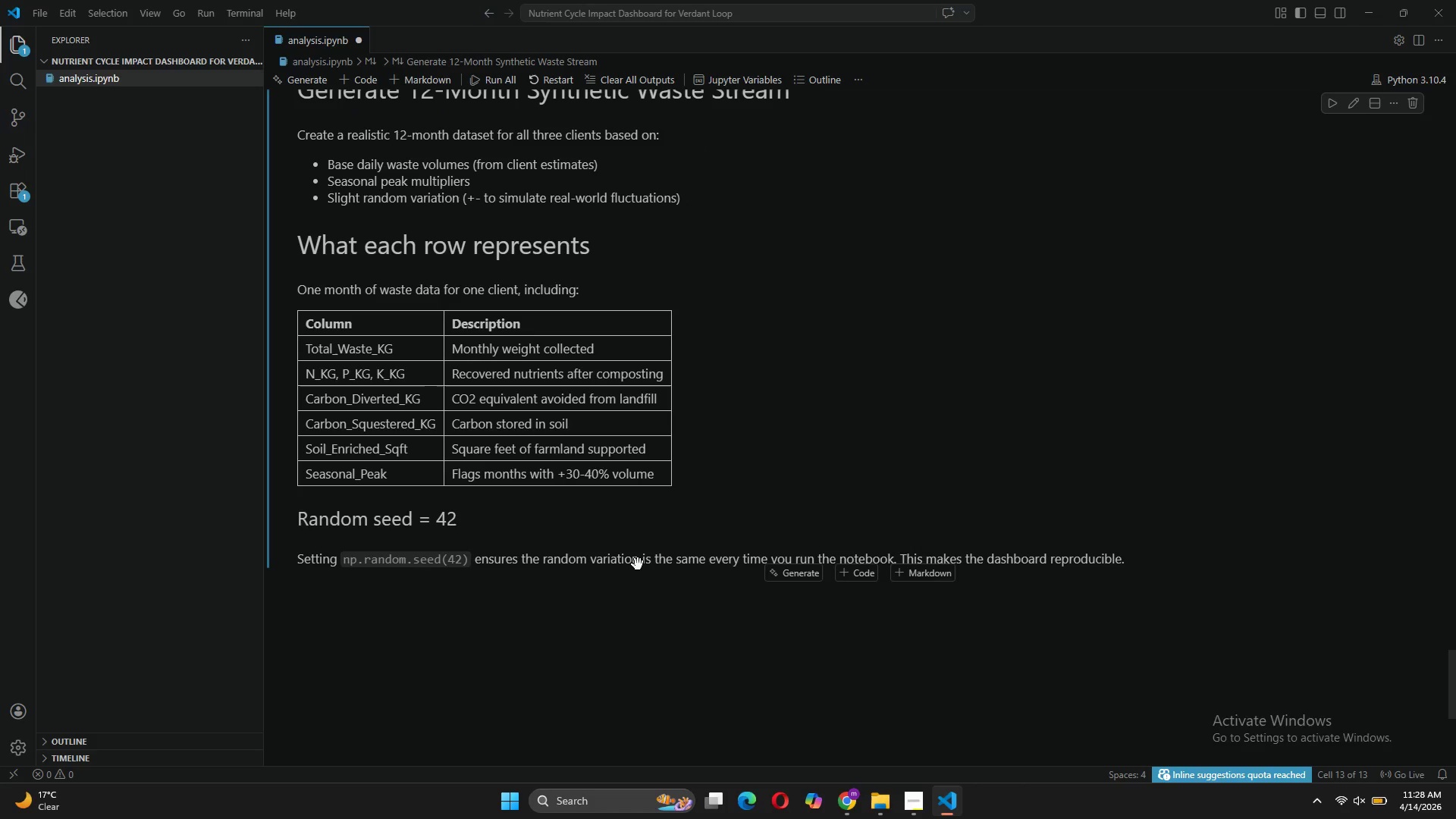 
wait(8.09)
 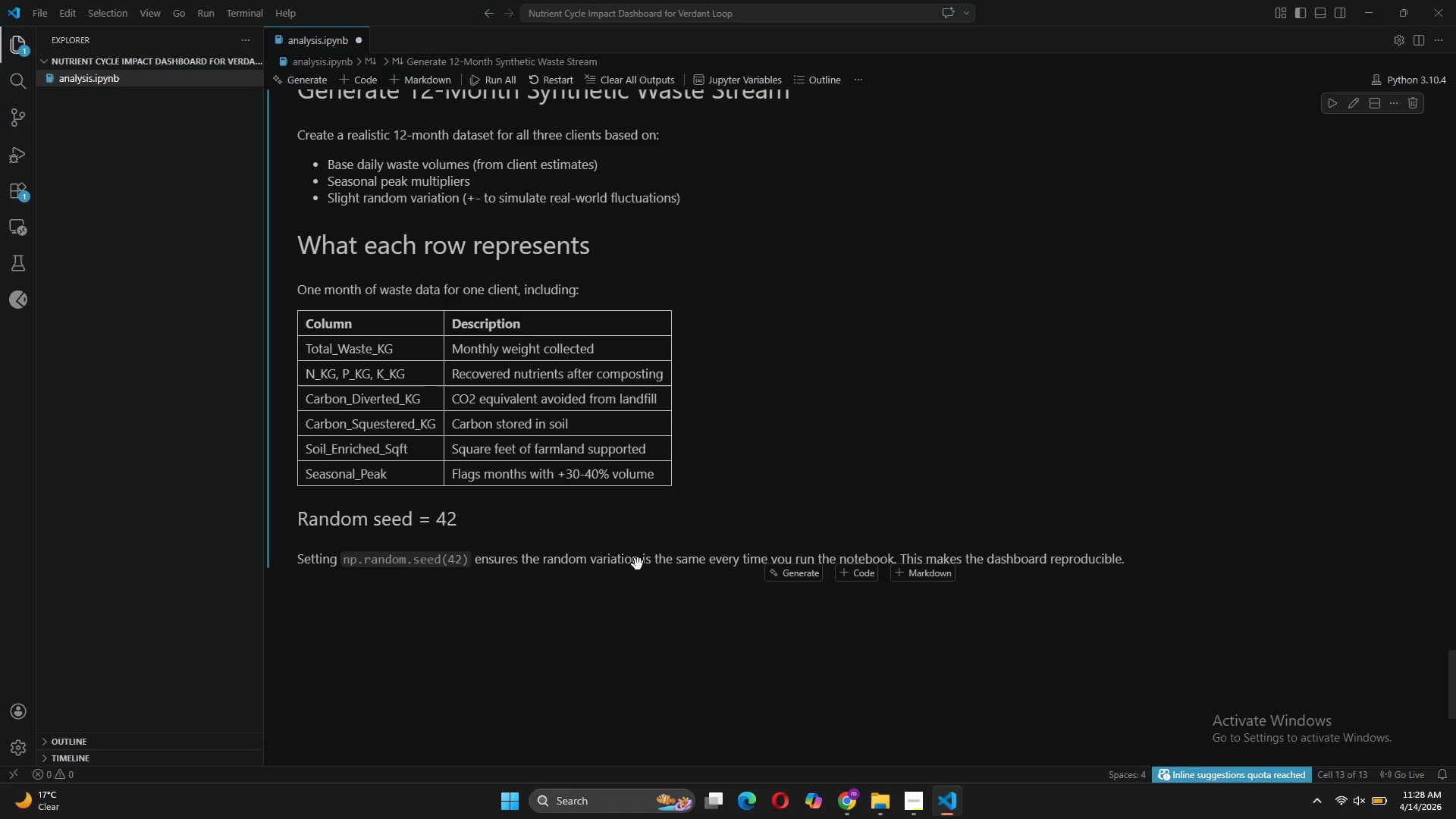 
left_click([369, 74])
 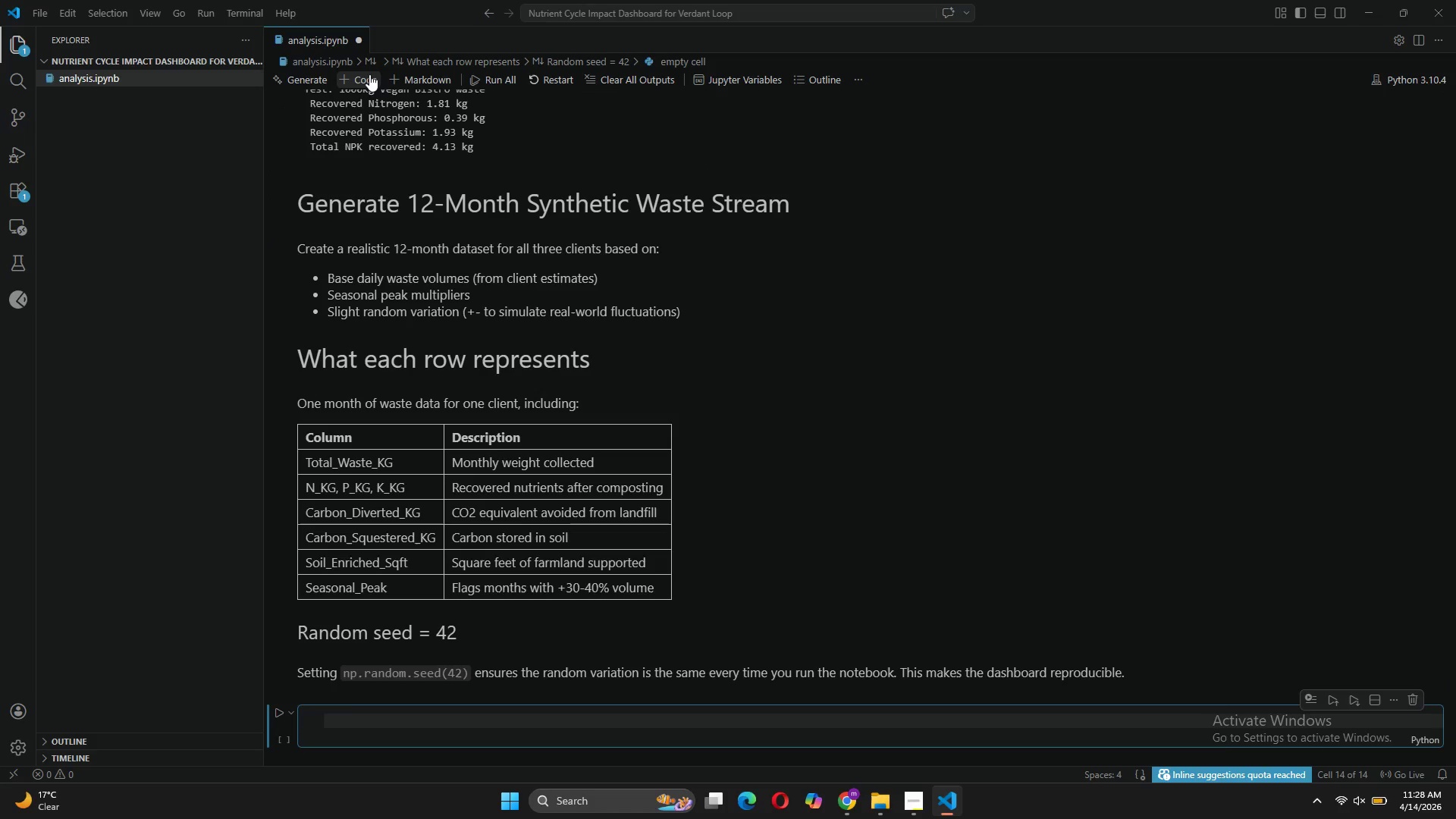 
type(# D)
key(Backspace)
type(Generate 12-month waste stream data for all clients)
 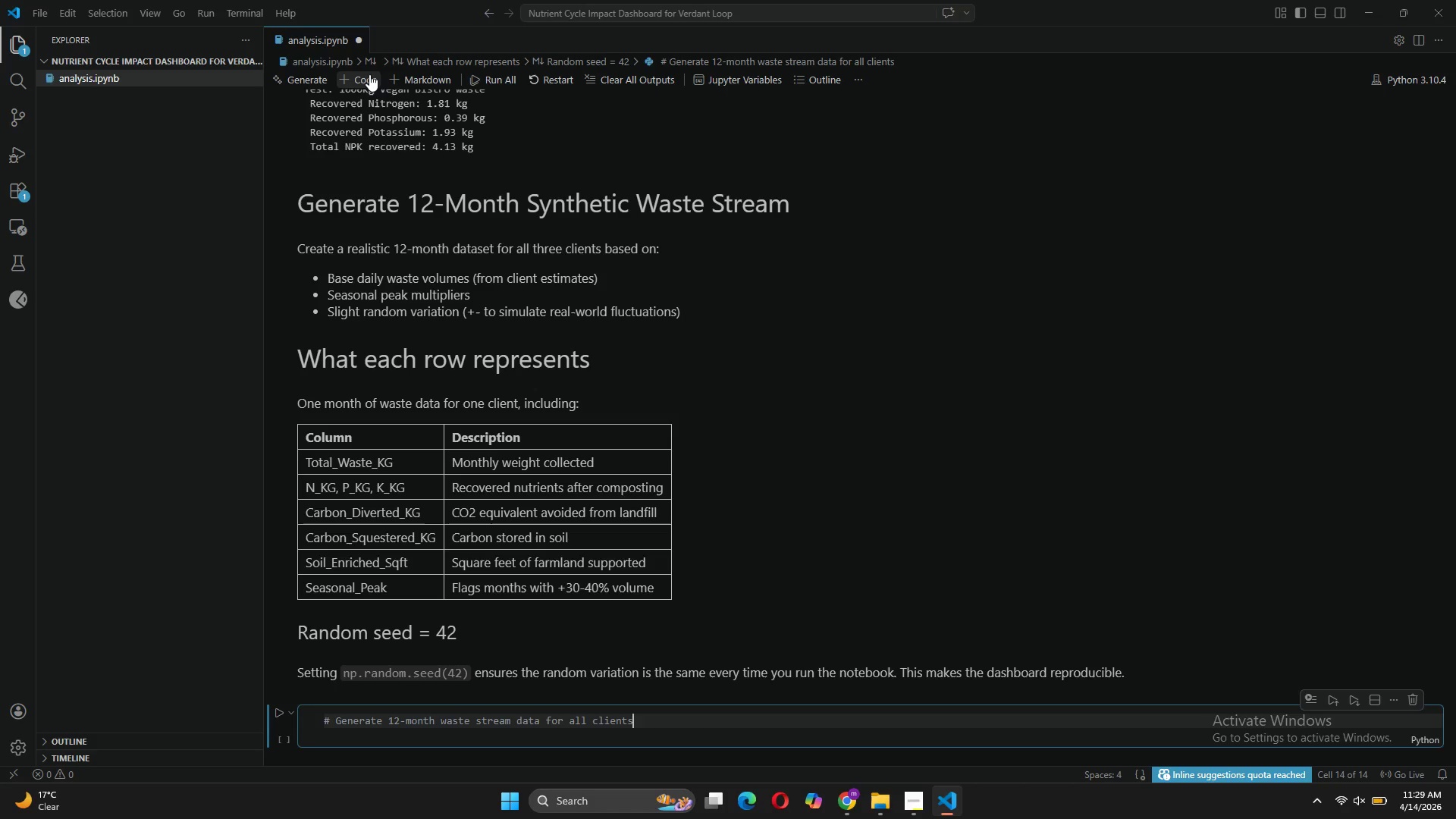 
key(Enter)
 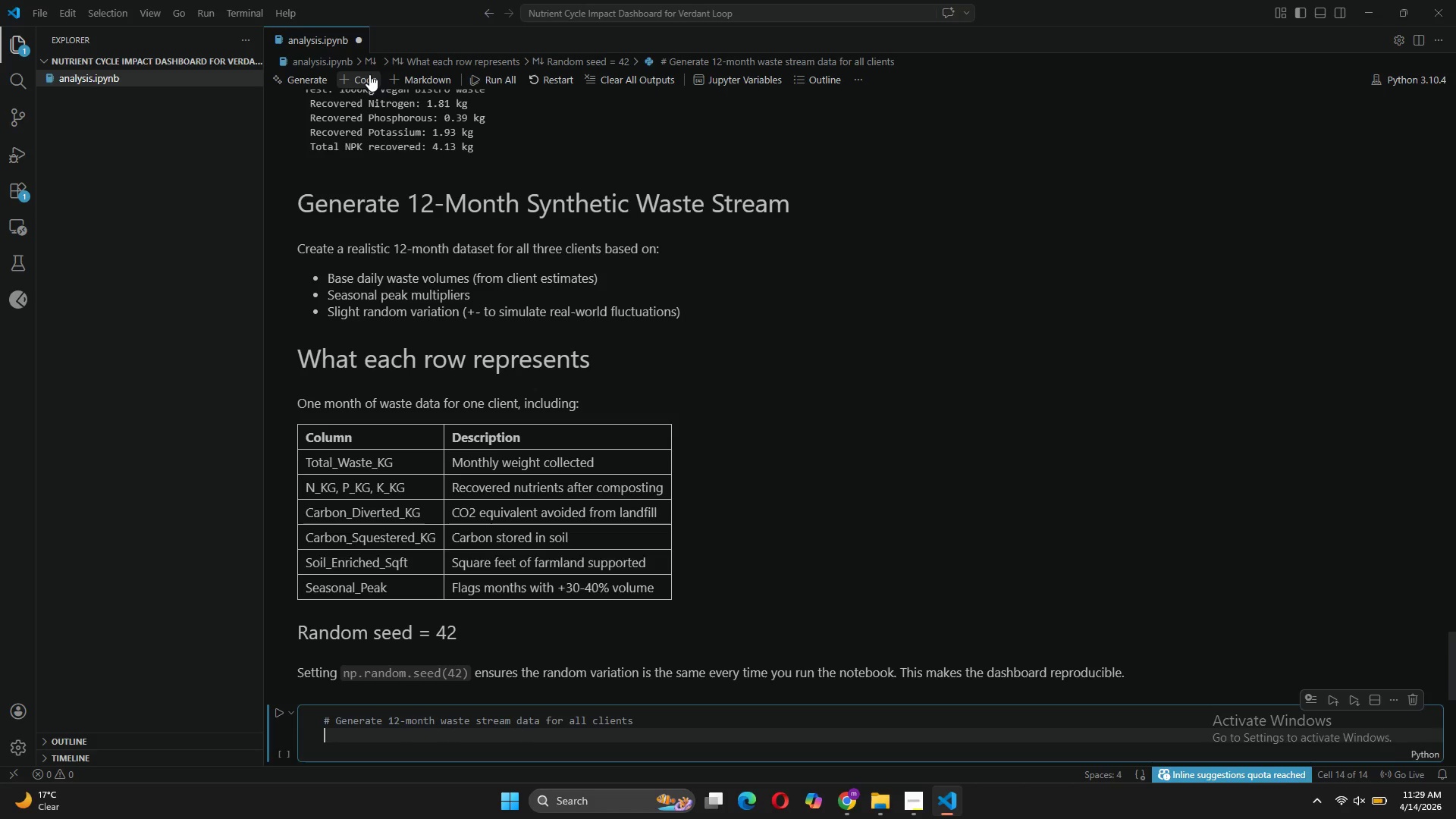 
key(Enter)
 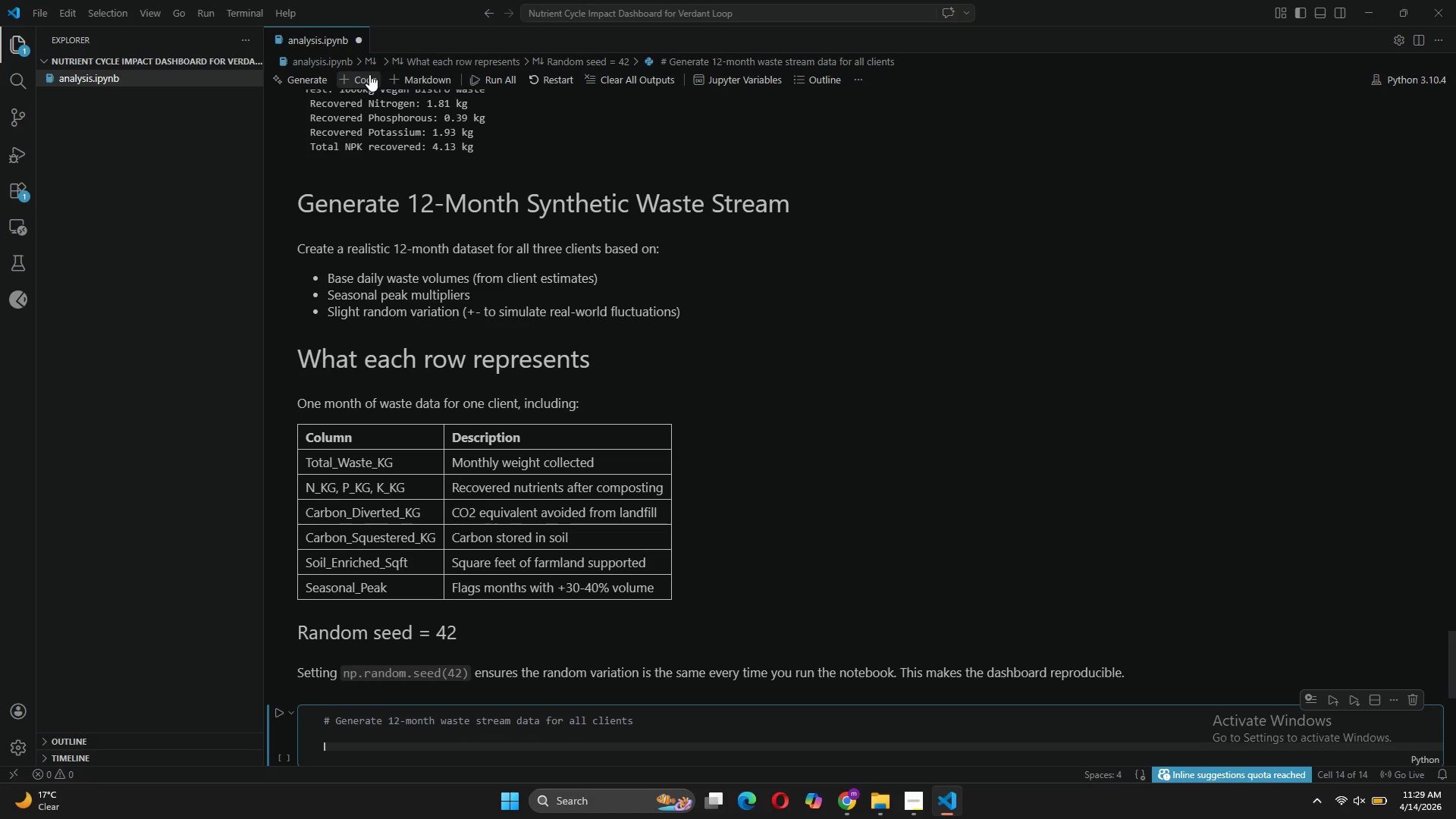 
type(def generate_yearly_data()
 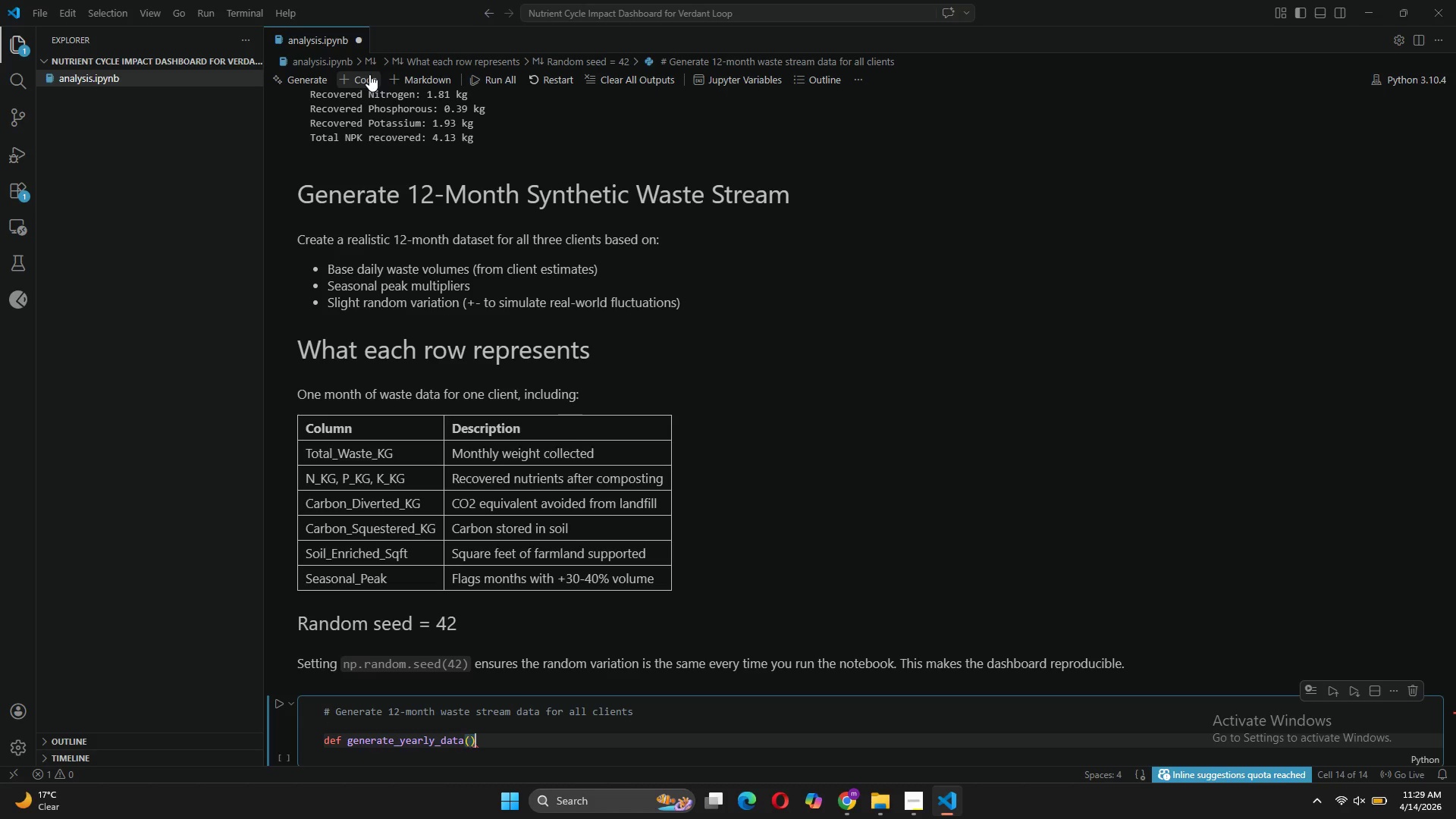 
 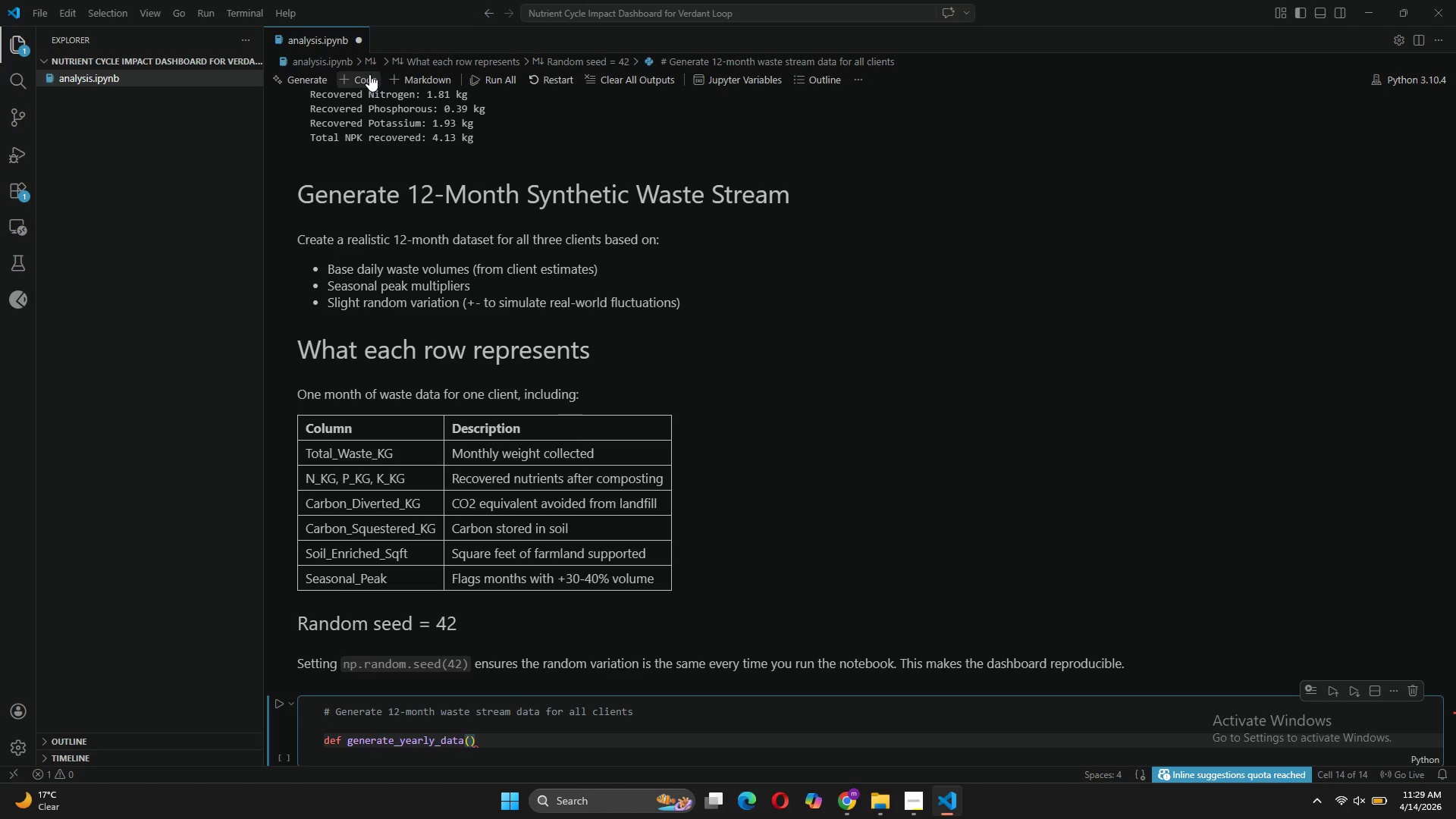 
key(ArrowRight)
 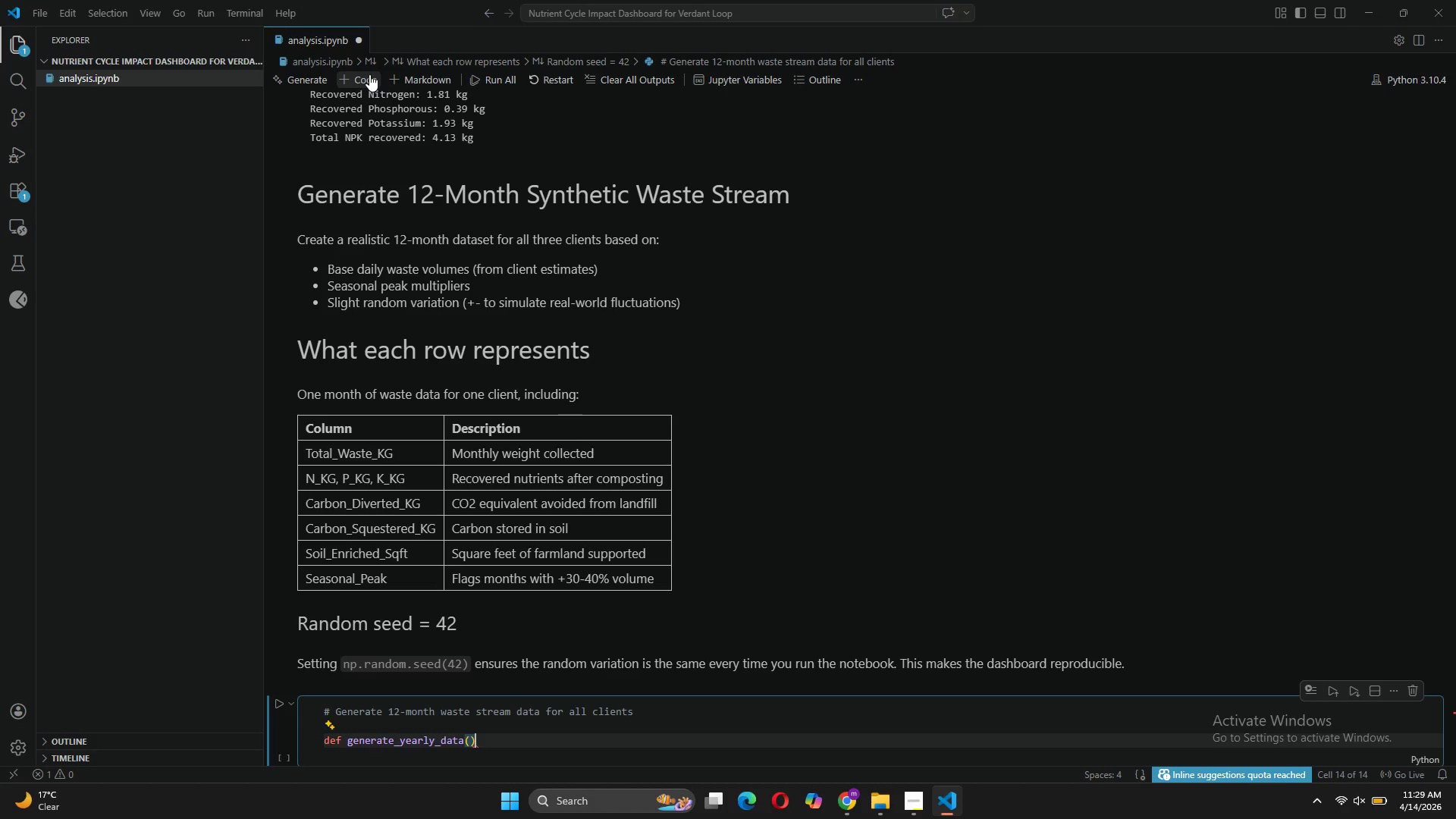 
key(Shift+Semicolon)
 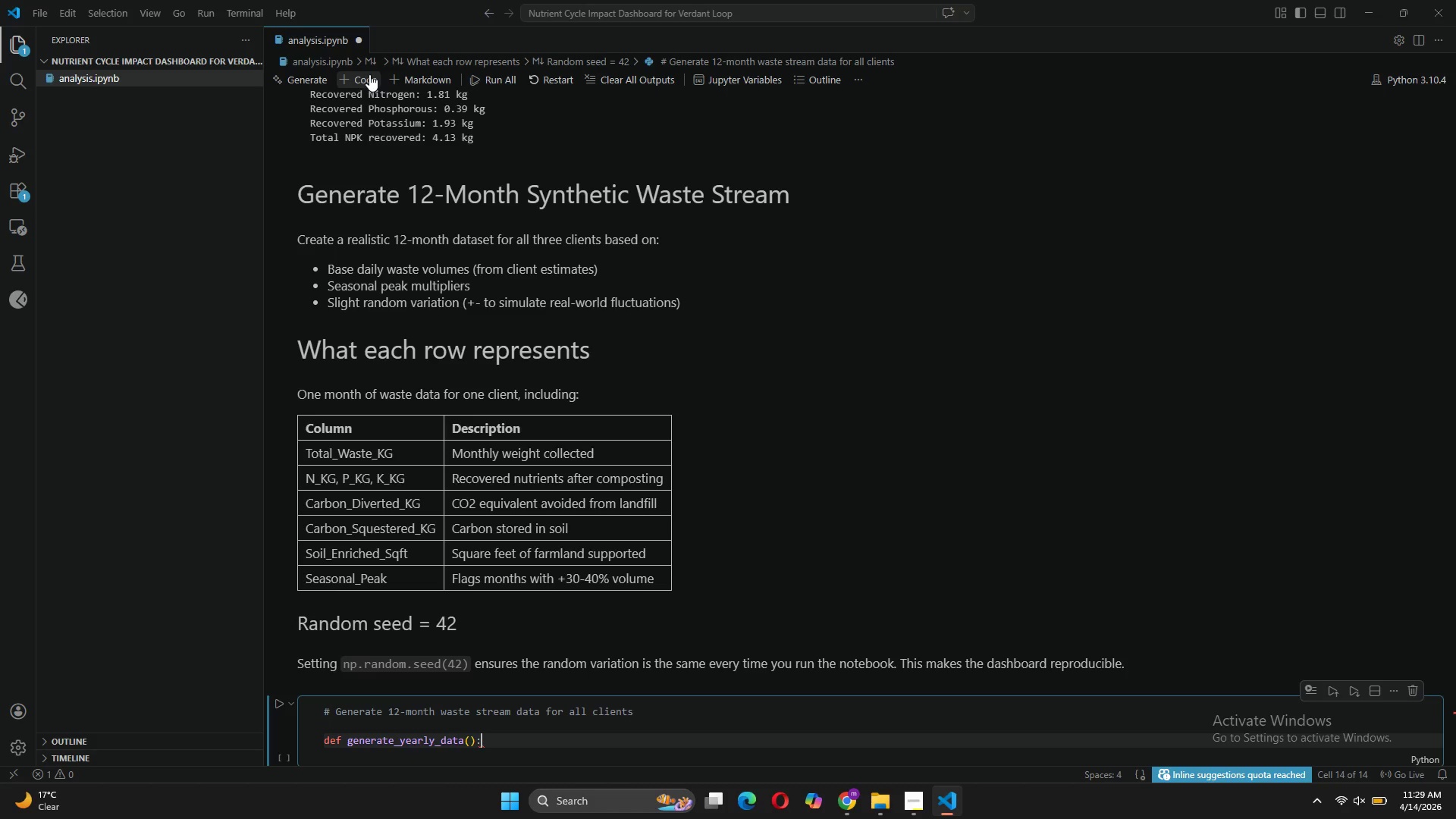 
key(Enter)
 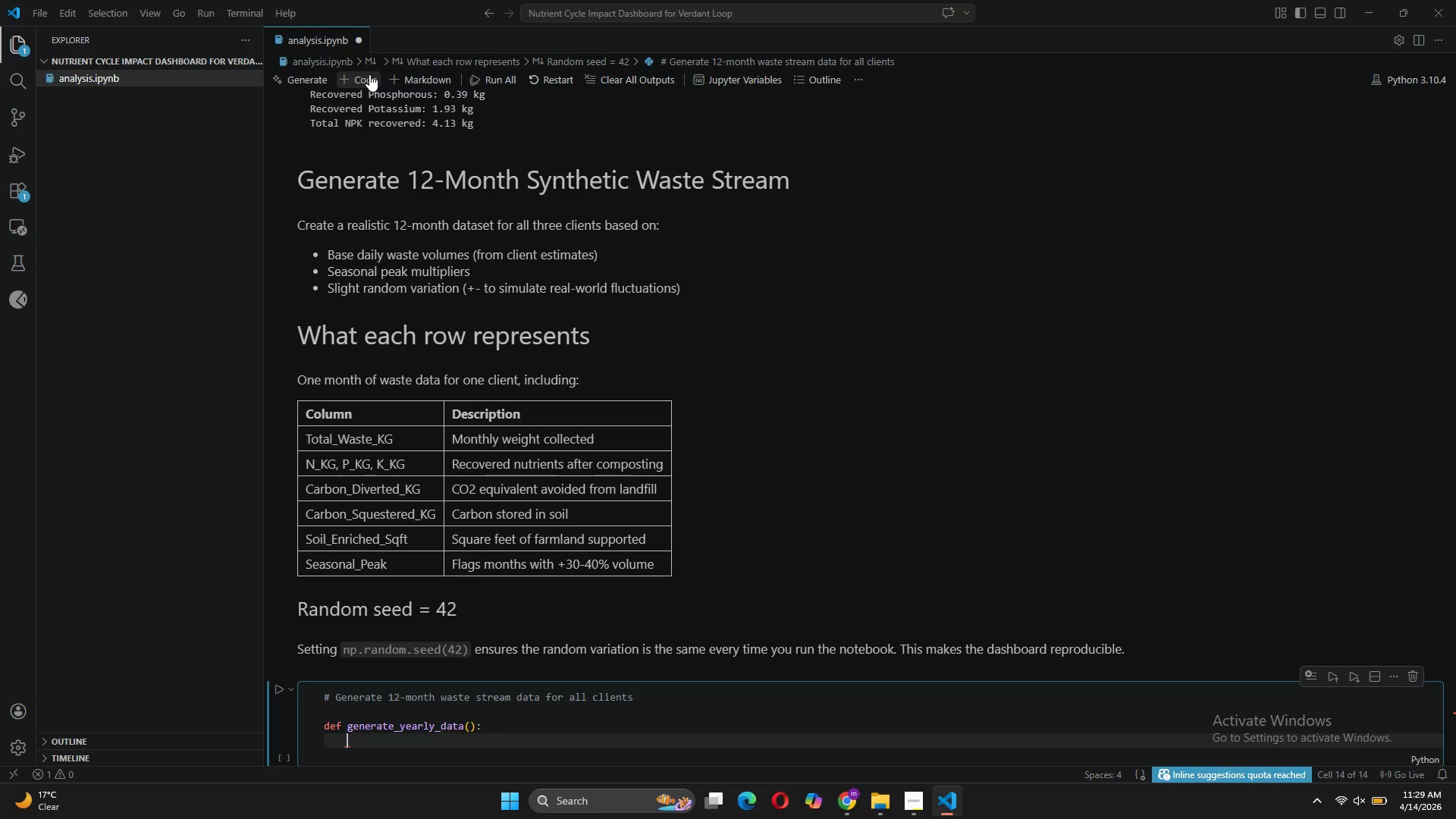 
key(Shift+Quote)
 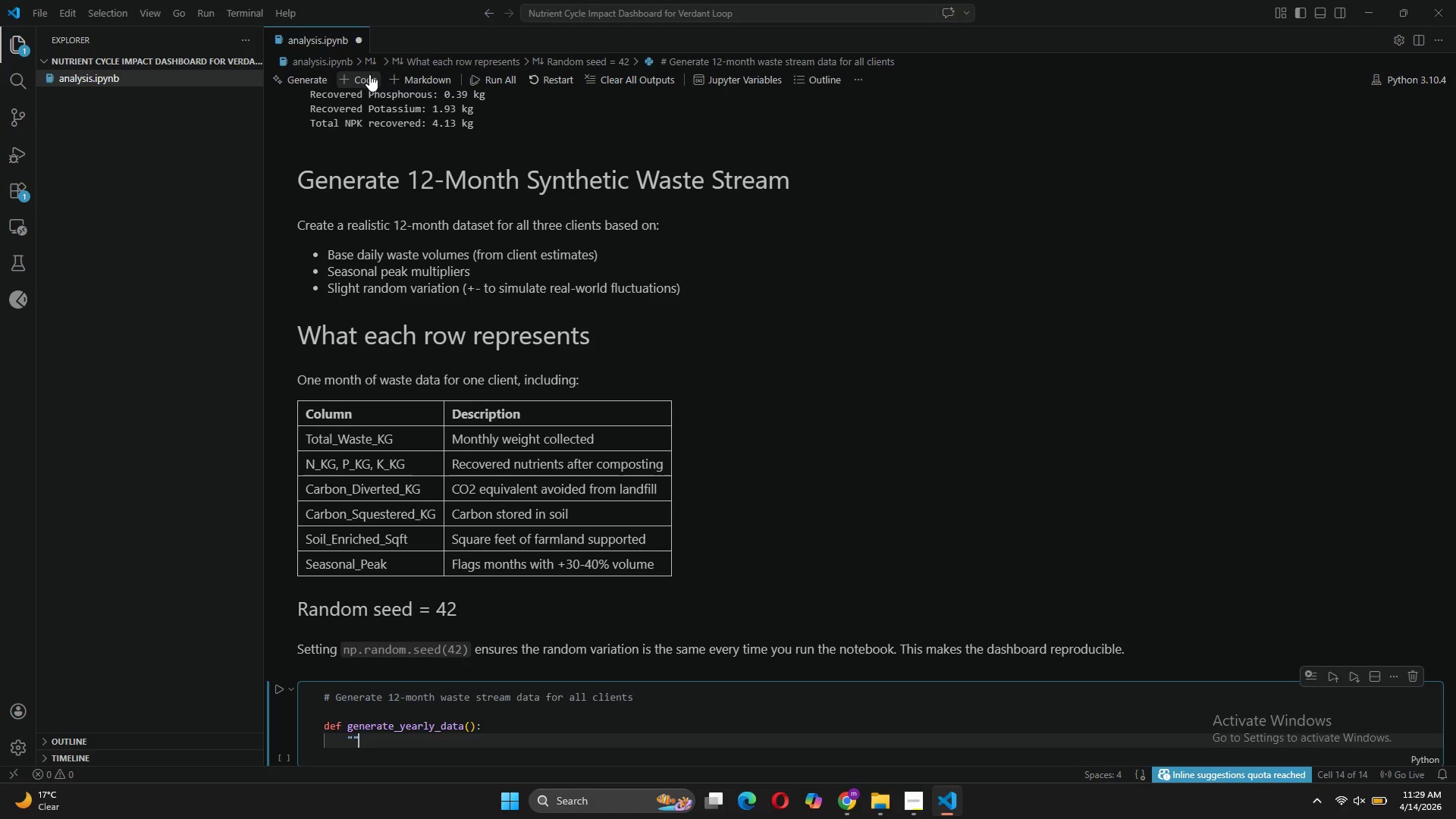 
key(Shift+Quote)
 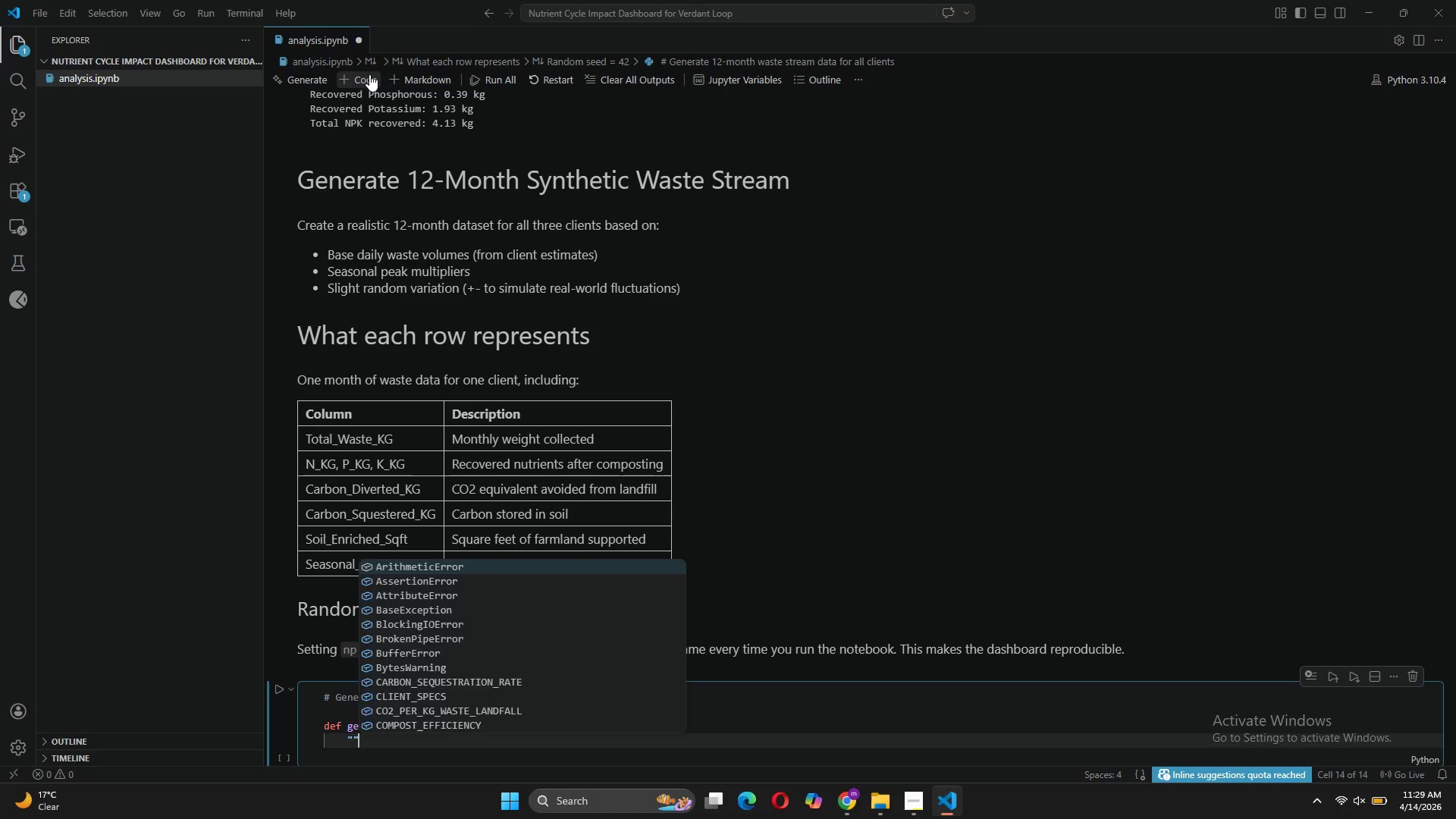 
key(Shift+Quote)
 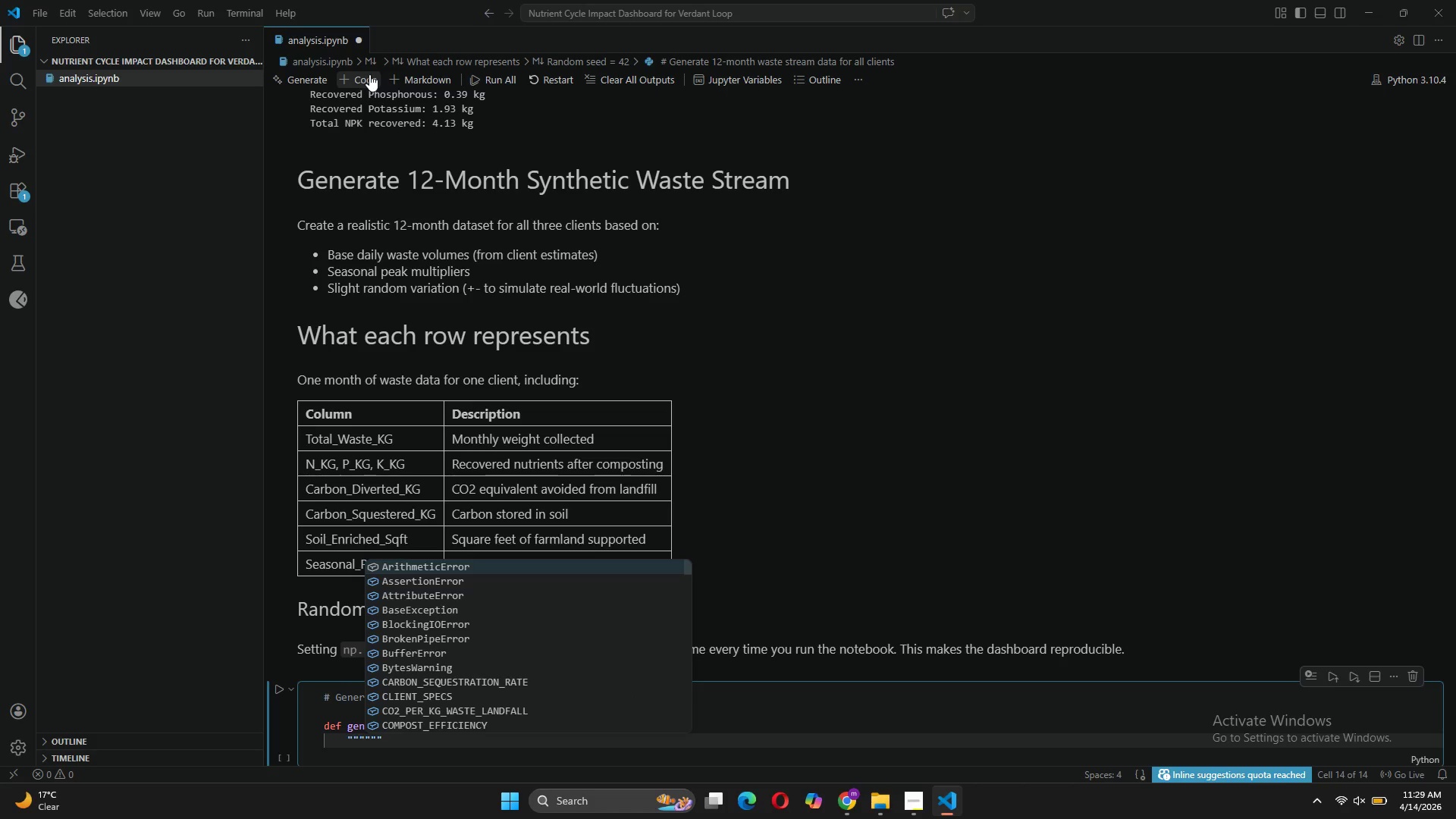 
key(Enter)
 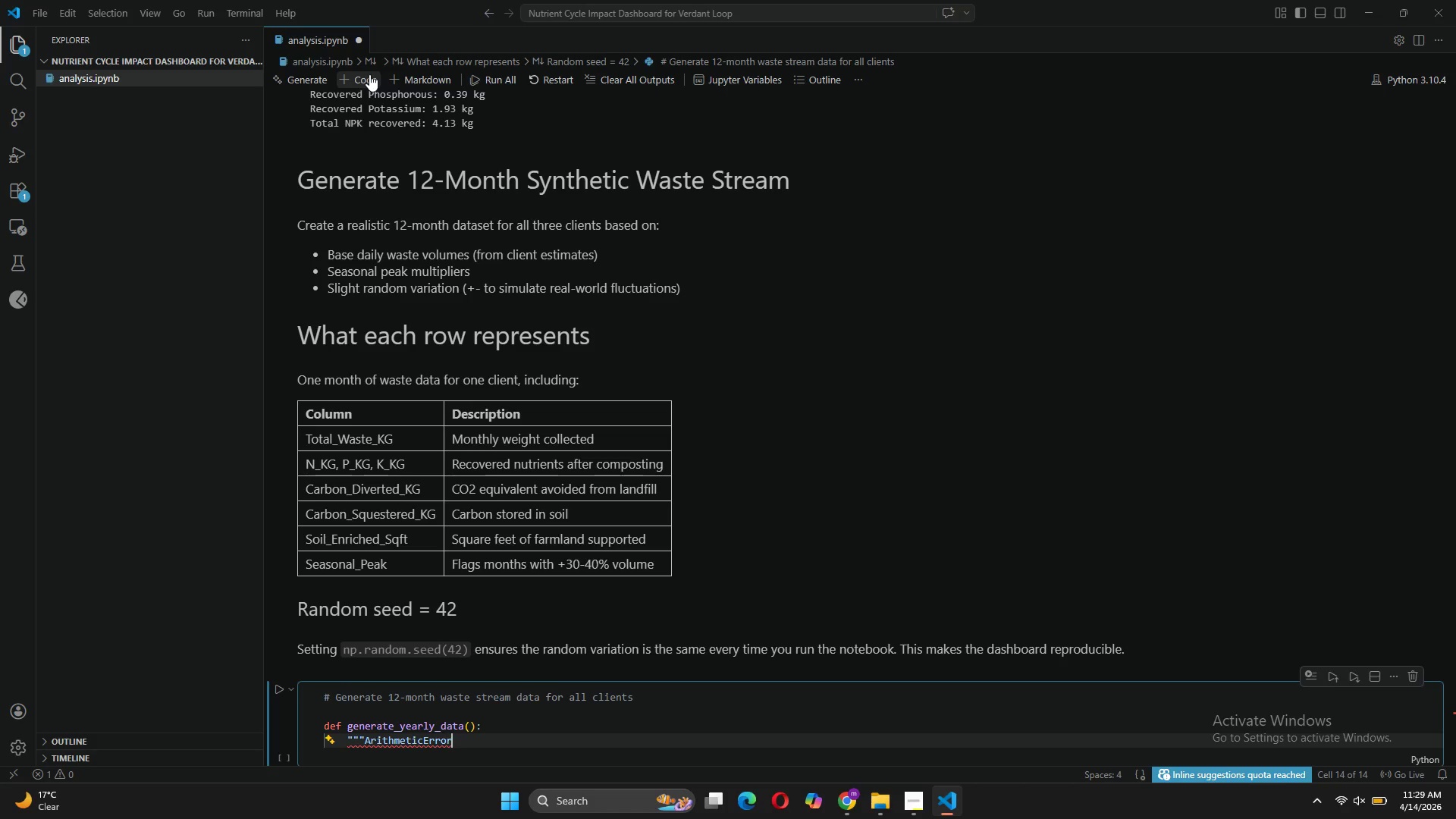 
key(Control+Z)
 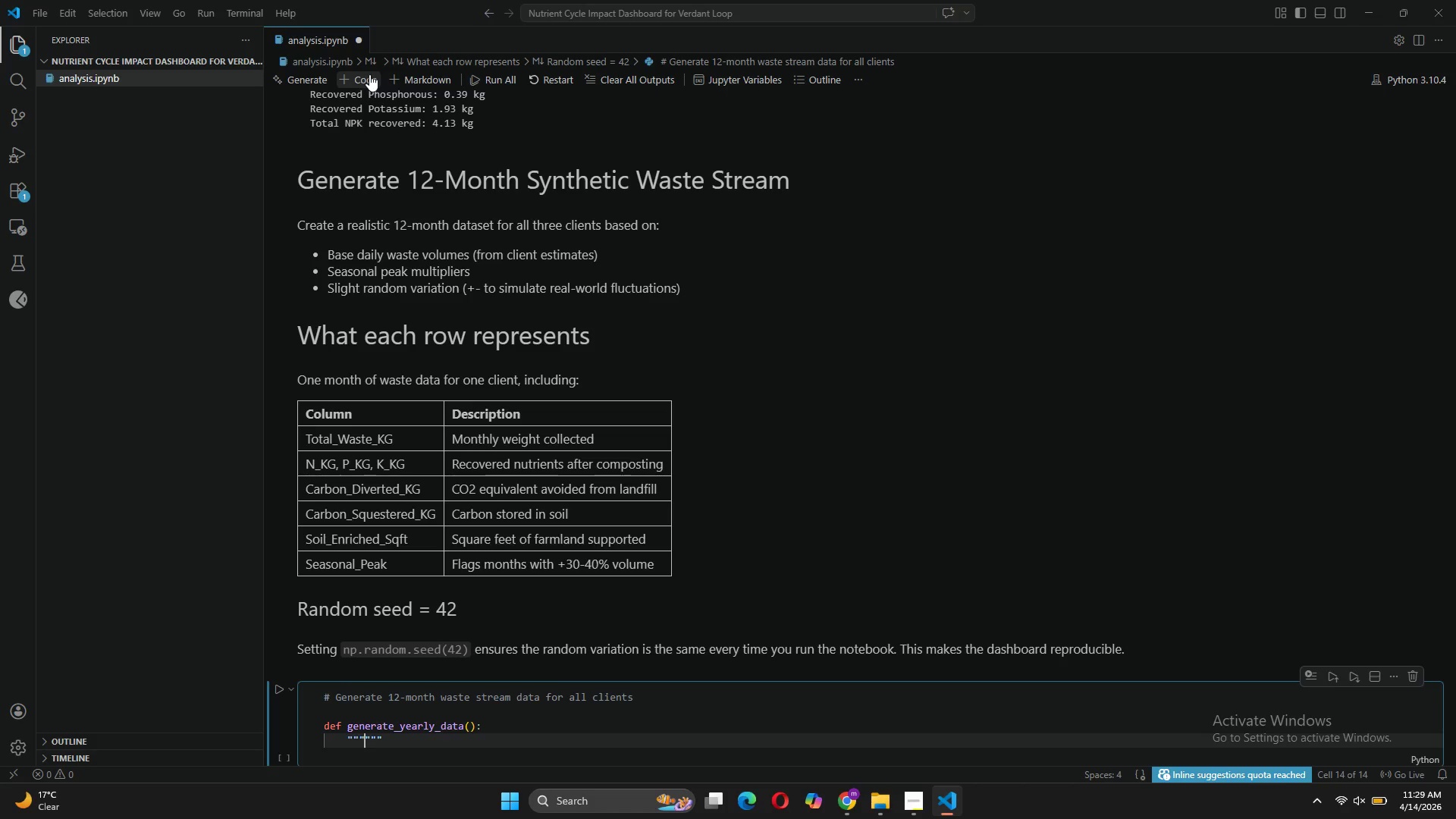 
key(Enter)
 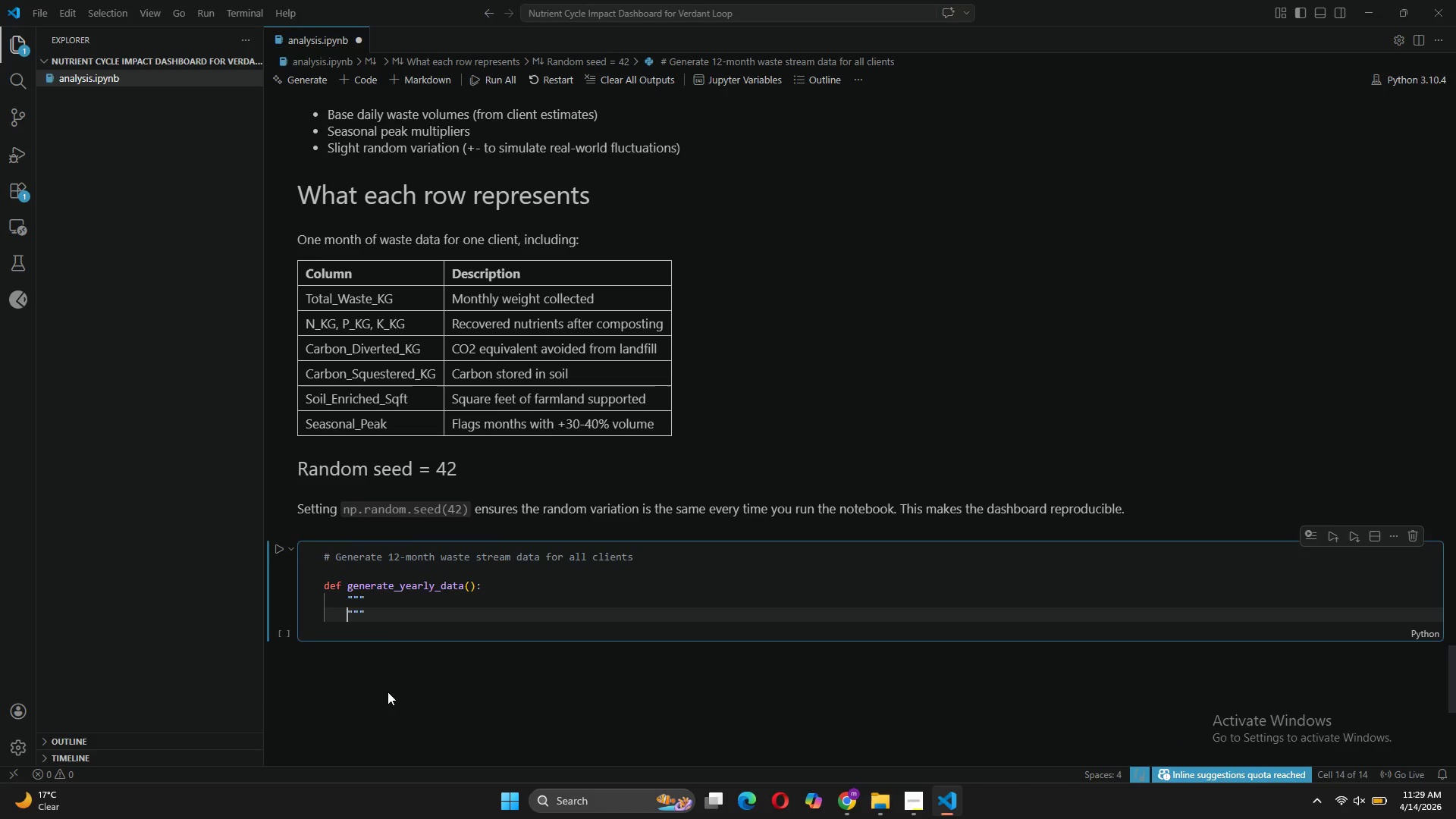 
left_click([375, 598])
 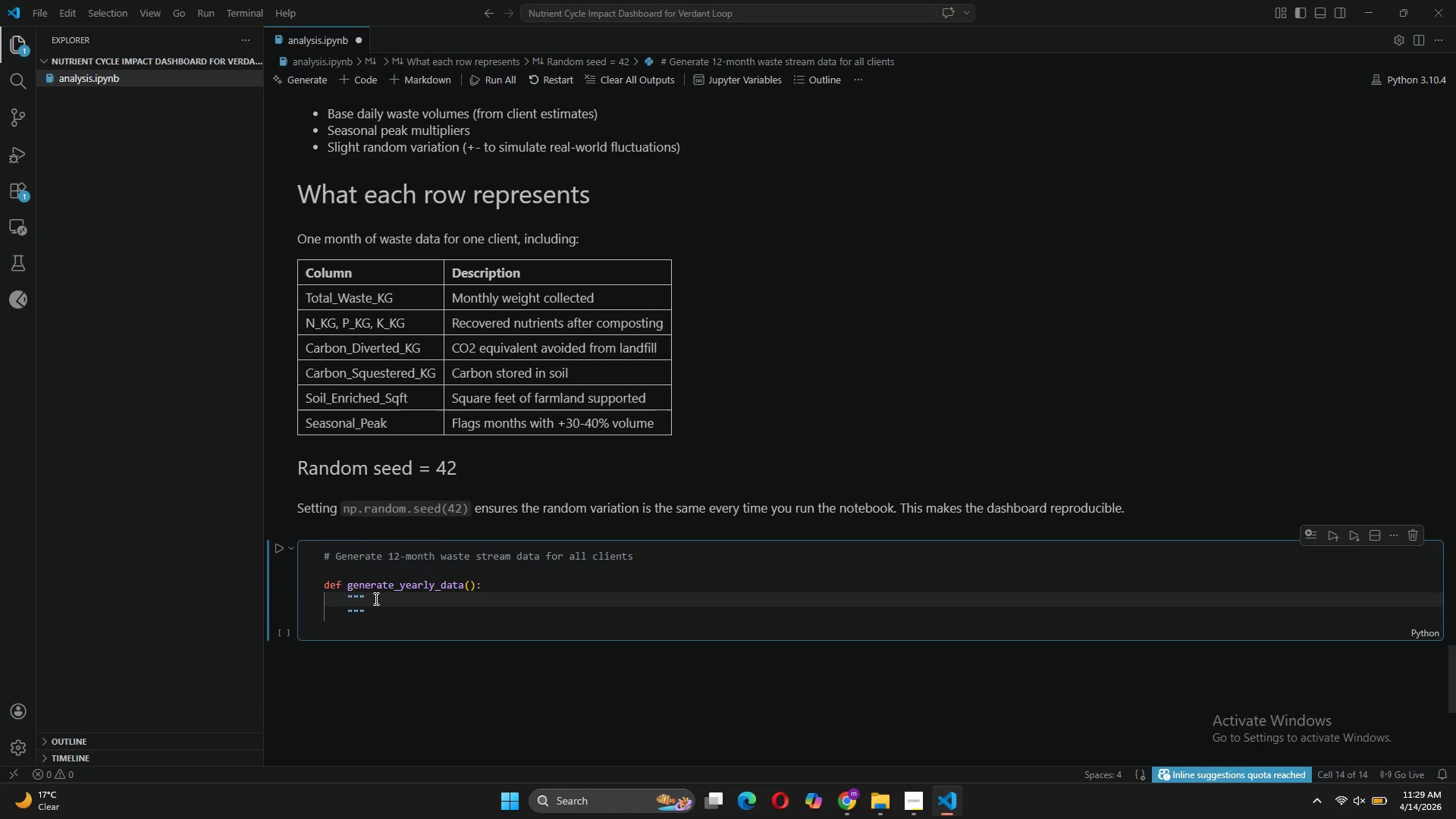 
key(Enter)
 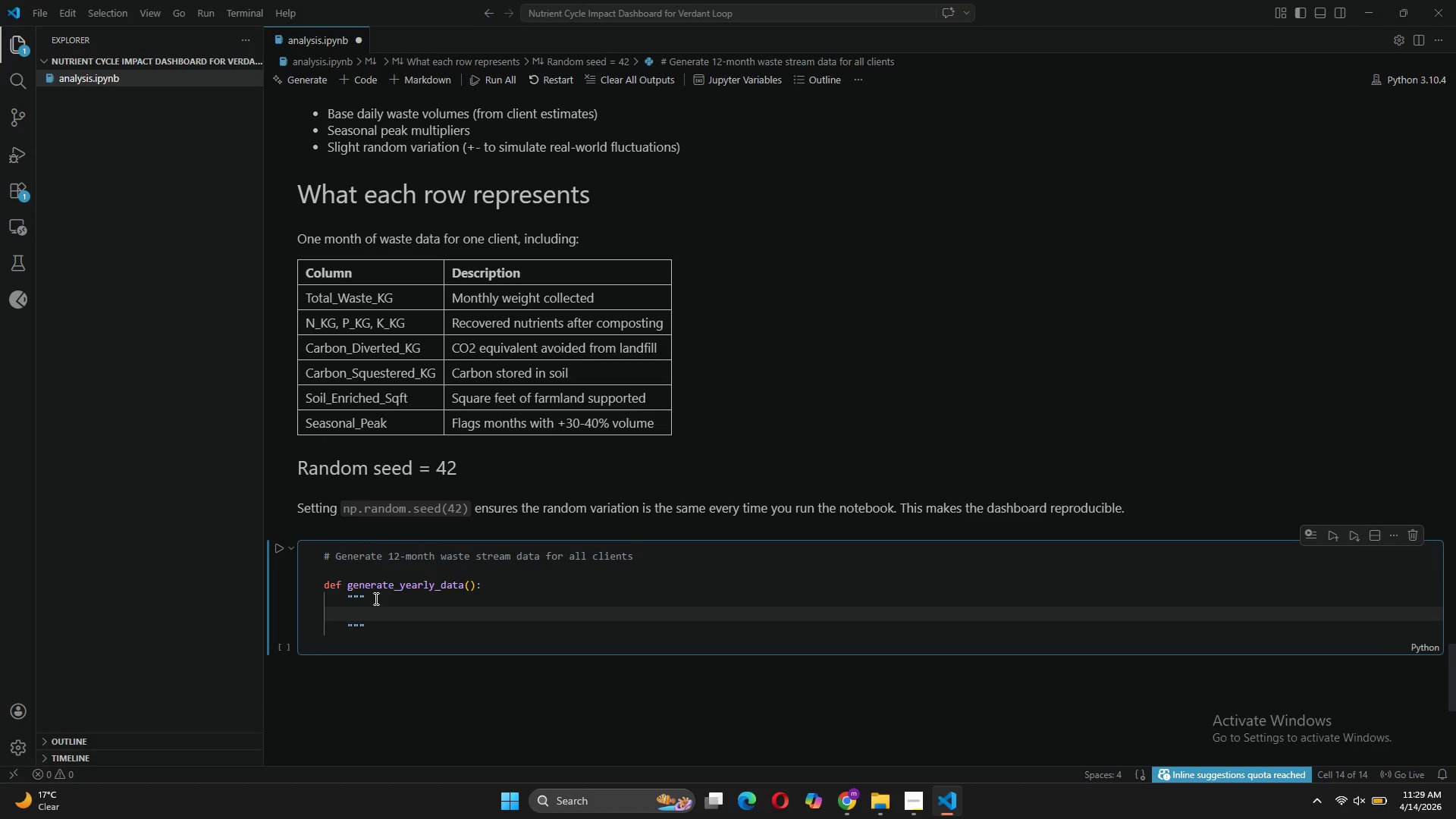 
key(Tab)
type(monh)
key(Backspace)
type(ths )
key(Backspace)
key(Backspace)
key(Backspace)
key(Backspace)
key(Backspace)
key(Backspace)
key(Backspace)
type(Generate 12 months of waste dar)
key(Backspace)
type(ta for all three clients)
 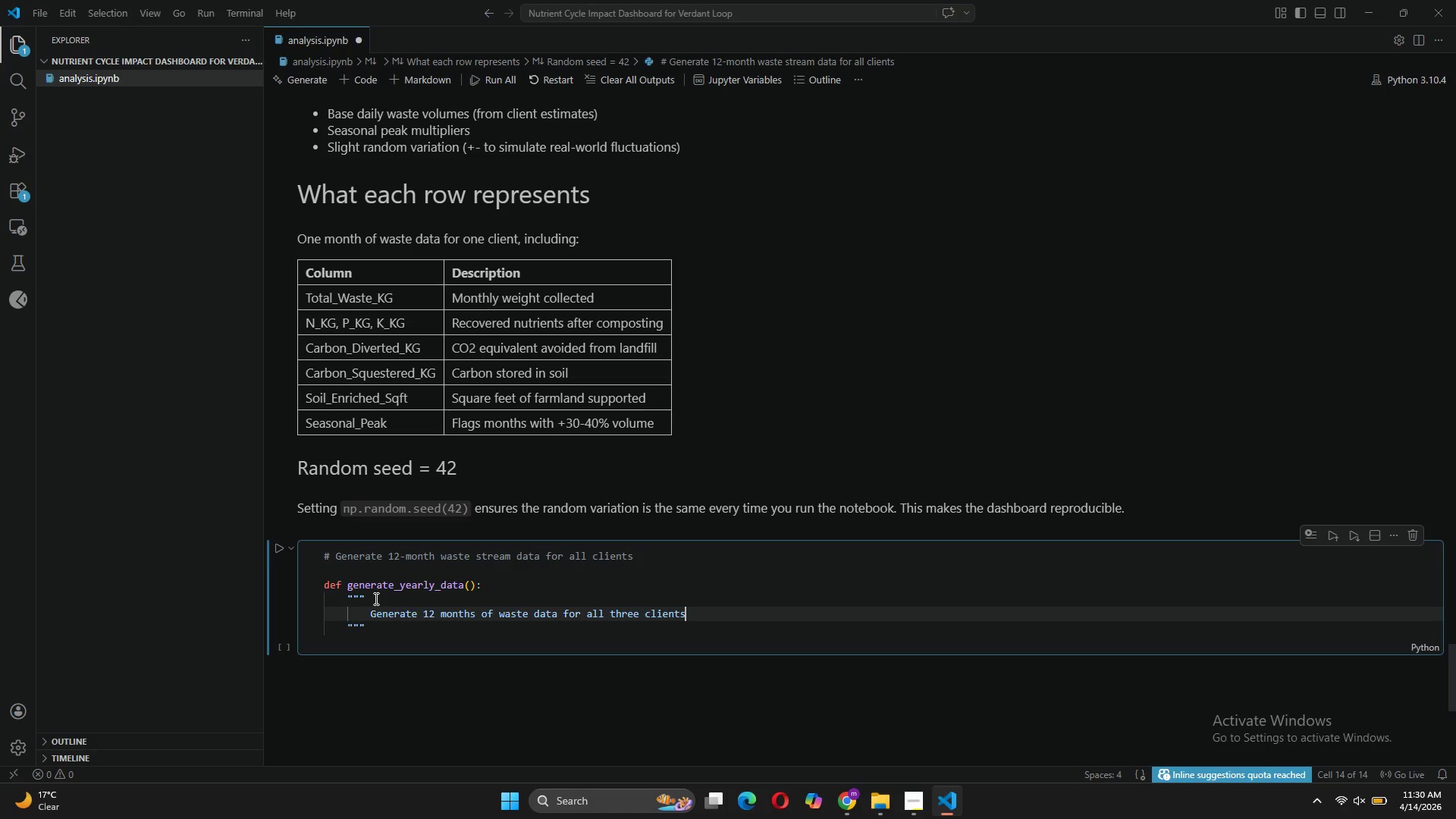 
left_click([368, 624])
 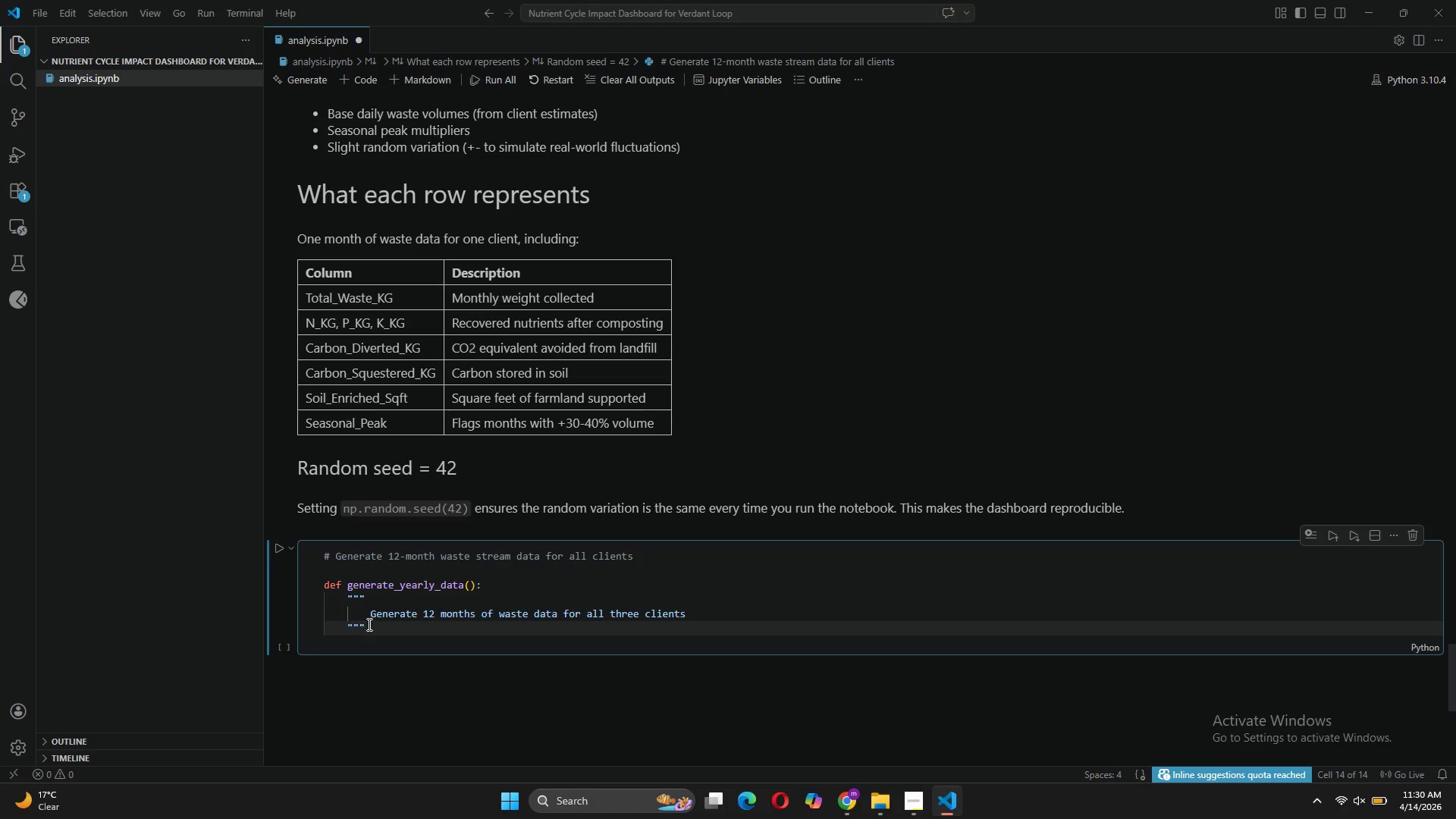 
key(Enter)
 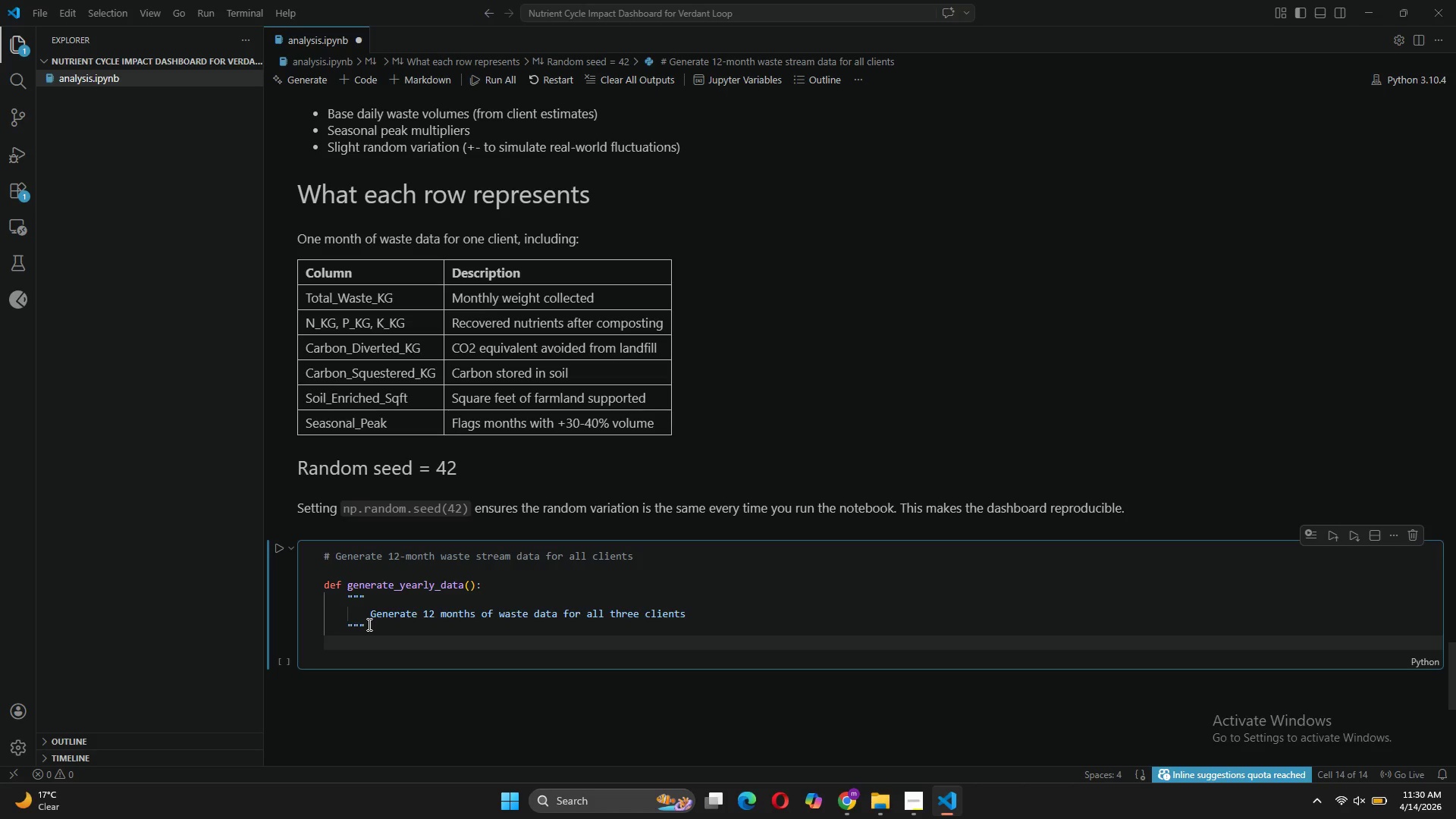 
type(months )
 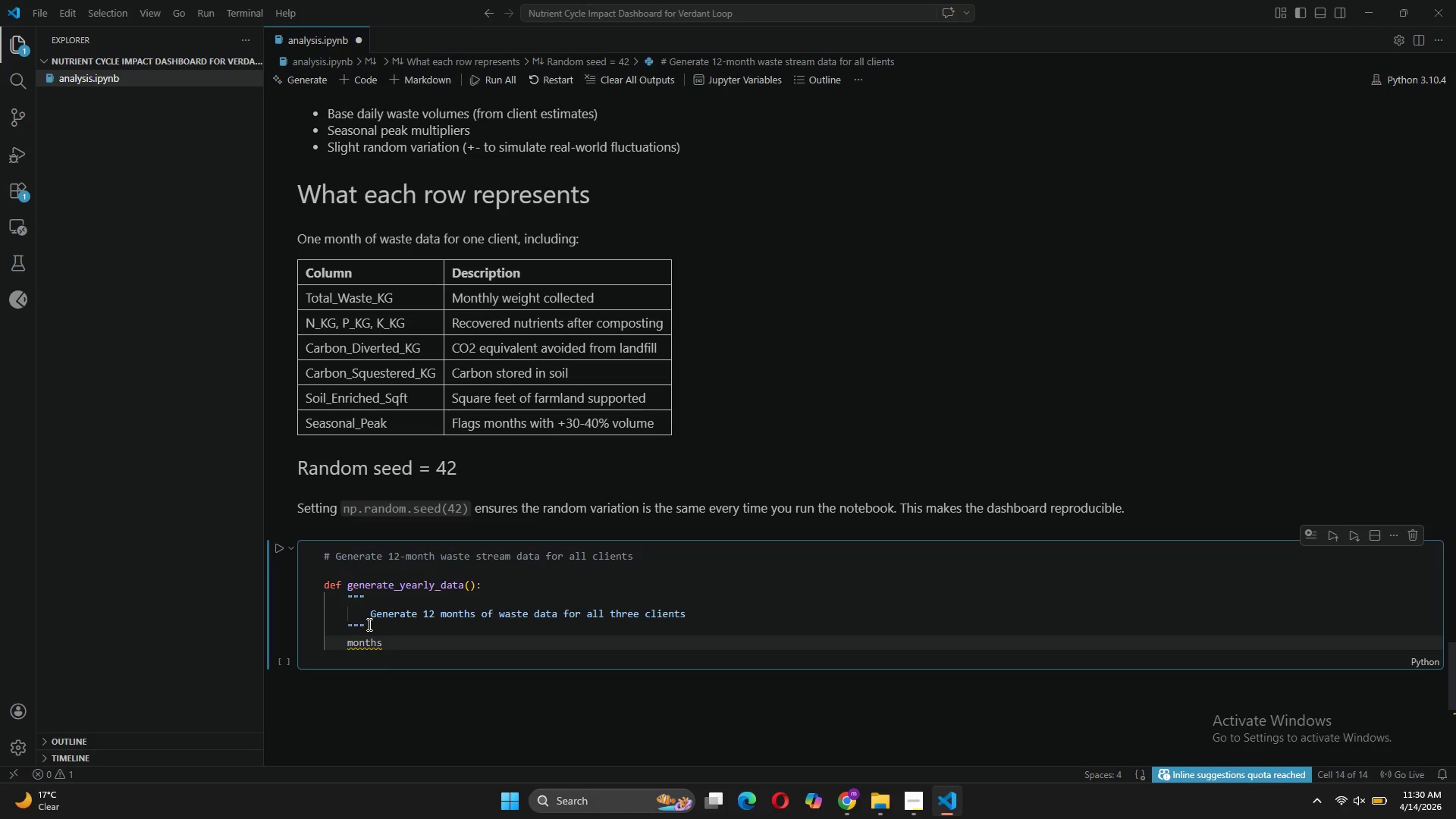 
type(= range(1, 13)
 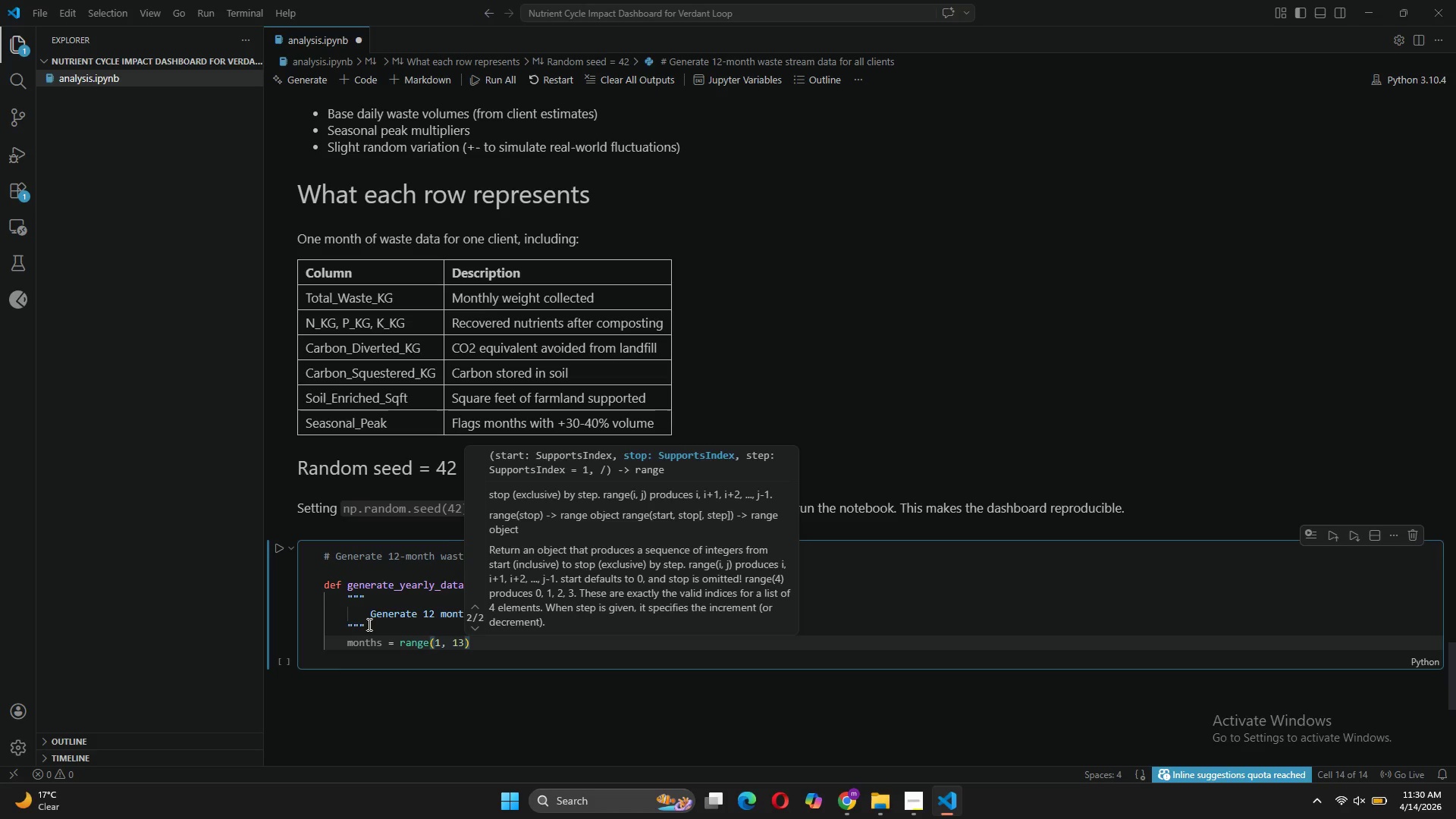 
key(ArrowRight)
 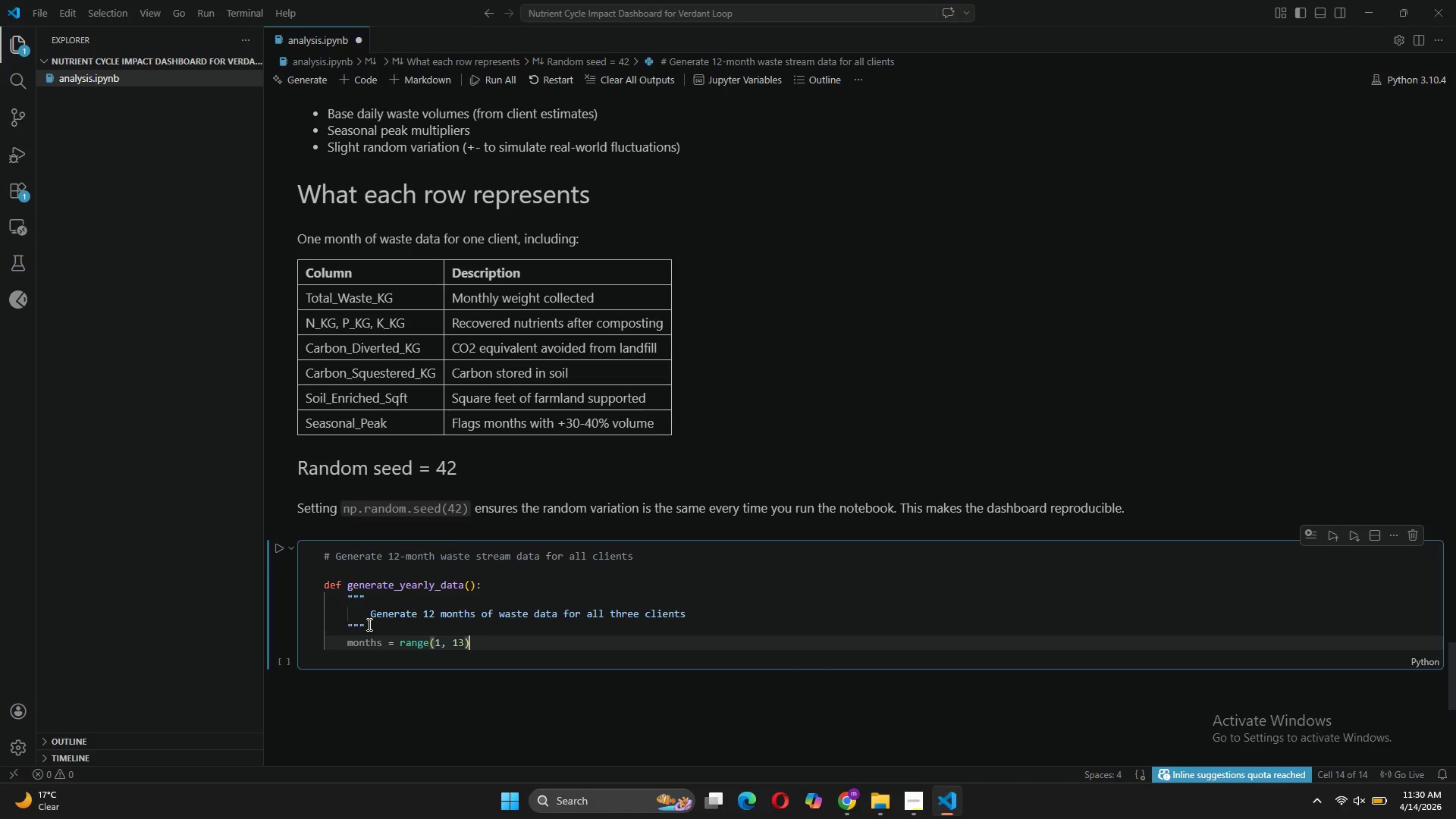 
key(Enter)
 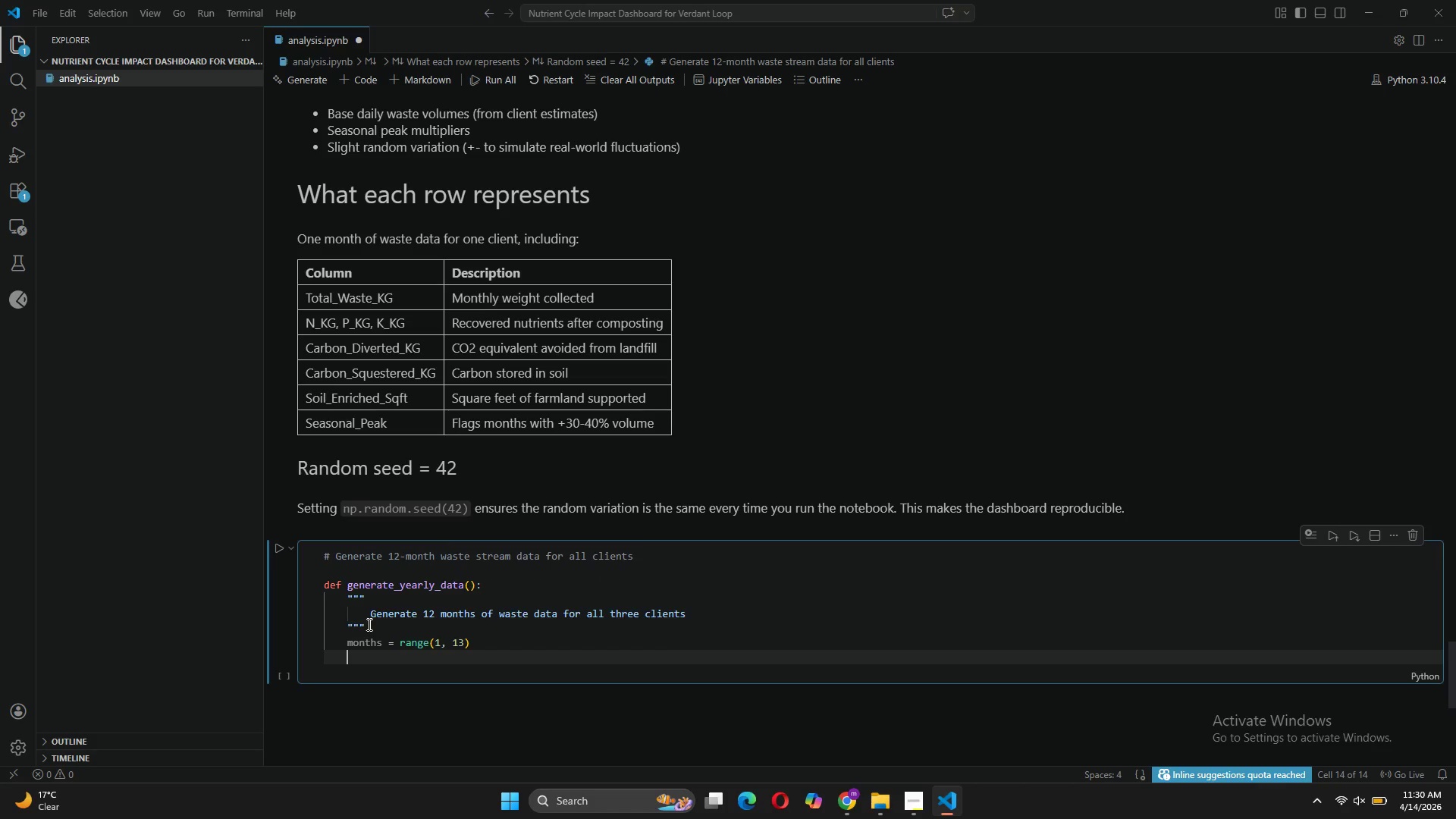 
type(month))
key(Backspace)
key(Backspace)
type(h_names = ['Jan)
 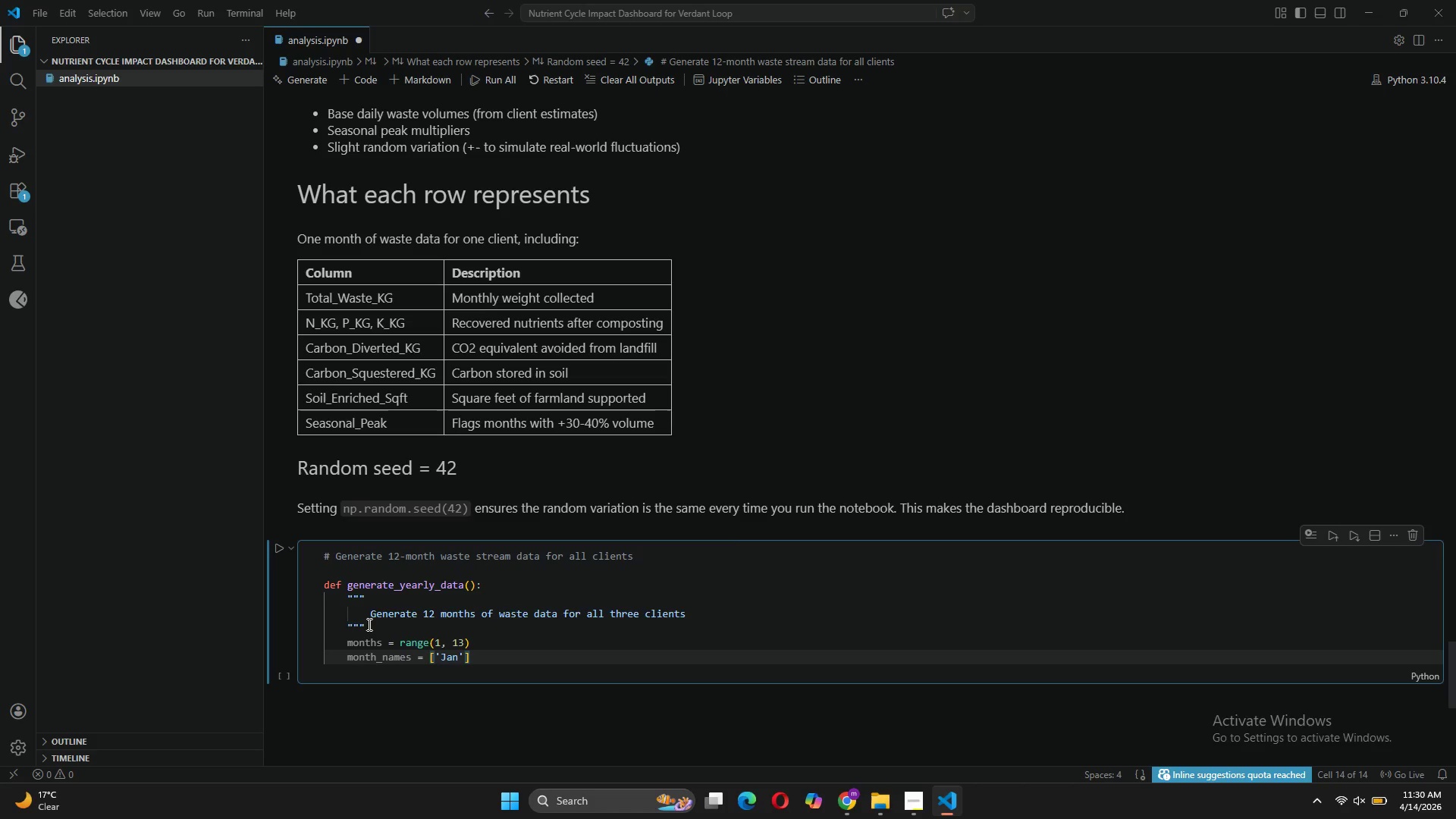 
key(ArrowRight)
 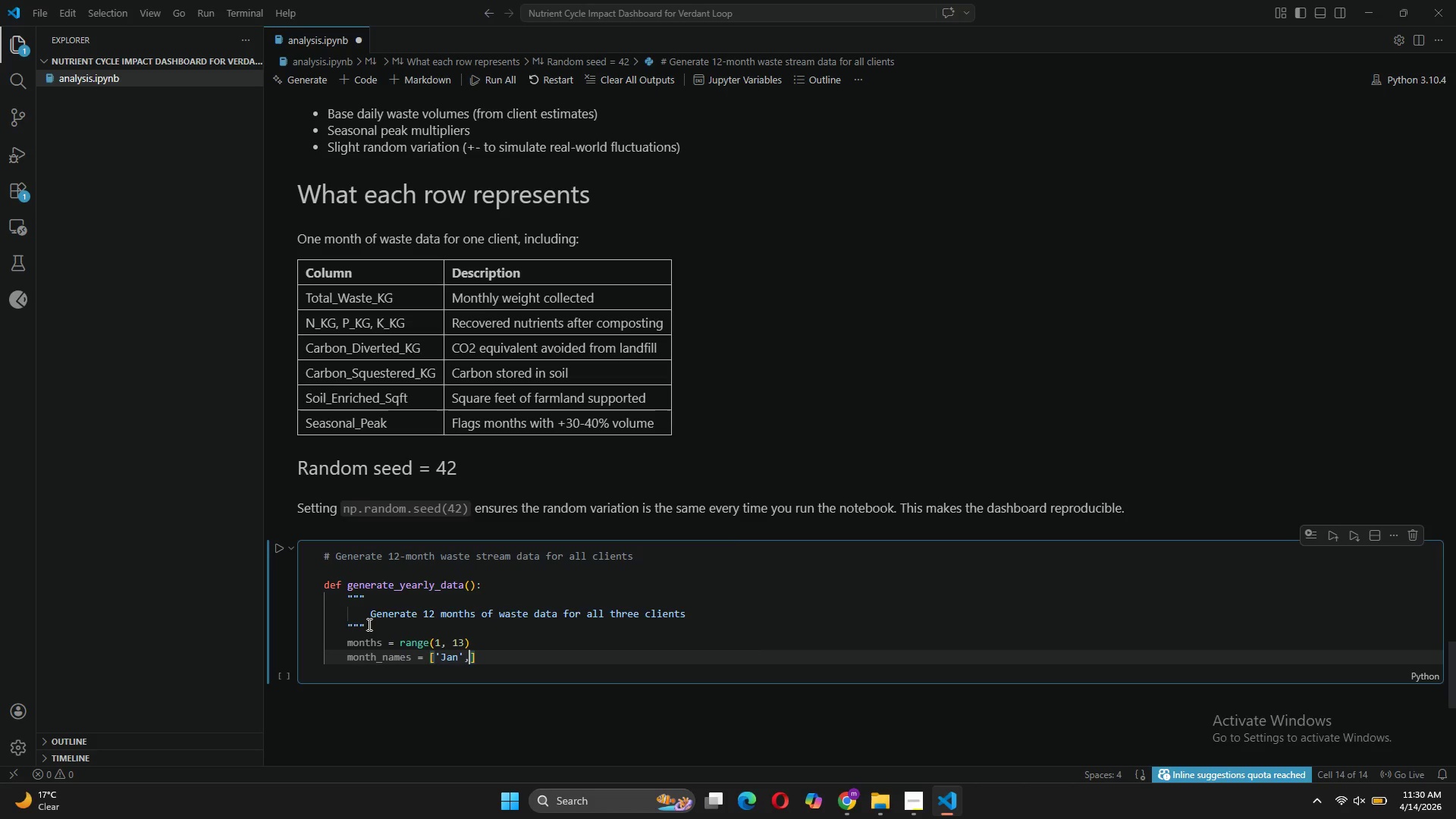 
type(, 'Feb)
 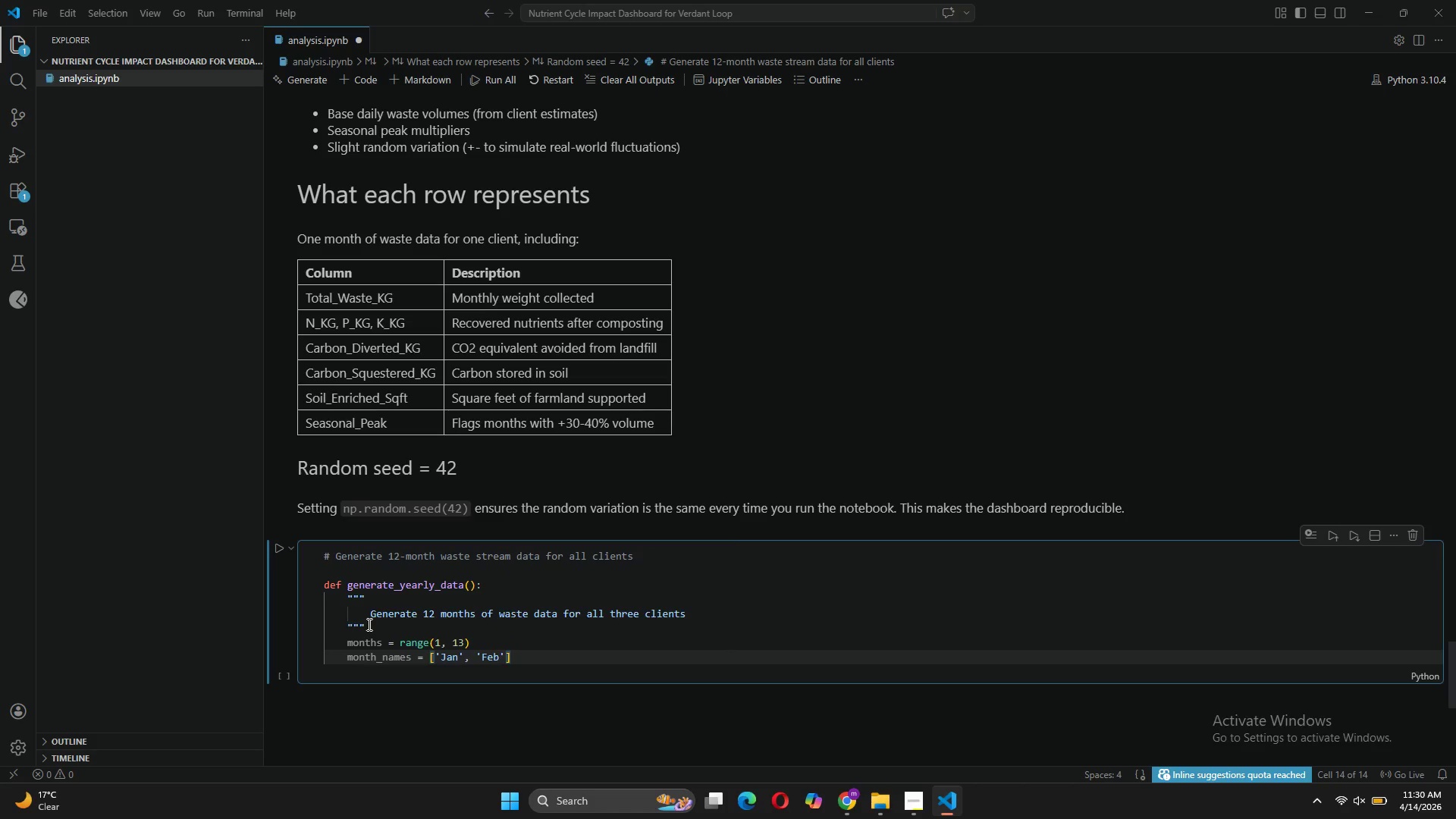 
key(ArrowRight)
 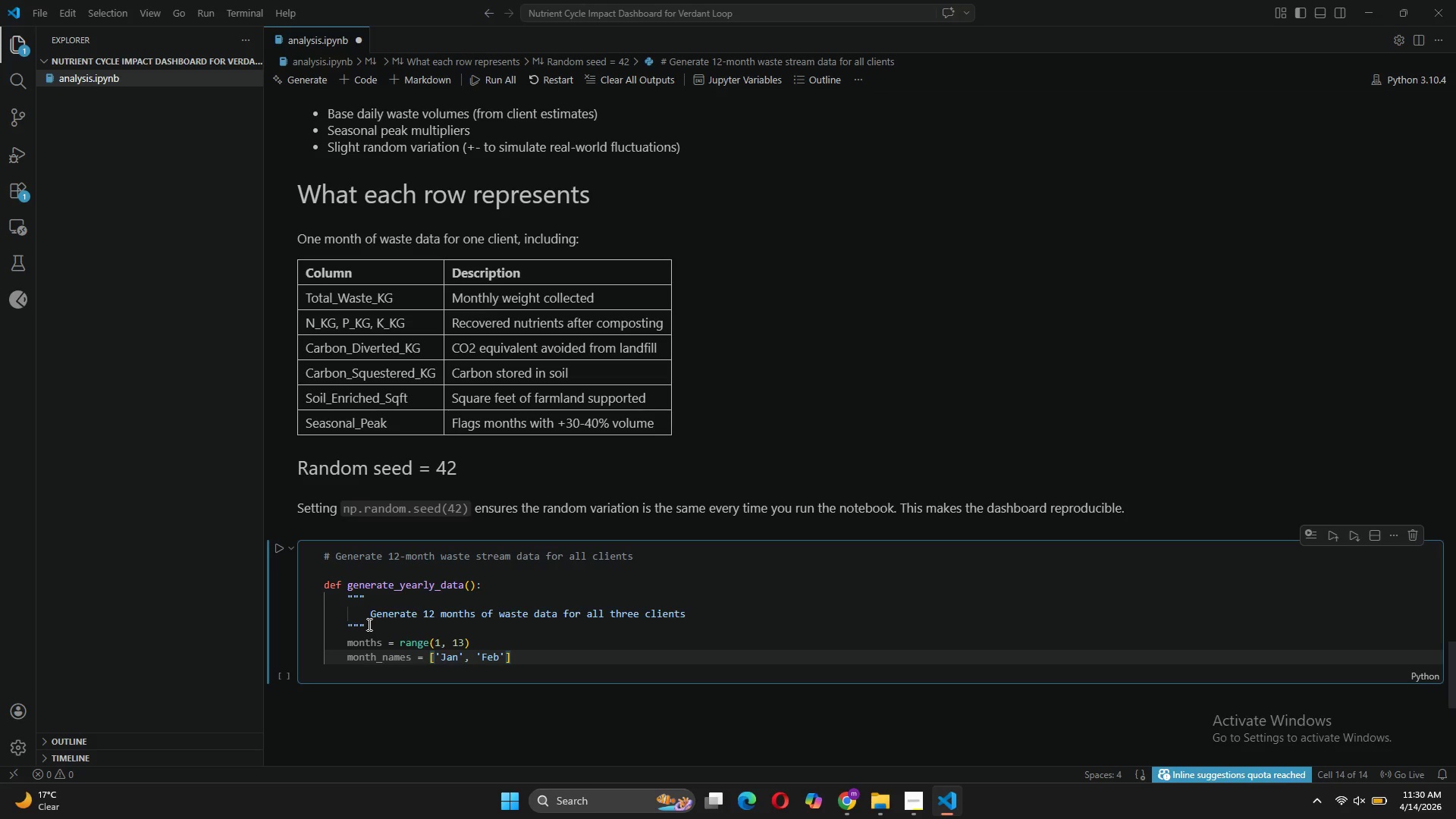 
type(, 'Mar)
 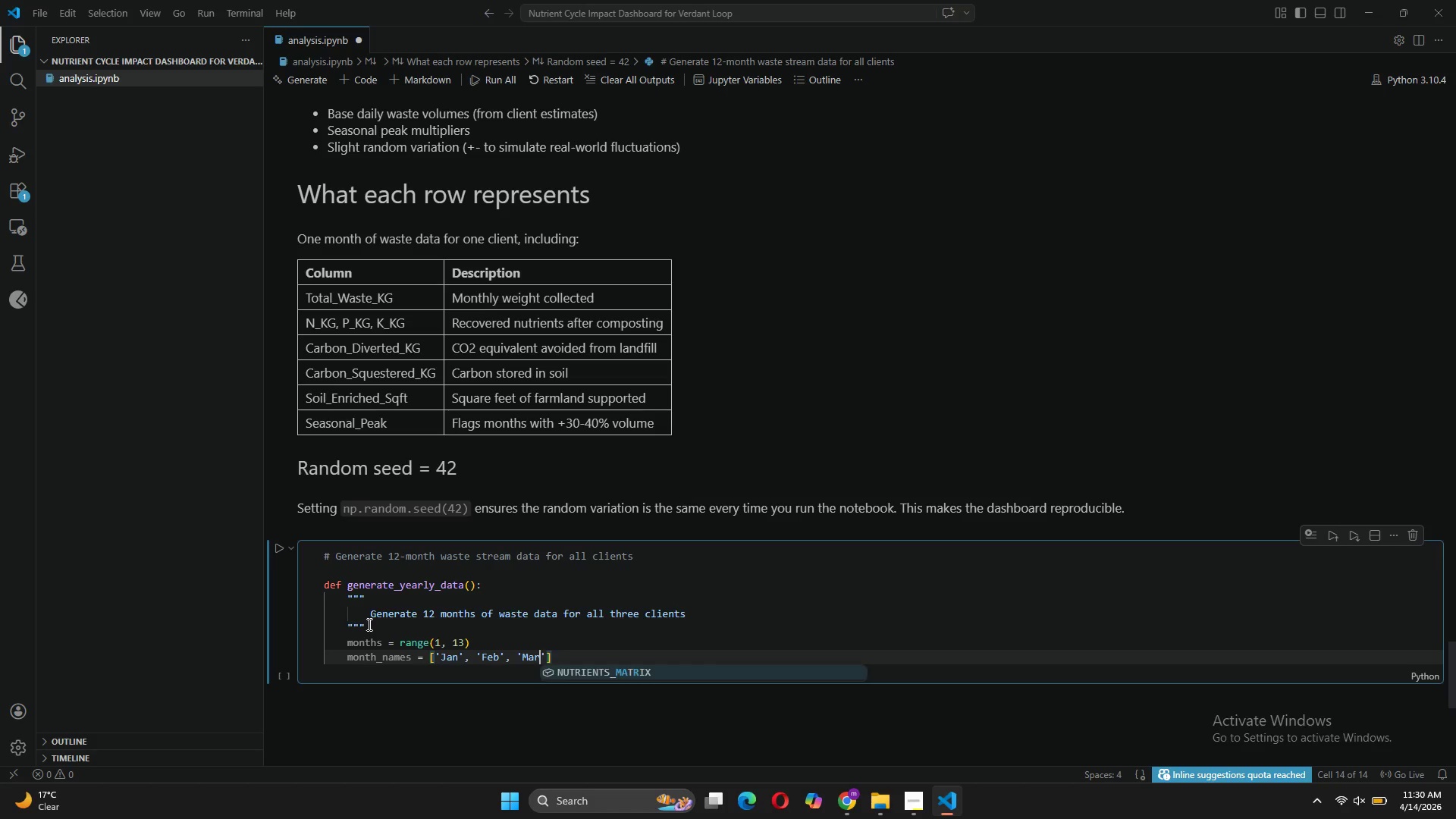 
key(ArrowRight)
 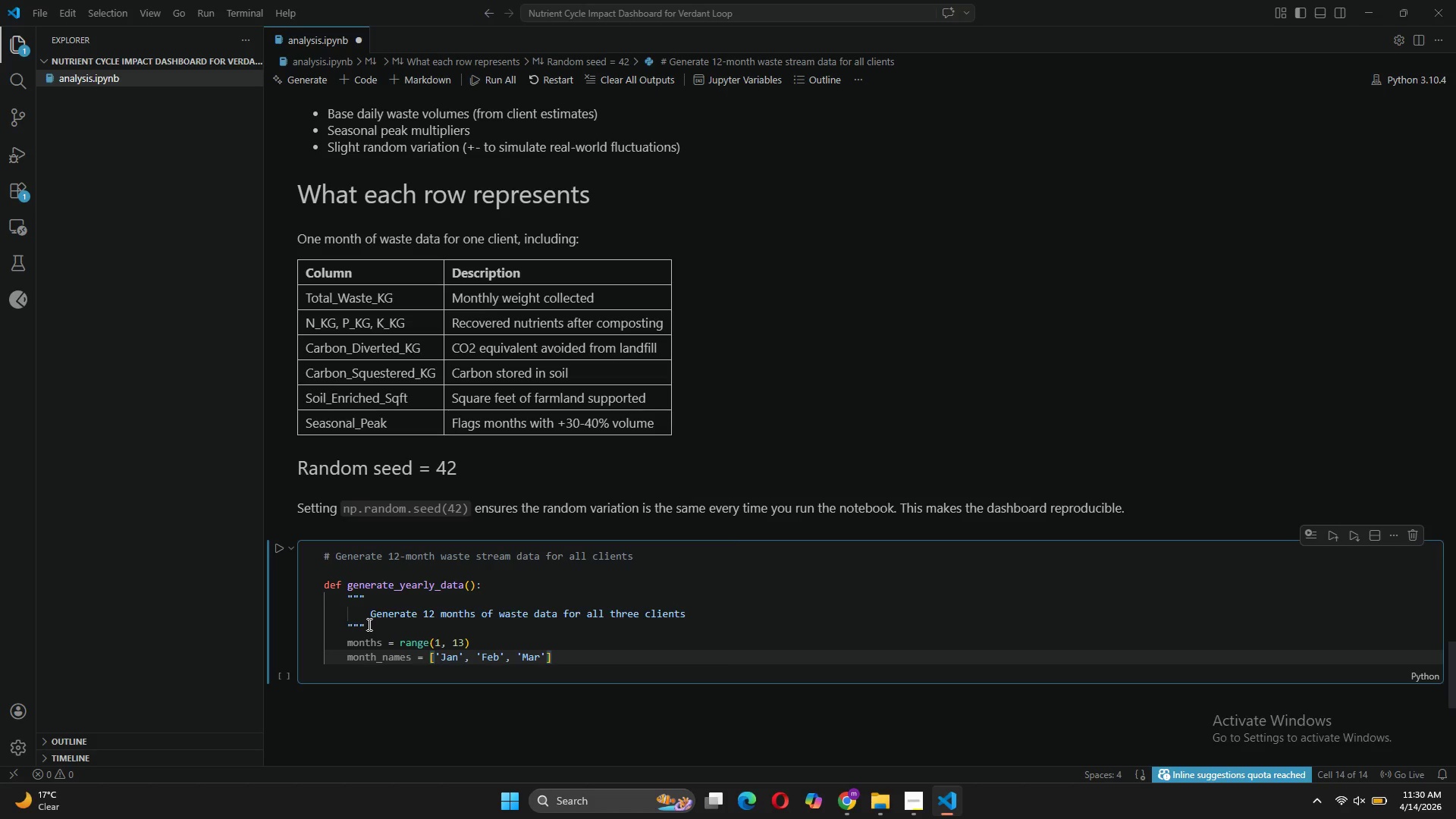 
type(, 'Apr)
 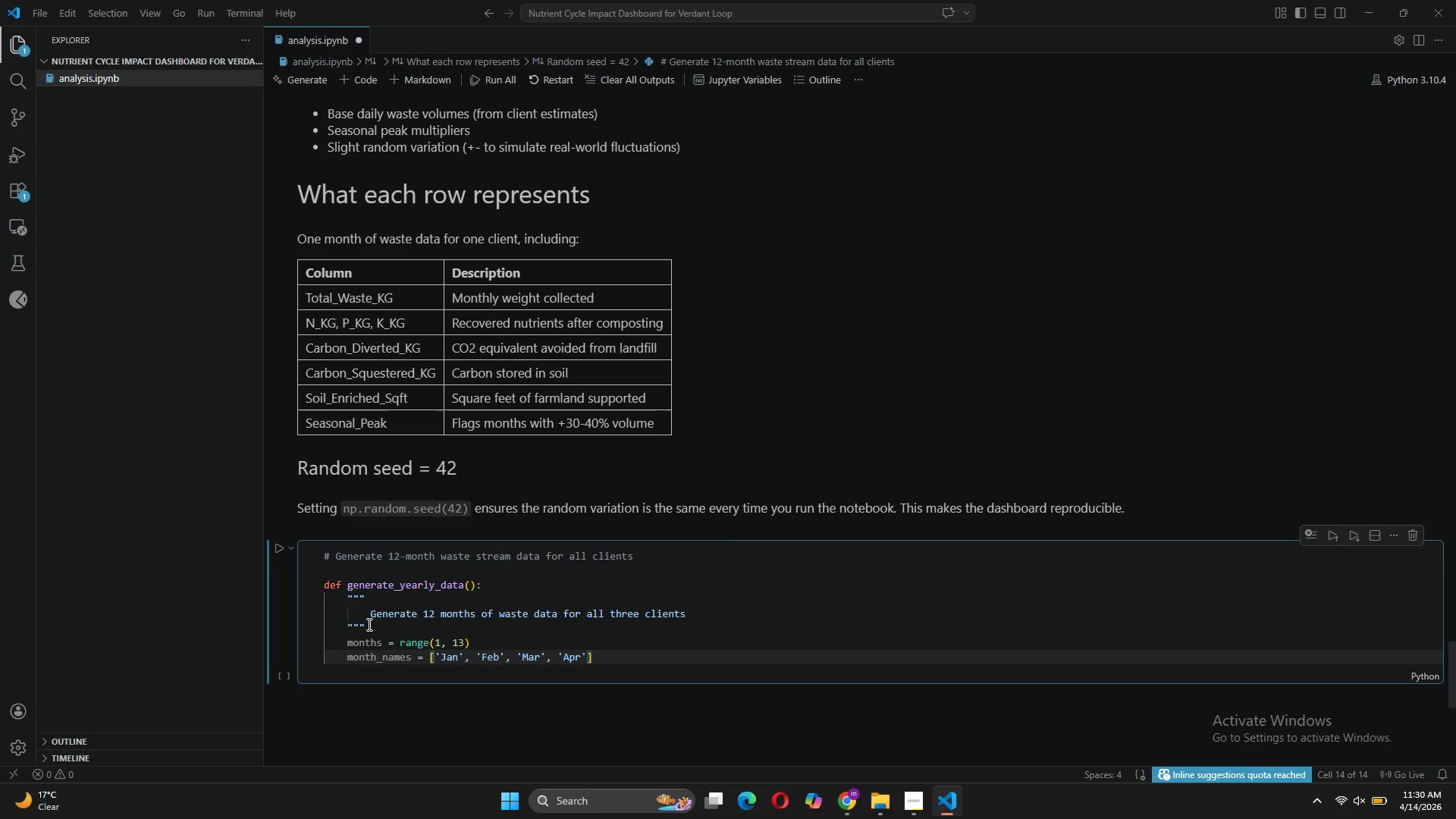 
key(ArrowRight)
 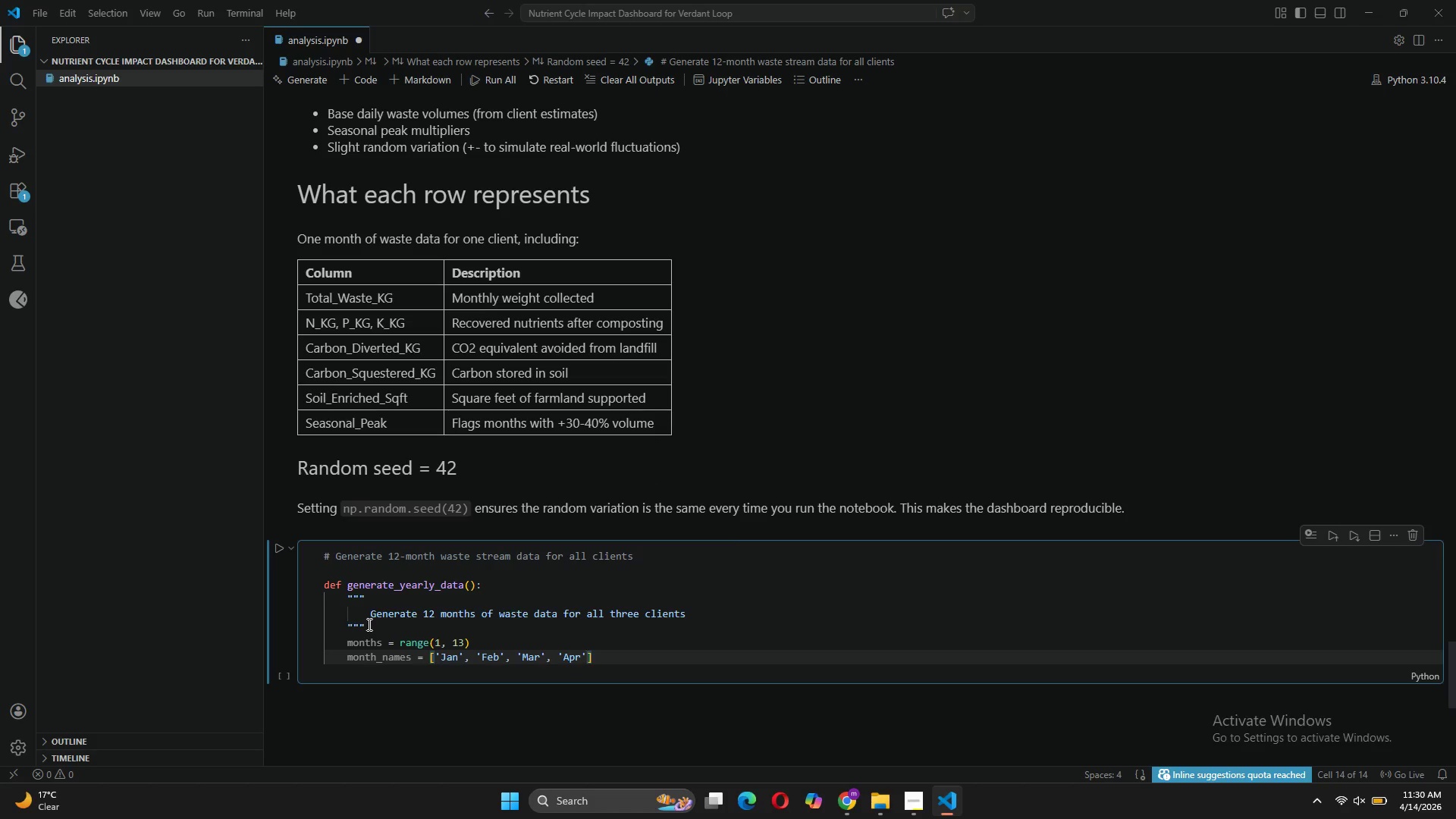 
type(, ;May)
key(Backspace)
key(Backspace)
key(Backspace)
key(Backspace)
type('May)
 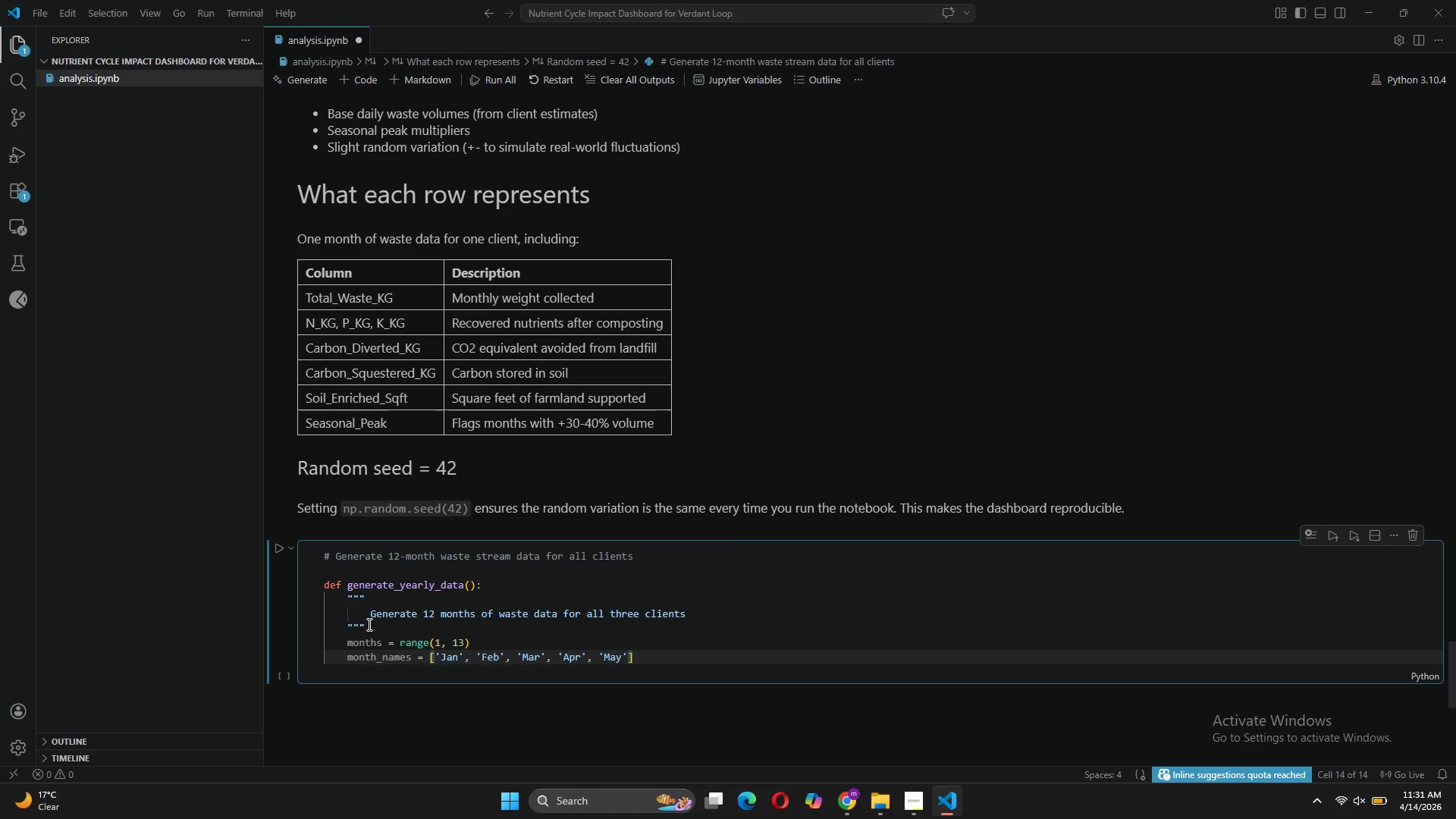 
key(ArrowRight)
 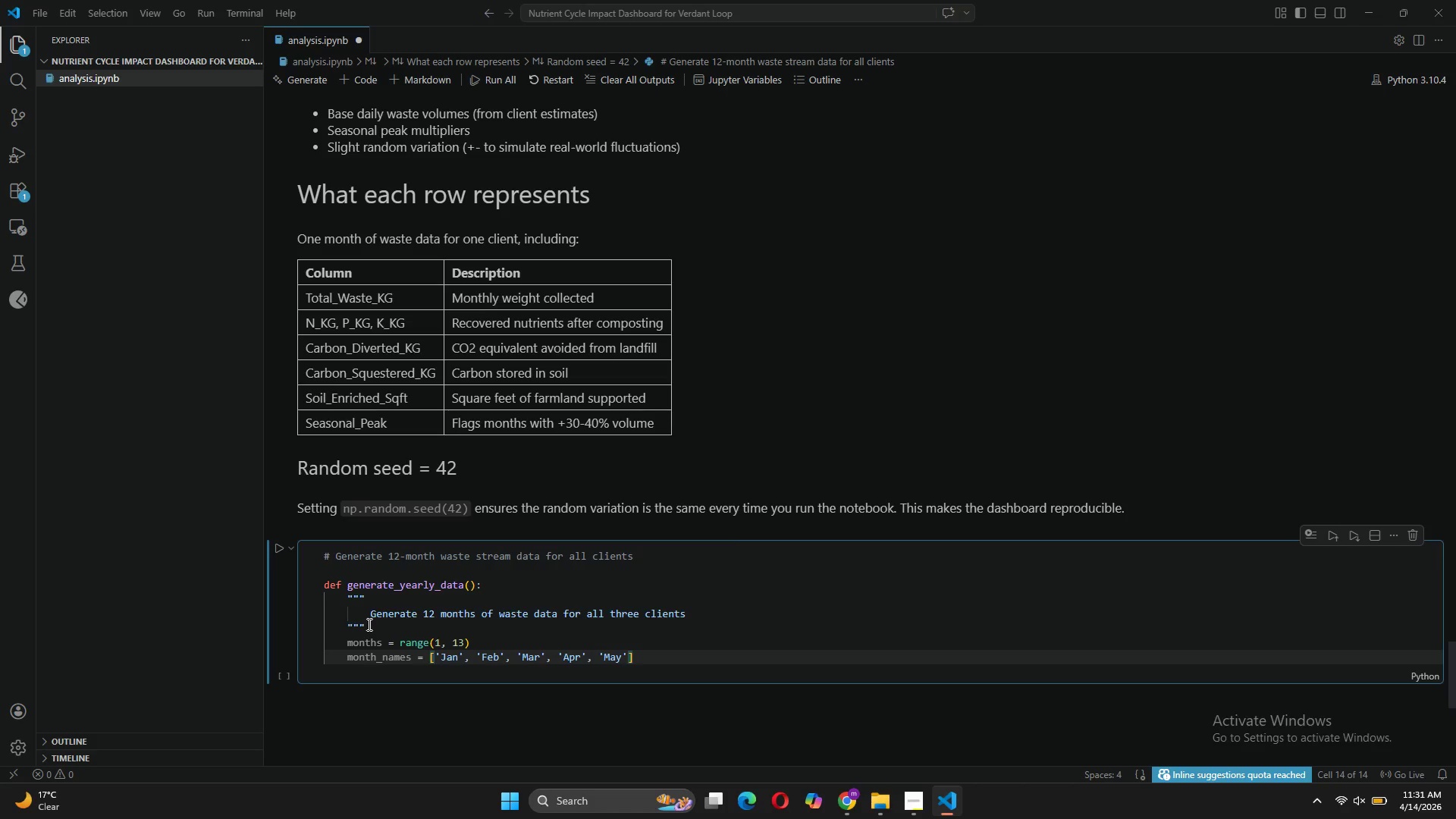 
type(, 'Jun)
 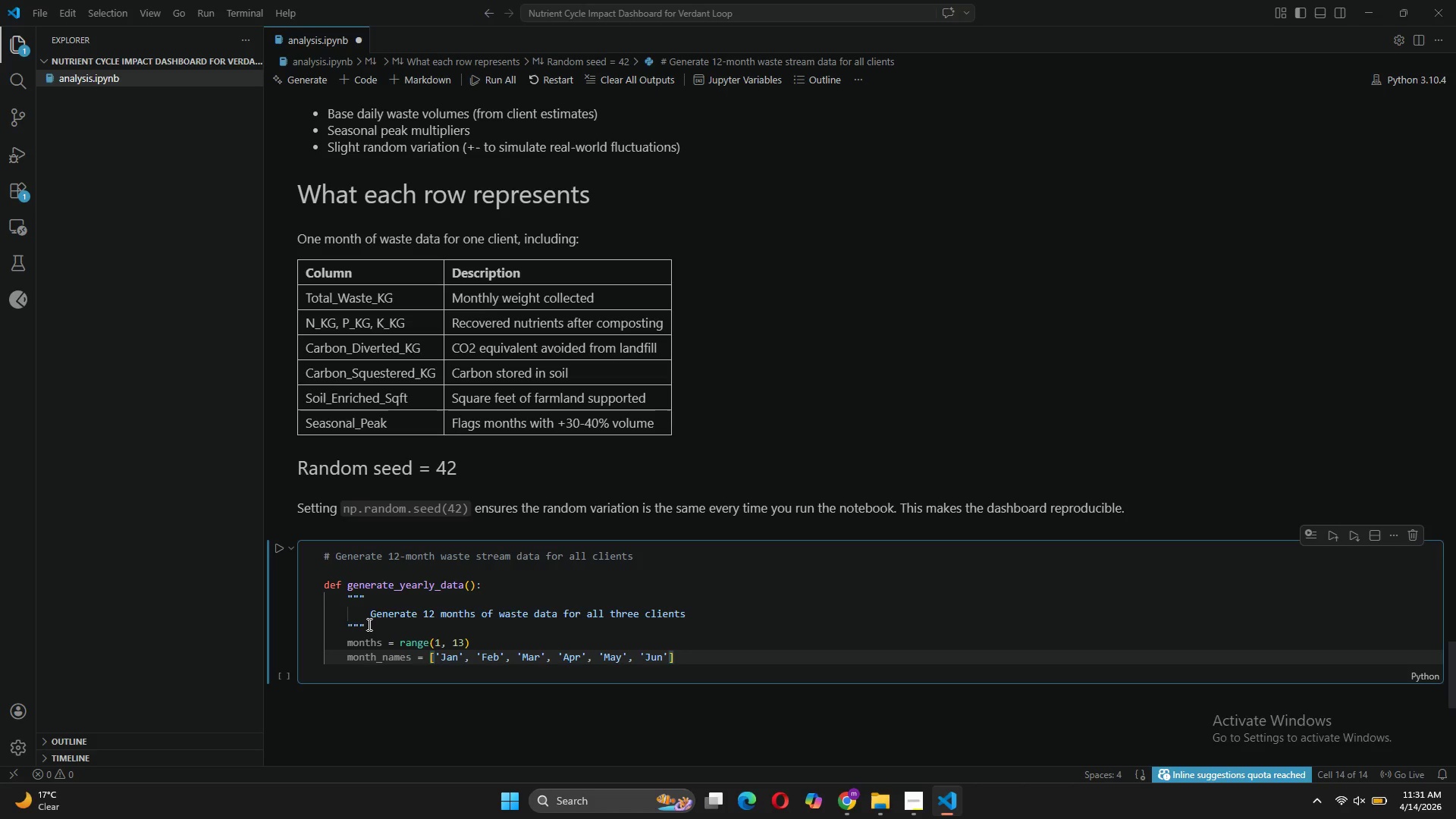 
key(ArrowRight)
 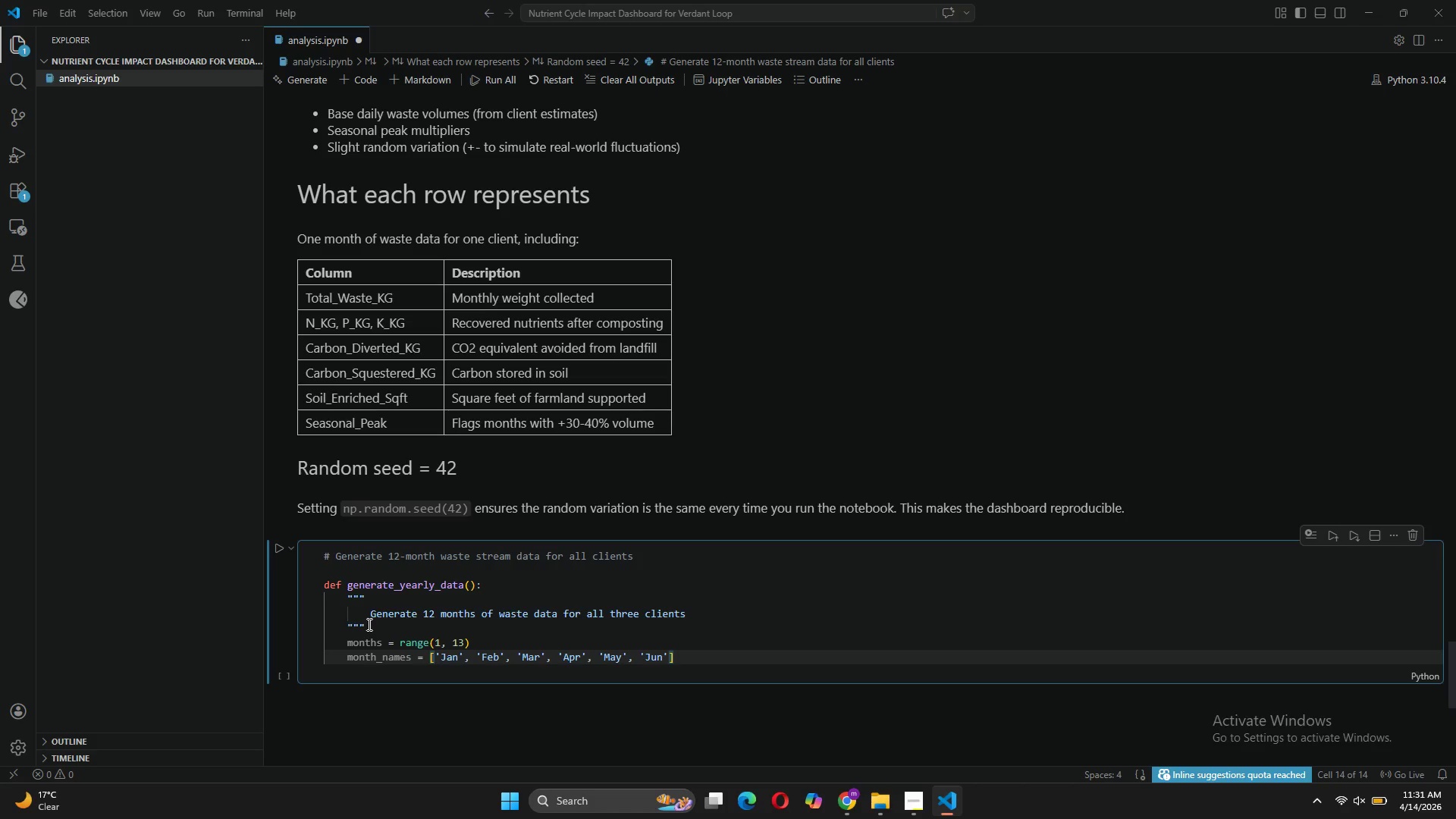 
key(Enter)
 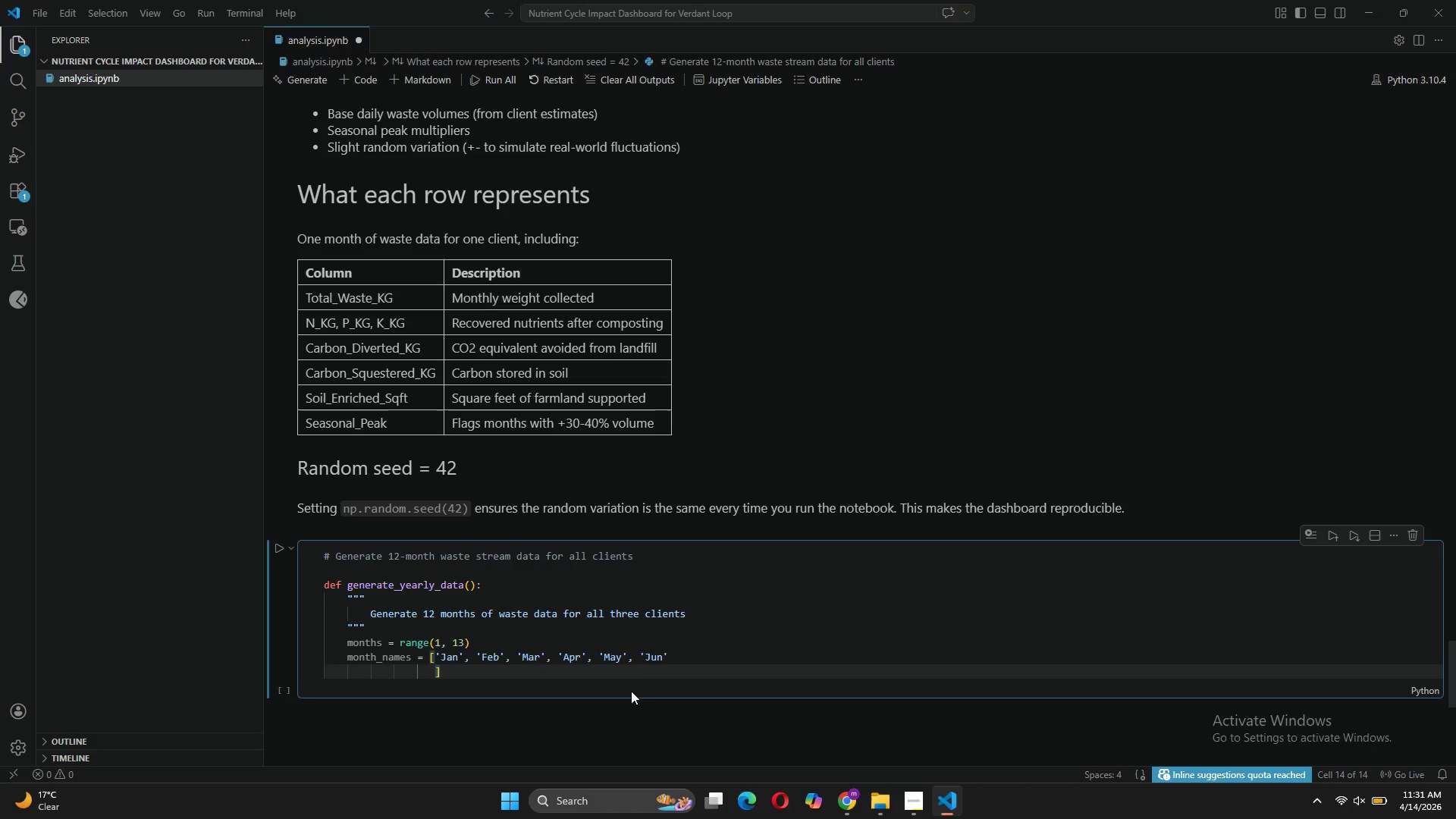 
left_click([667, 662])
 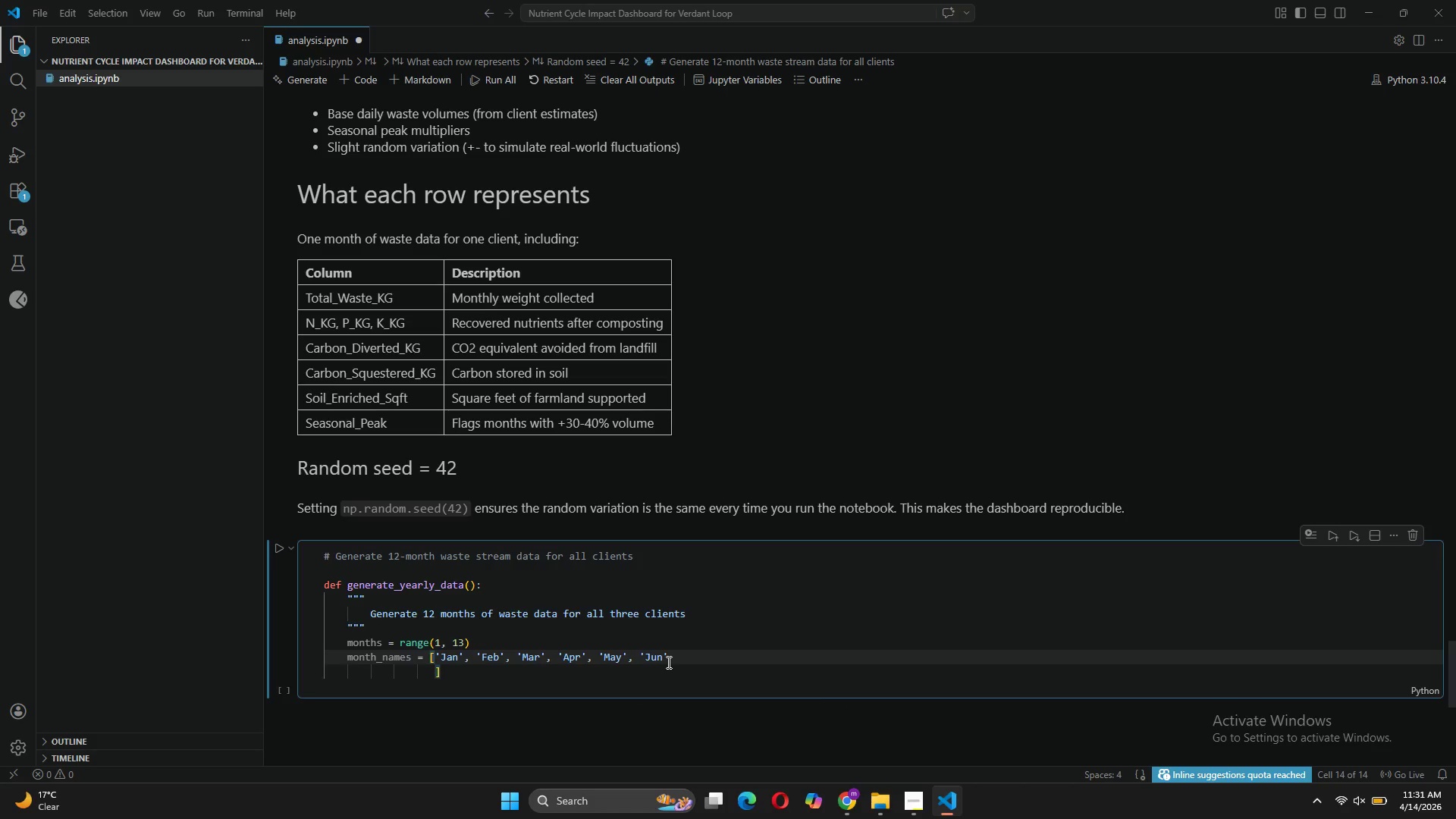 
key(Comma)
 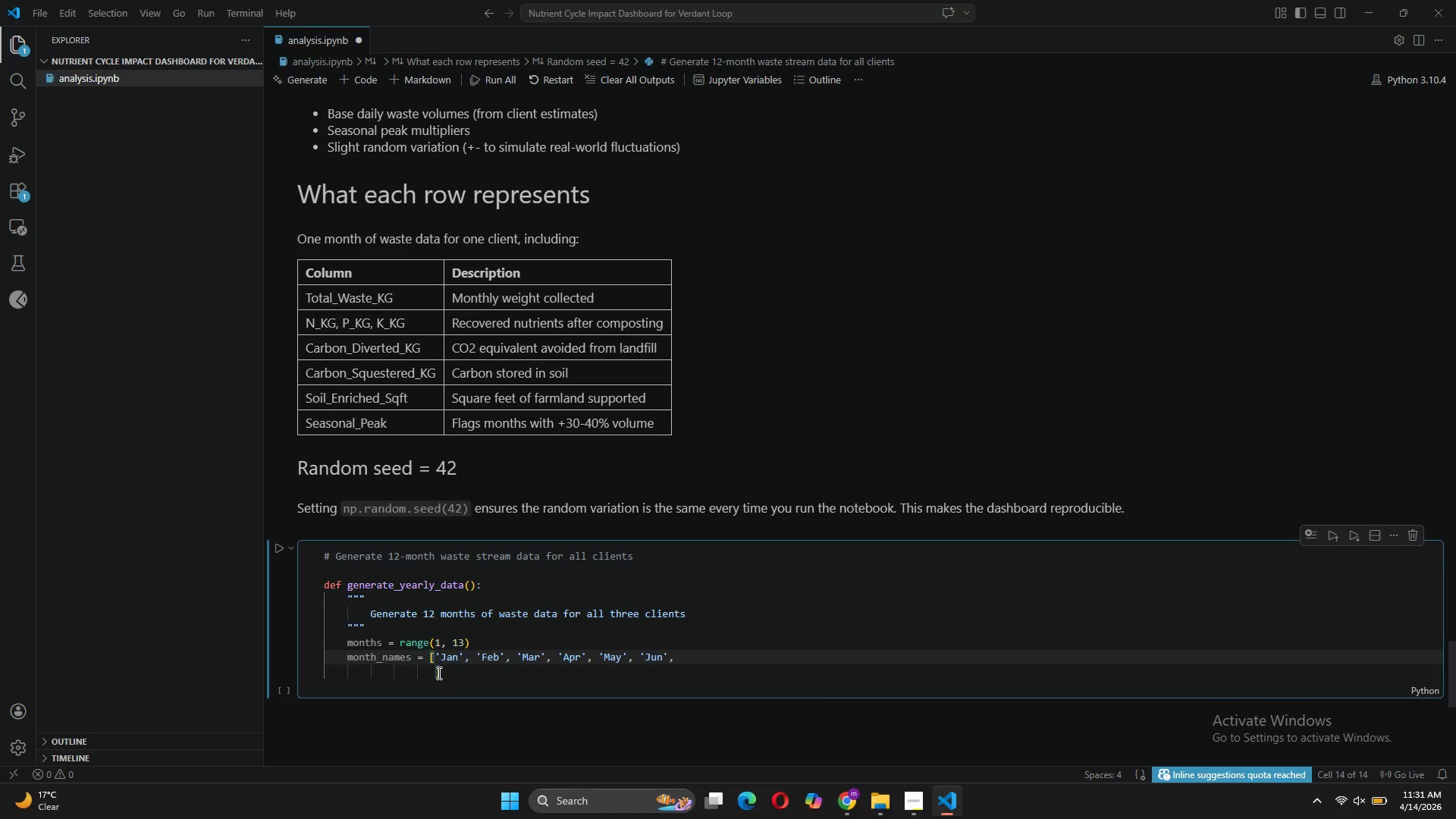 
left_click([435, 672])
 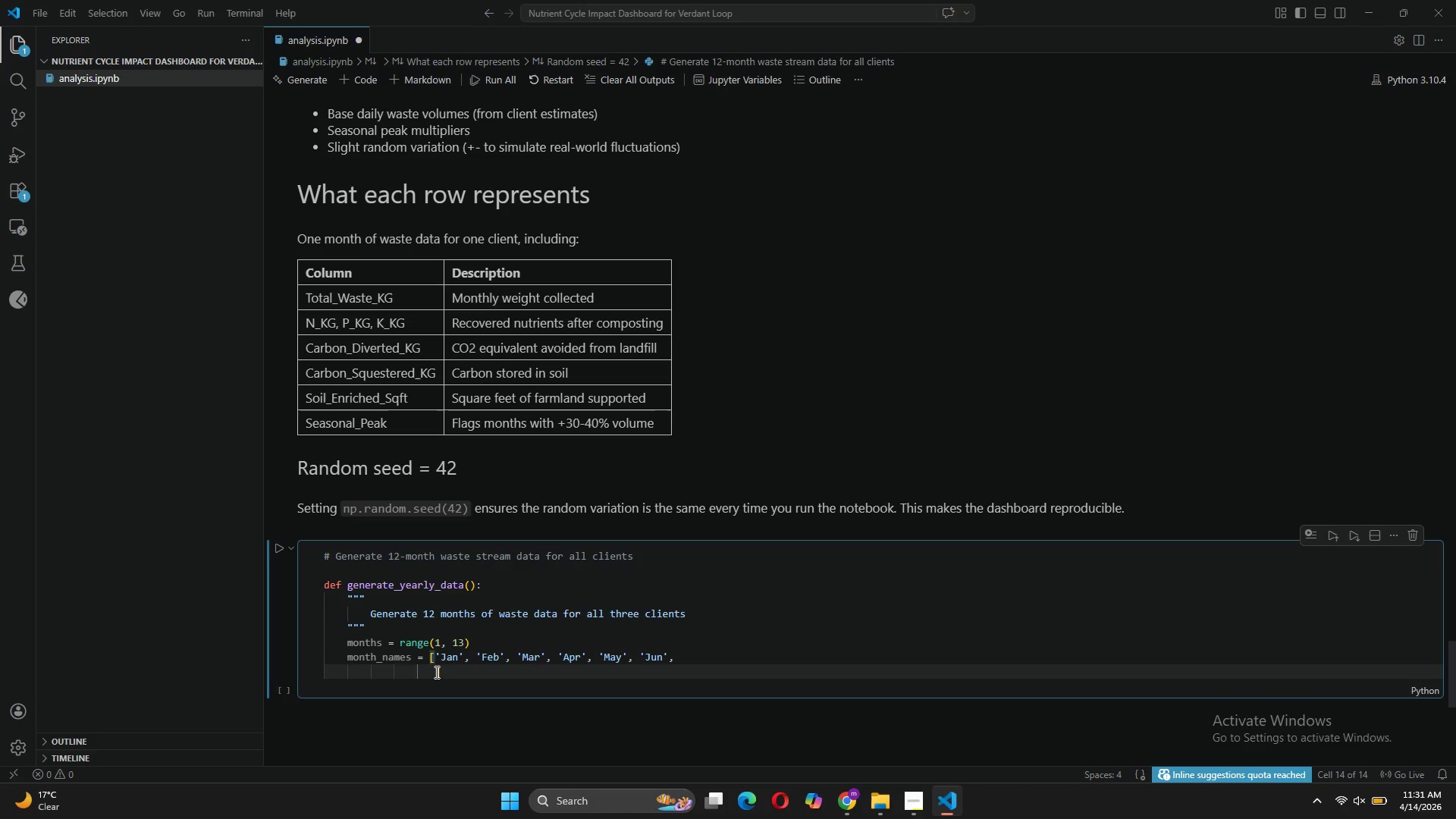 
type('Jul)
 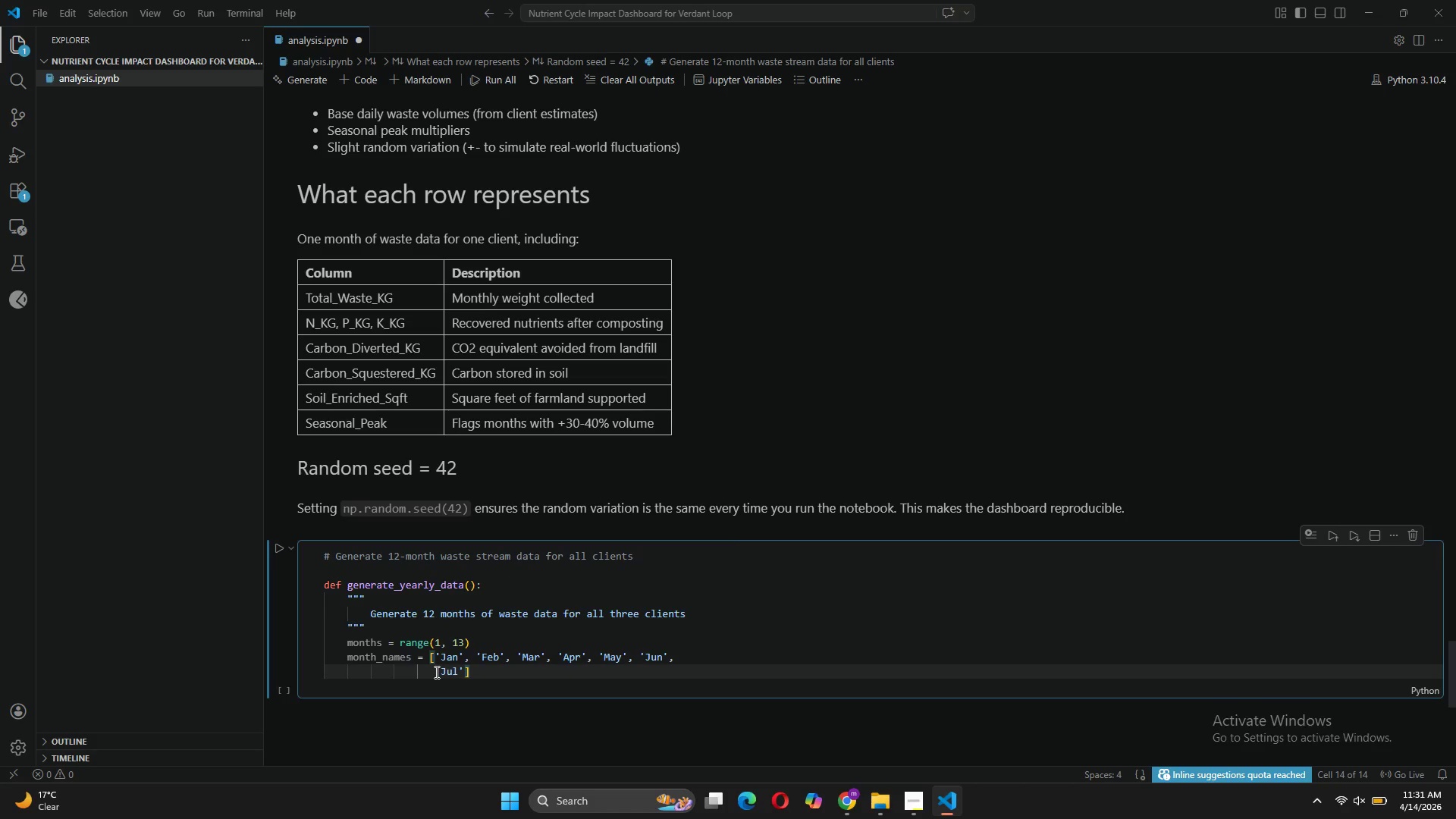 
key(ArrowRight)
 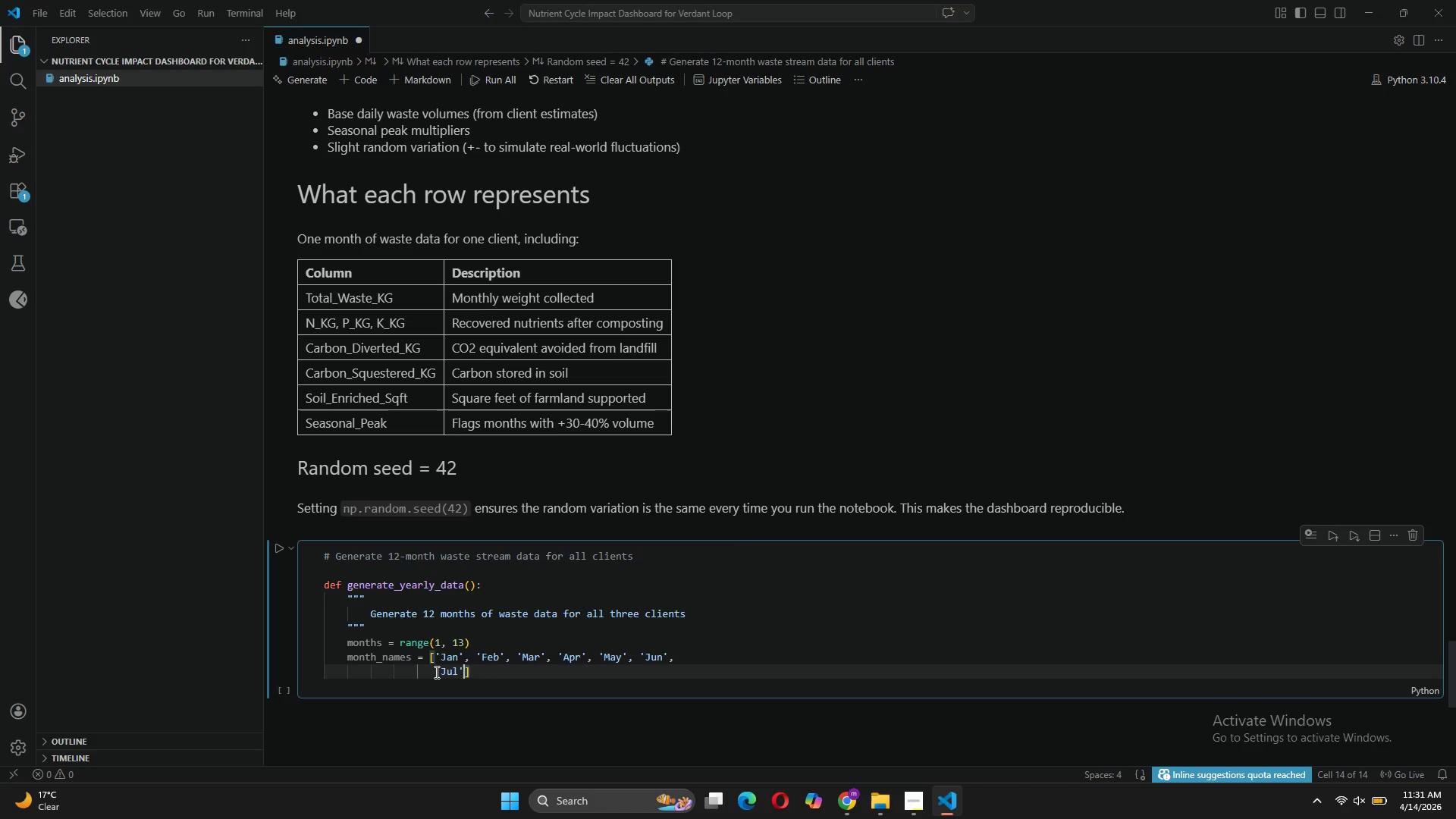 
type(, 'Aug)
 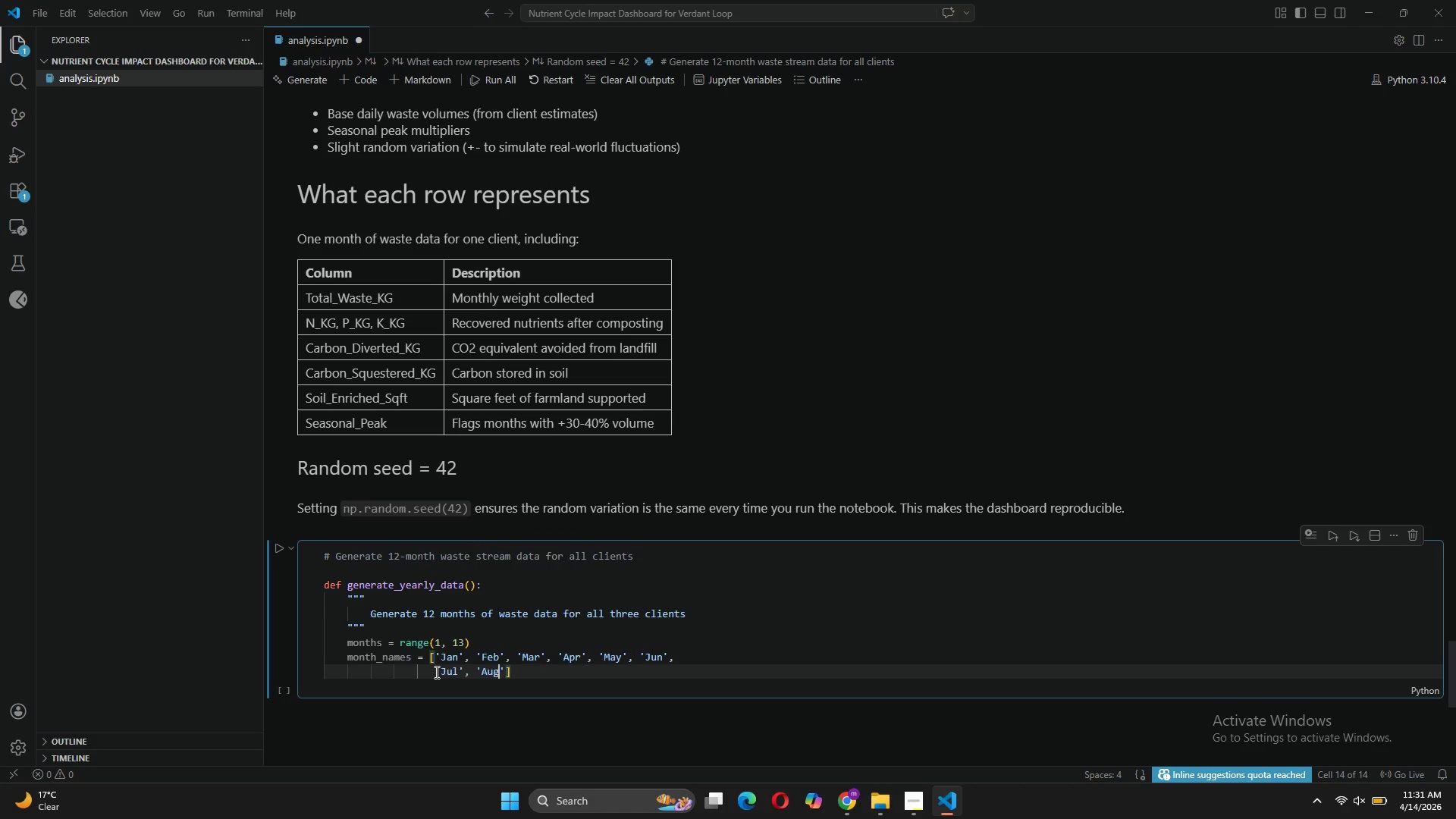 
key(ArrowRight)
 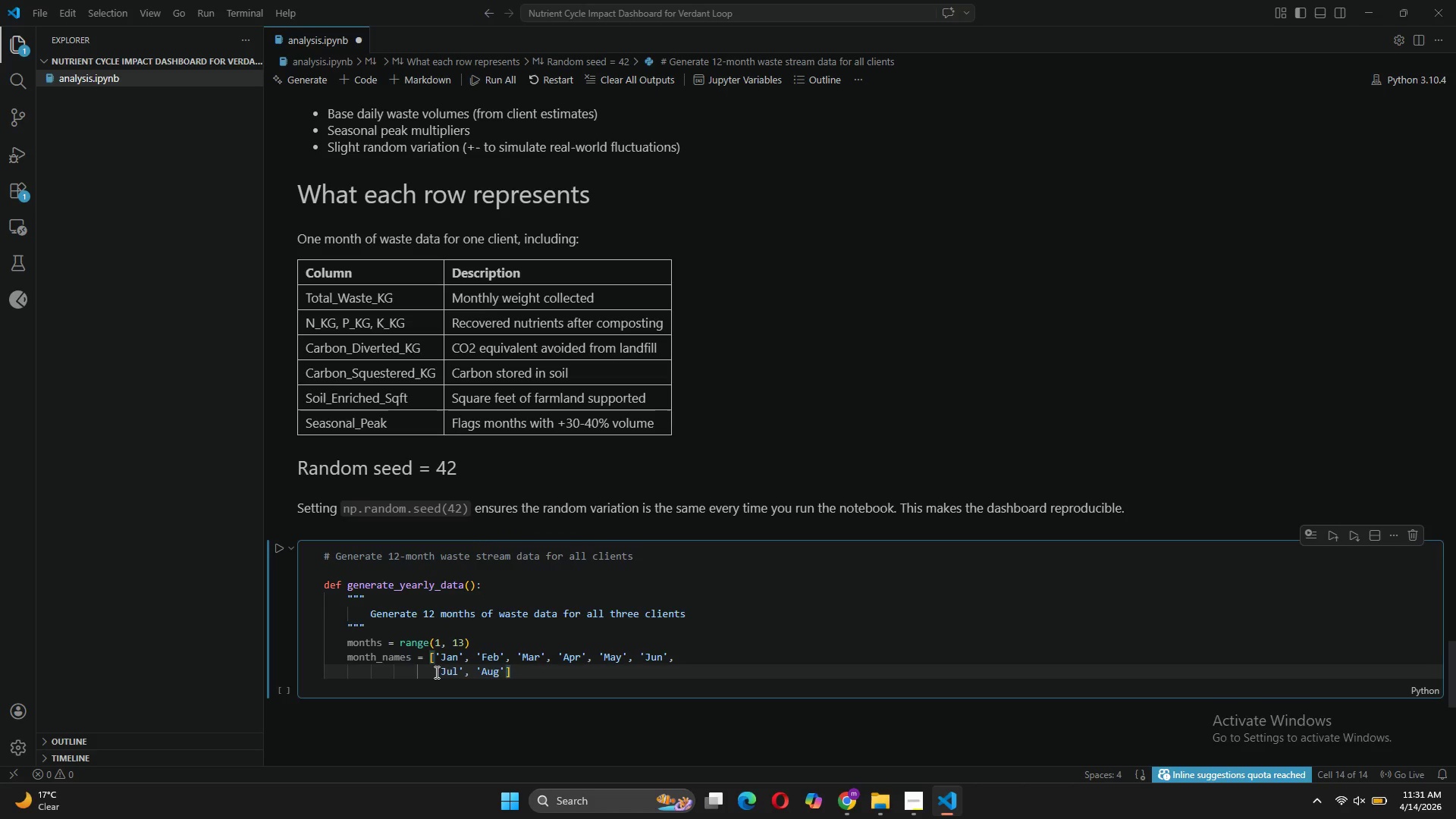 
type(, 'Sep)
 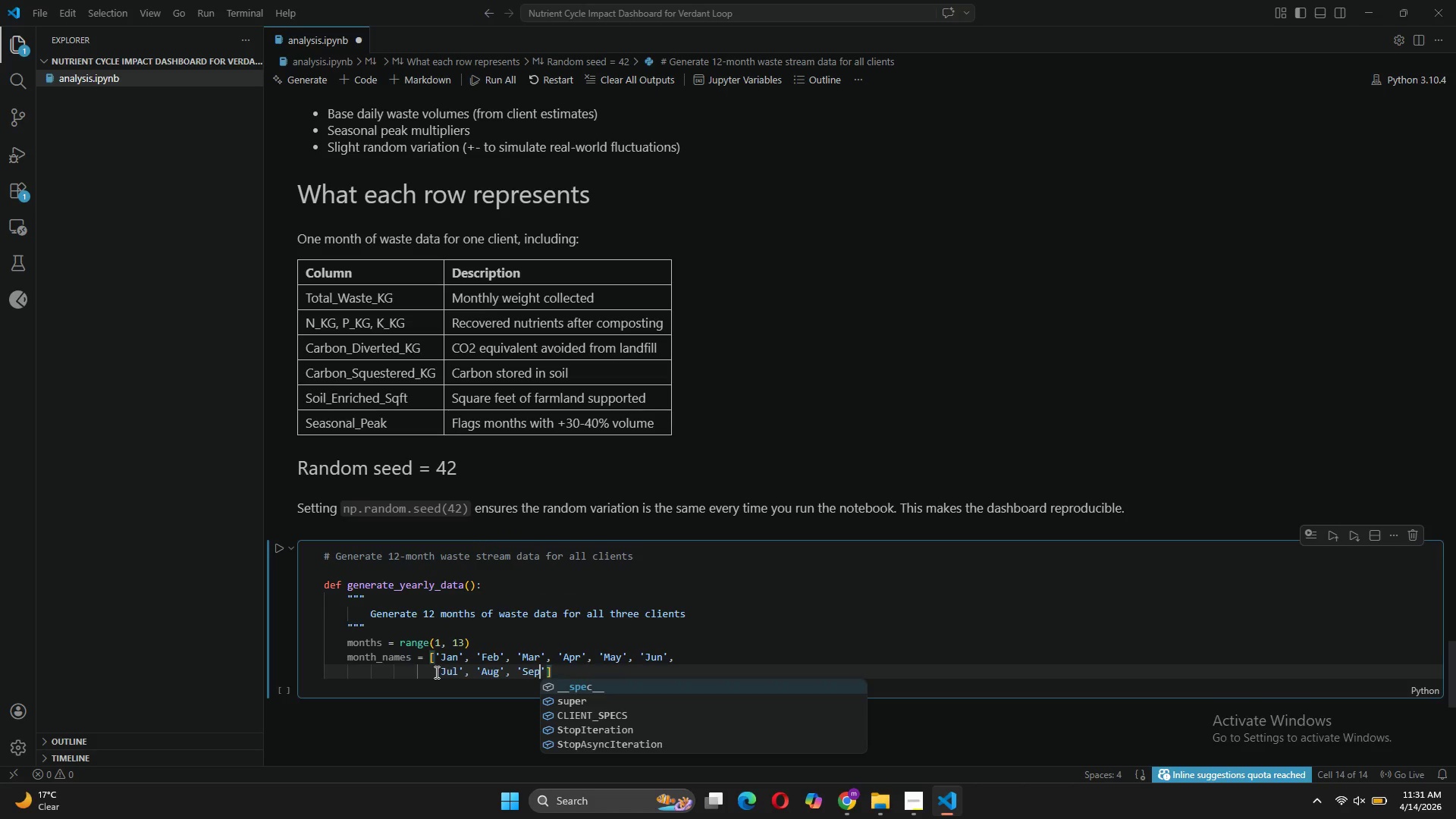 
key(ArrowRight)
 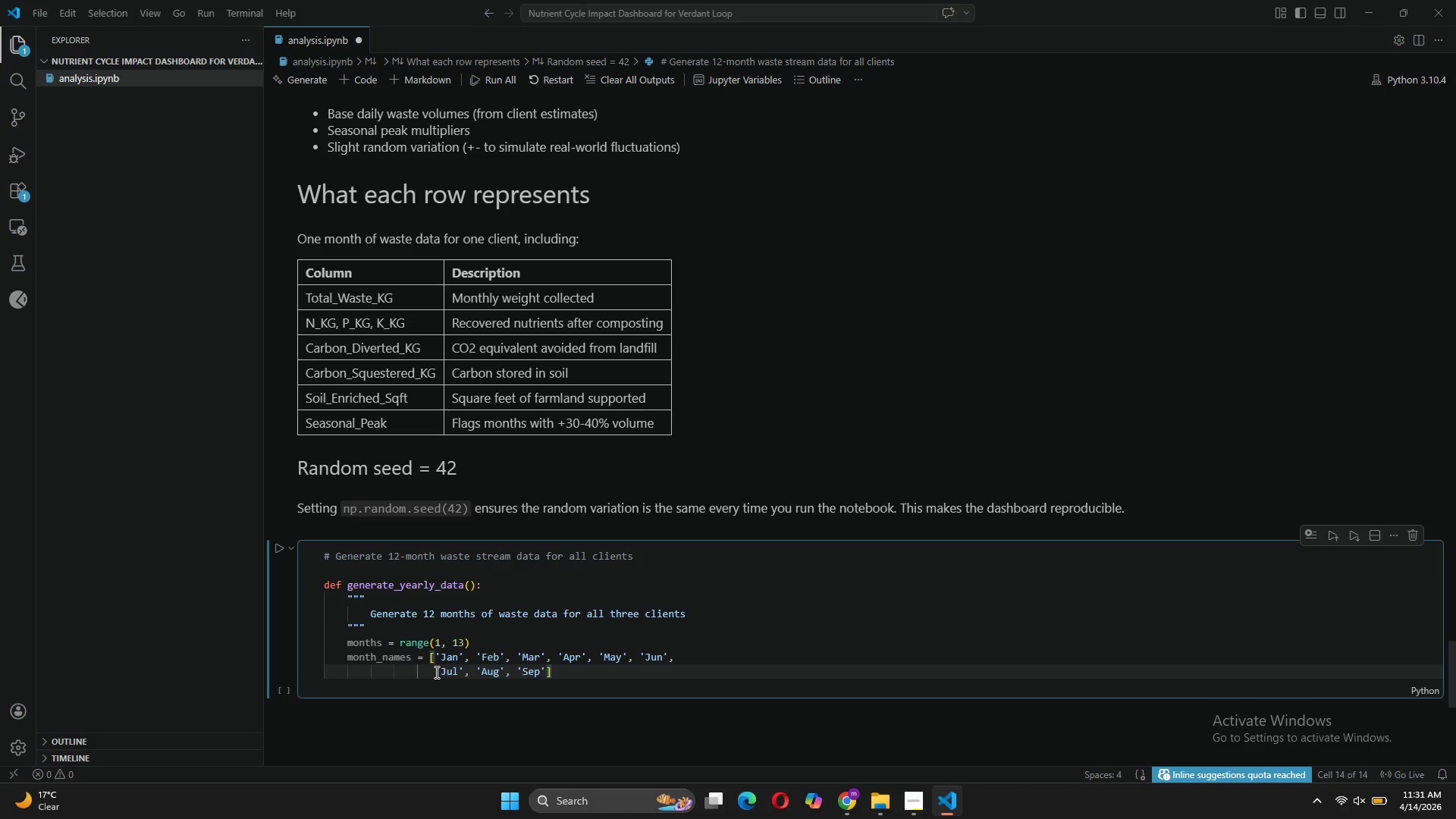 
type(, 'Oct)
 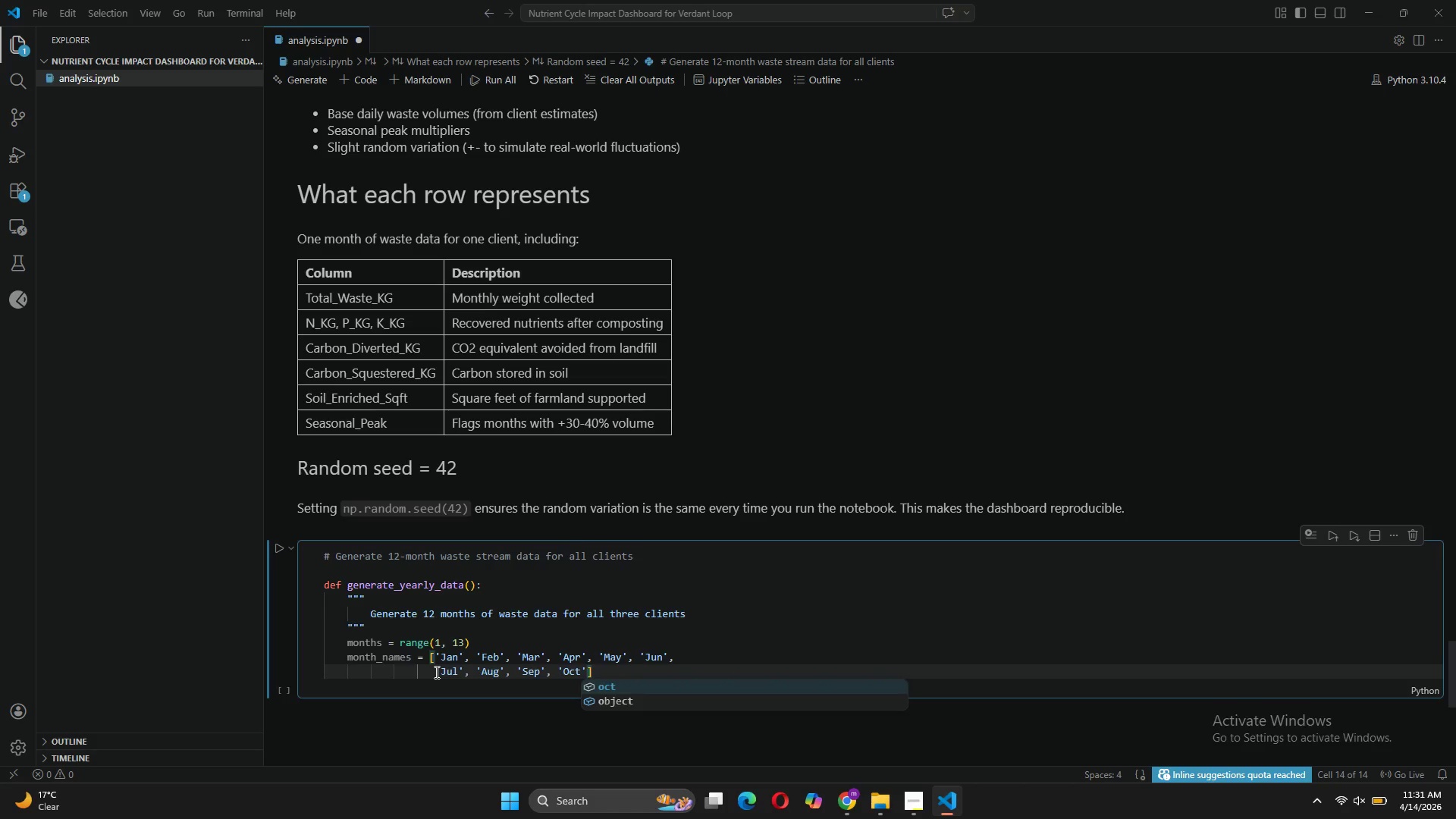 
key(ArrowRight)
 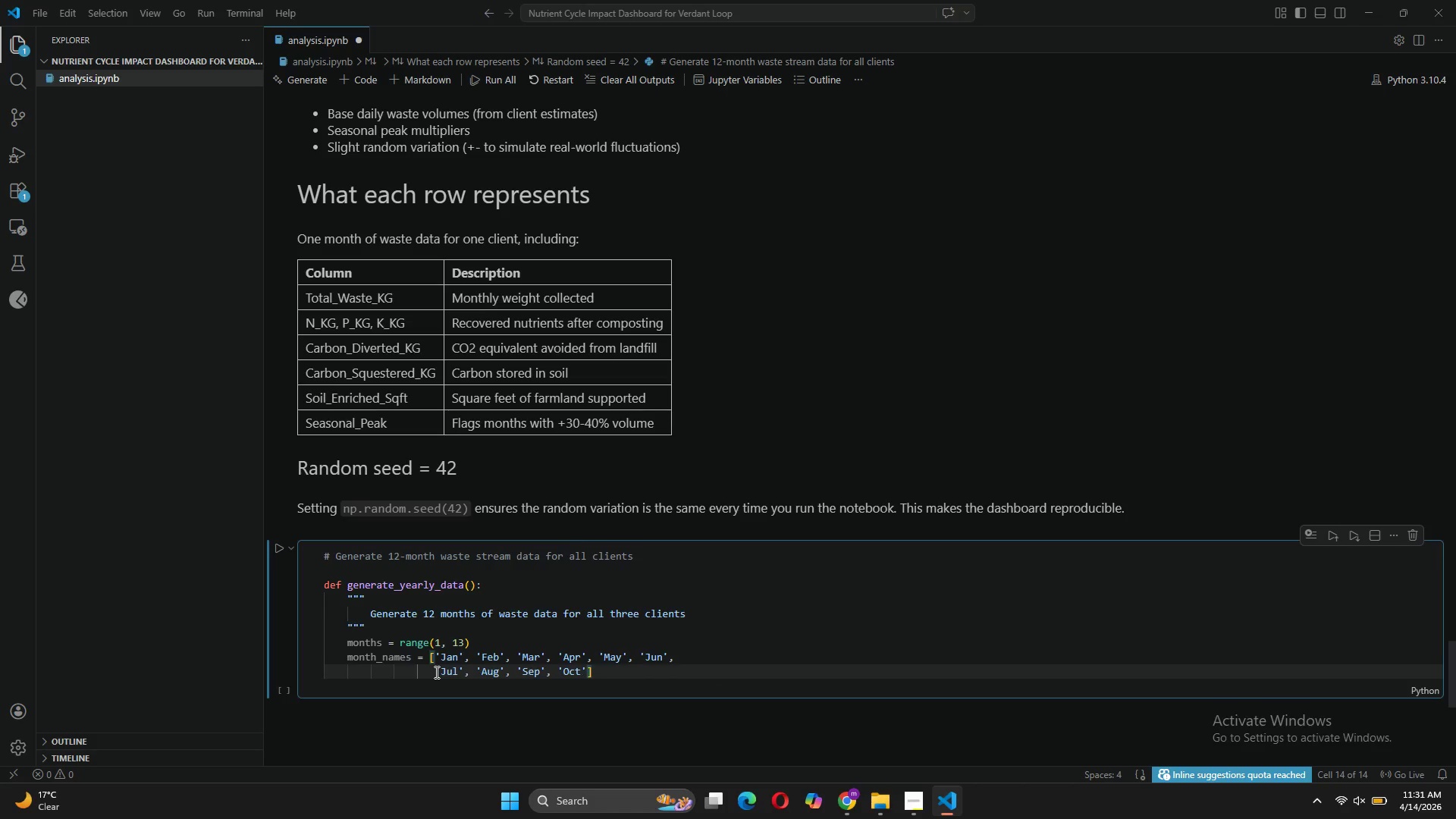 
type(, 'Nov)
 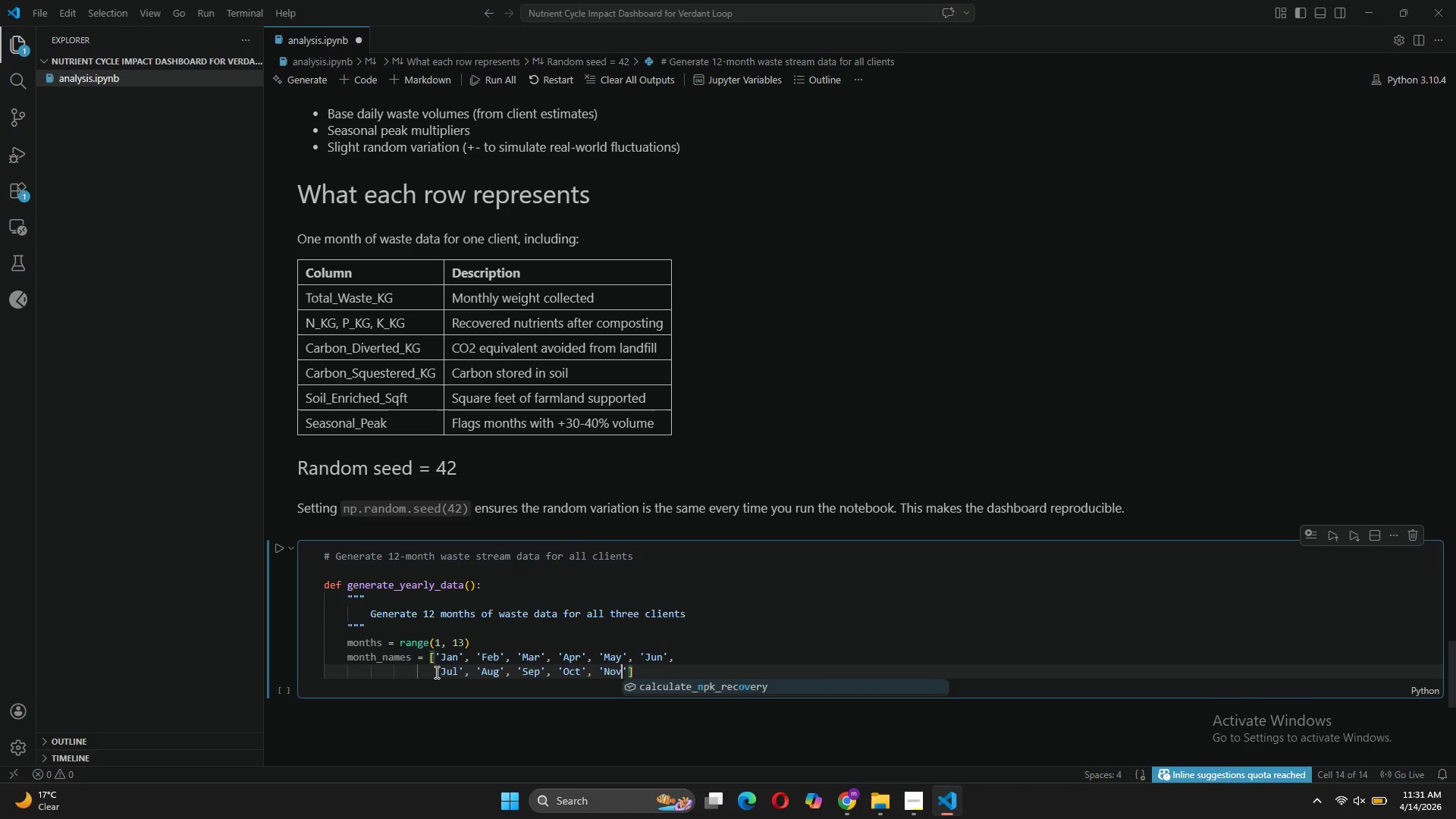 
key(ArrowRight)
 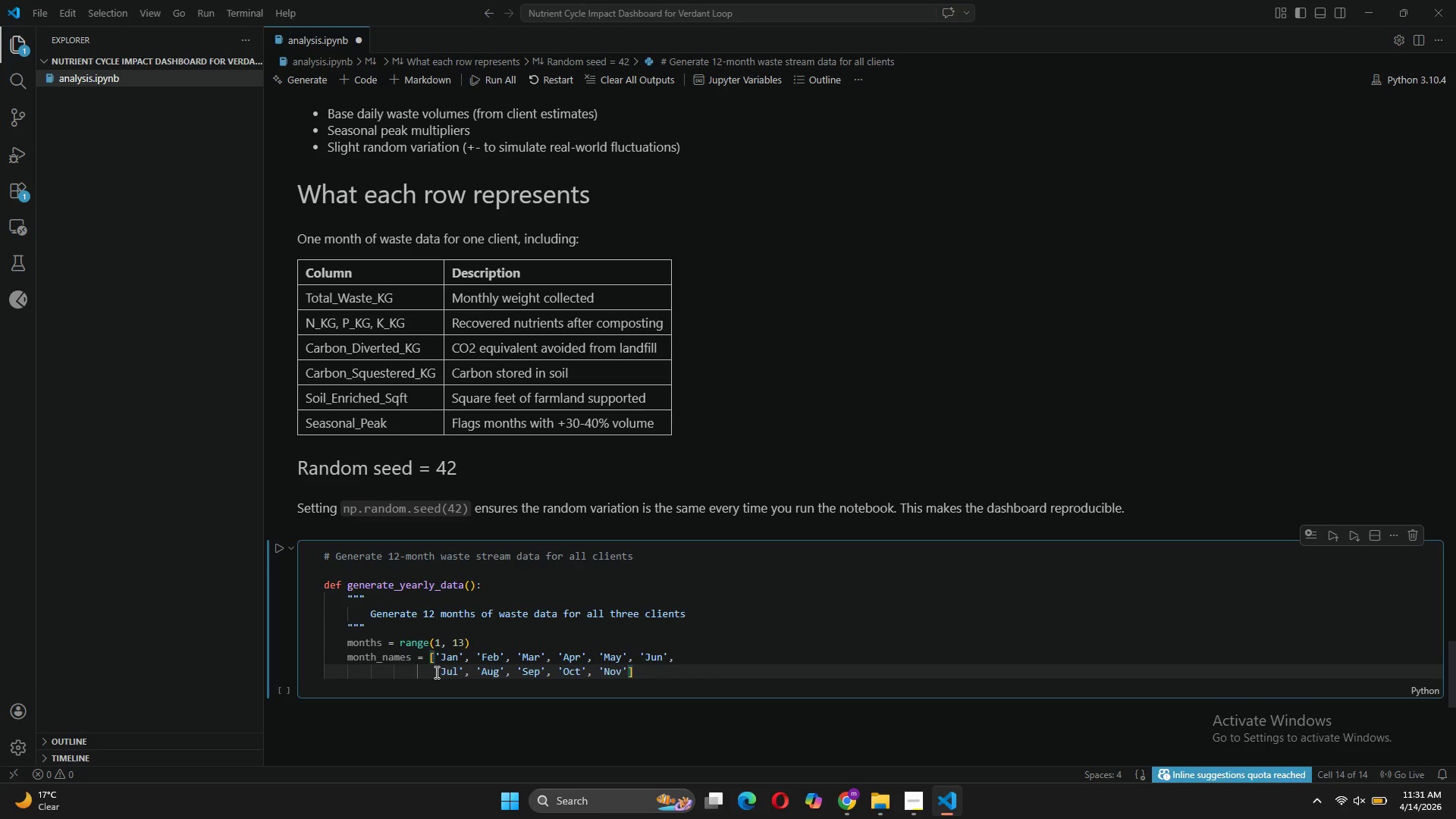 
type(, 'DE)
key(Backspace)
type(ec)
 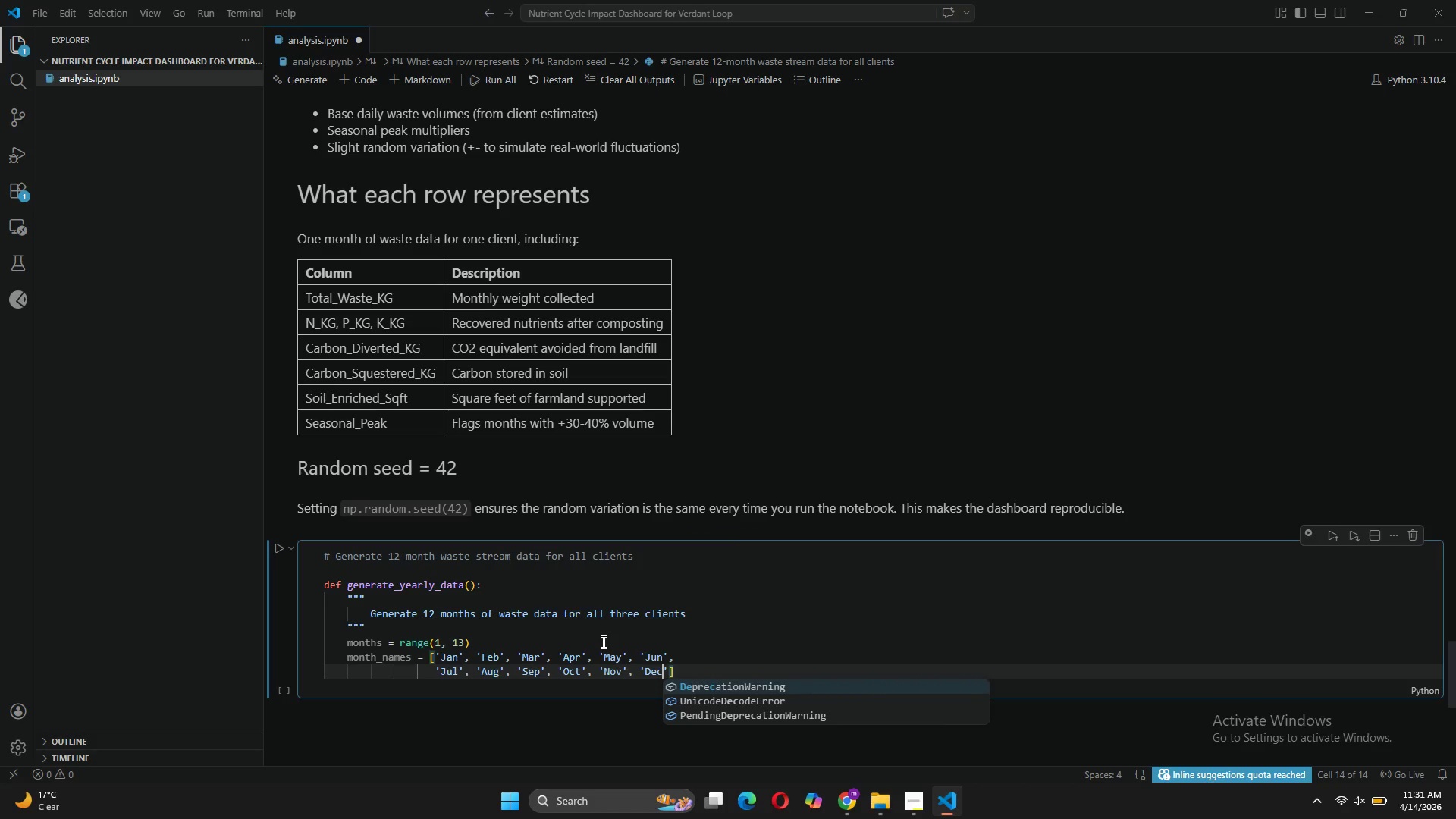 
left_click([601, 627])
 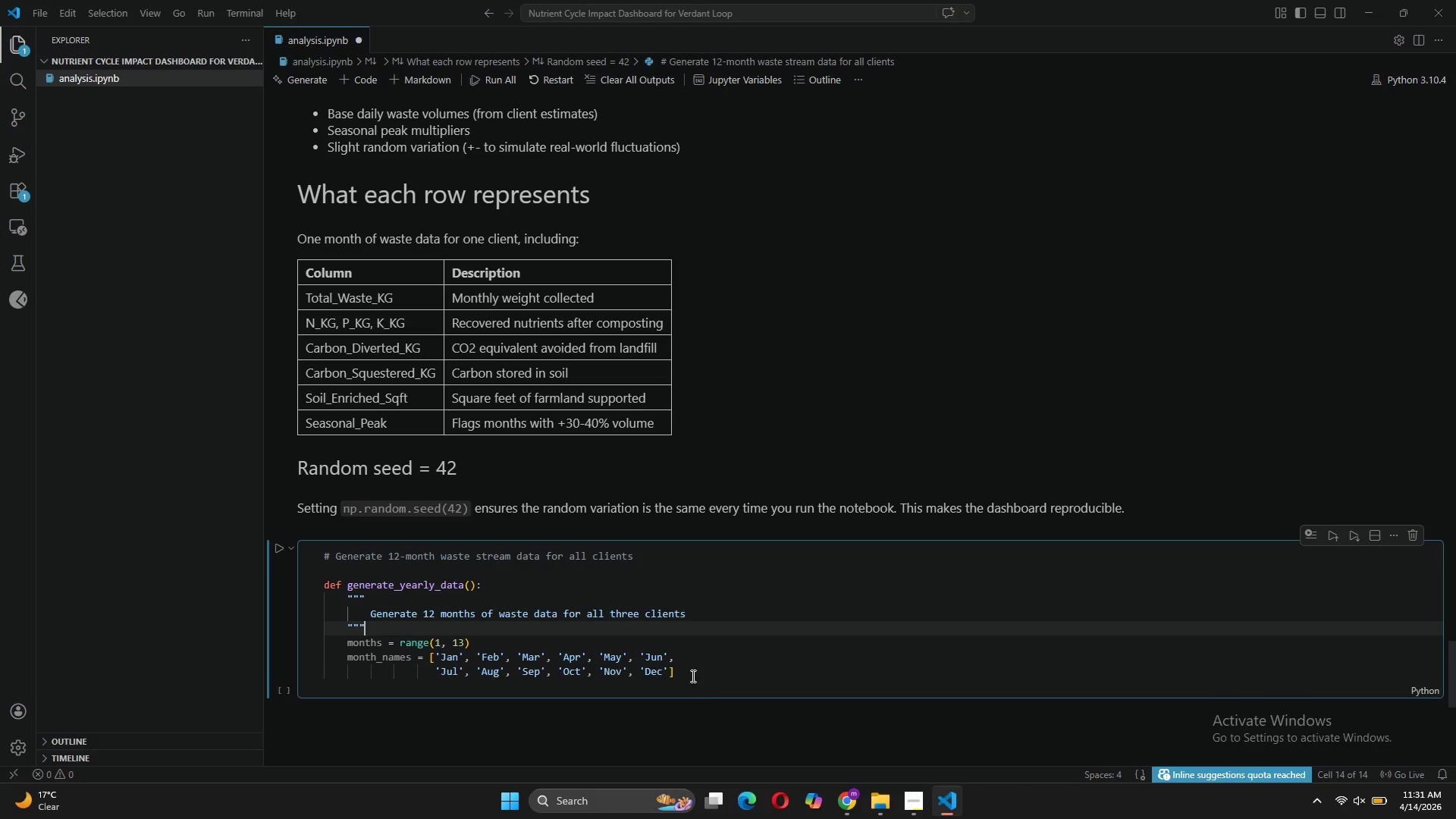 
left_click([689, 673])
 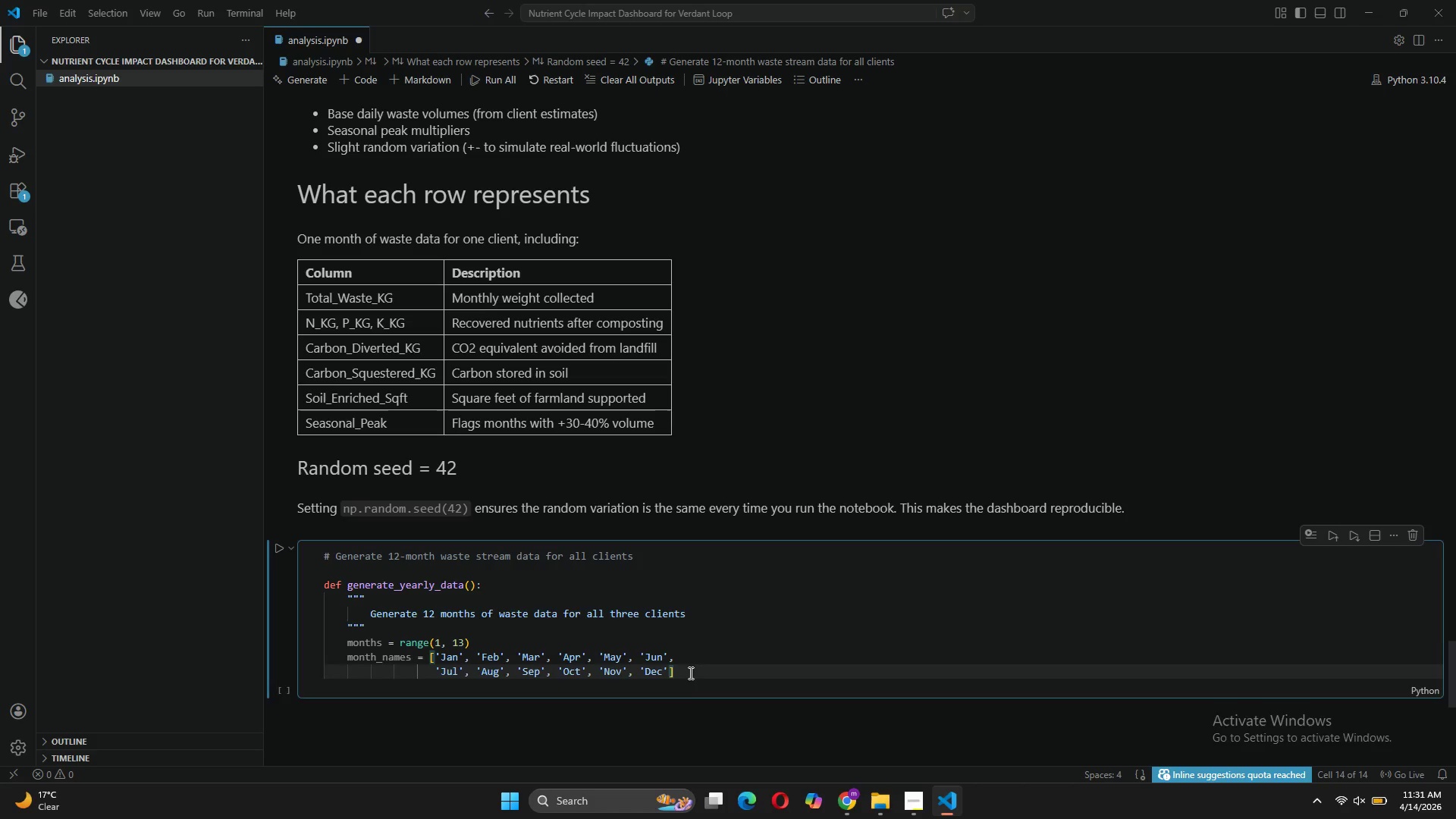 
key(Enter)
 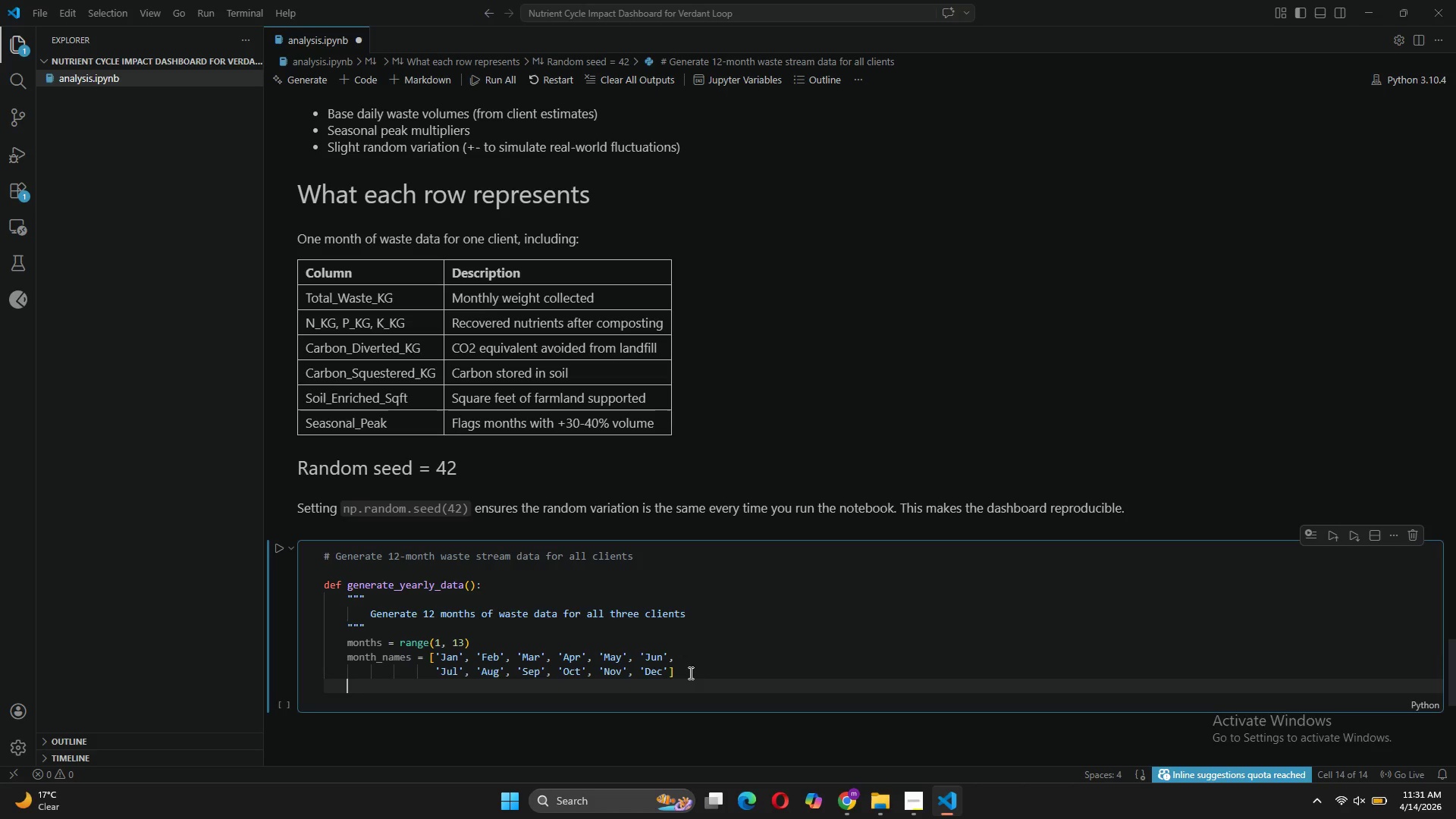 
key(Enter)
 